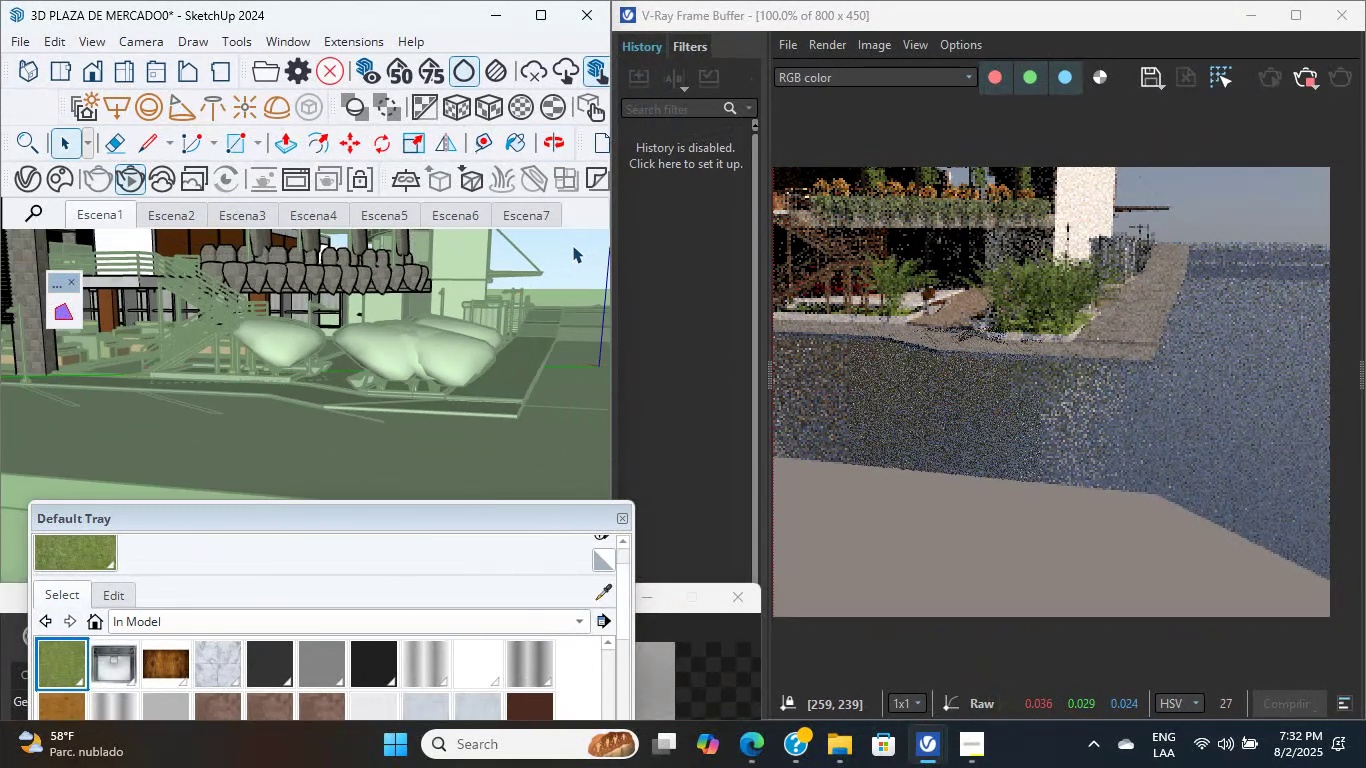 
triple_click([572, 245])
 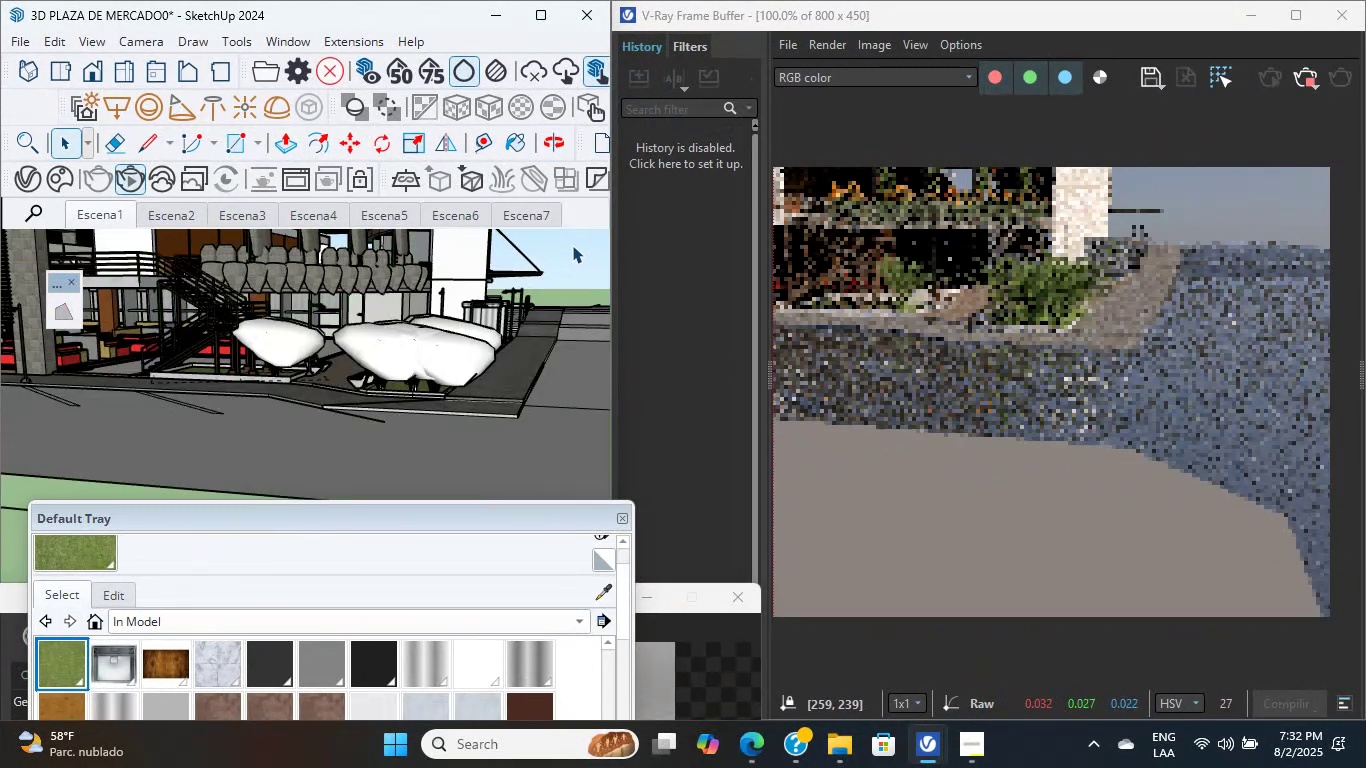 
triple_click([572, 245])
 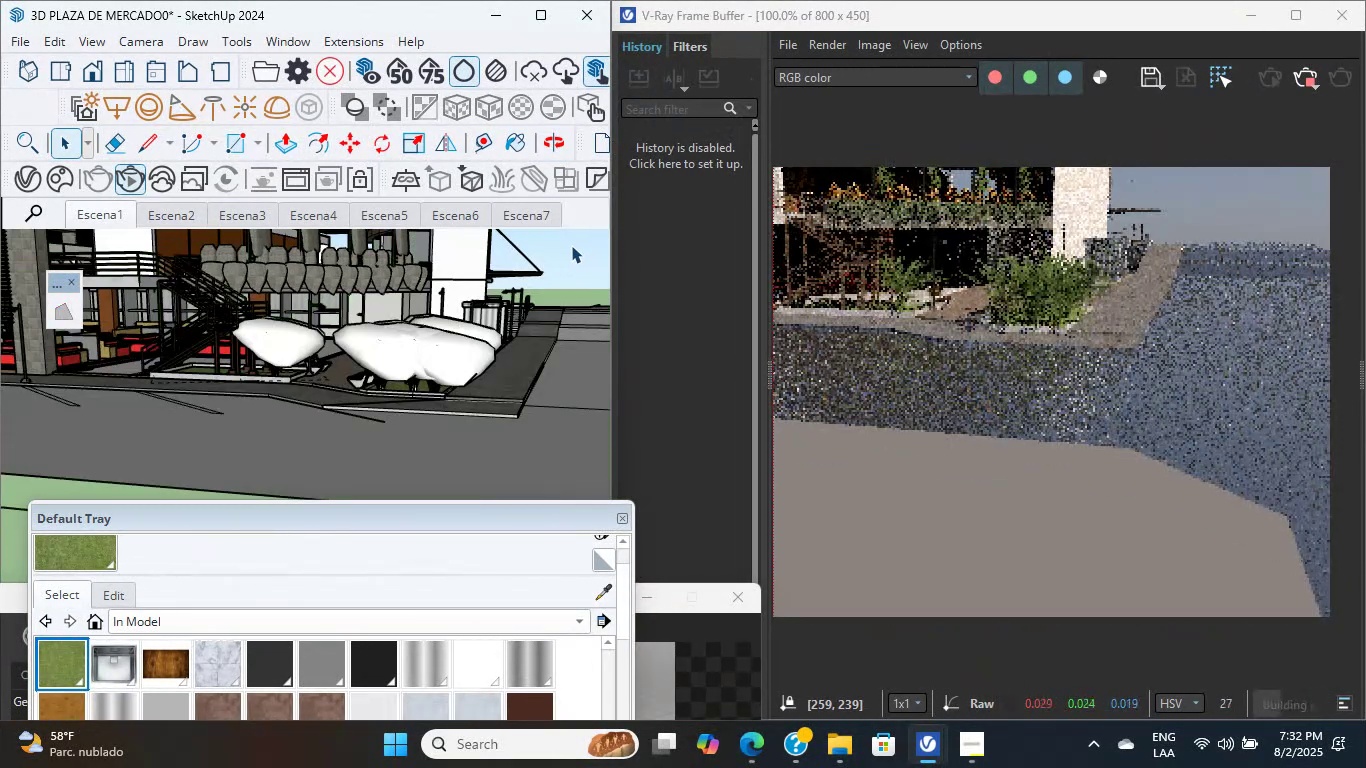 
scroll: coordinate [420, 436], scroll_direction: up, amount: 9.0
 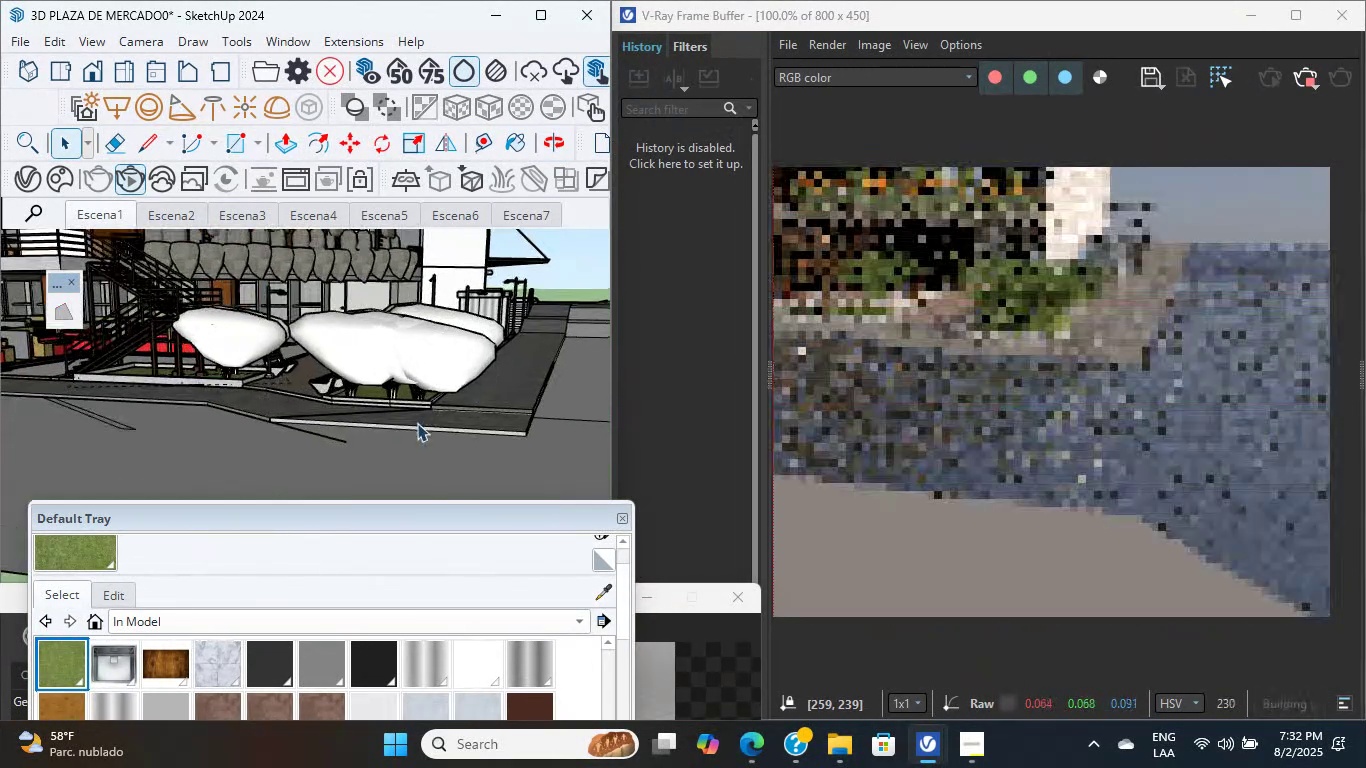 
hold_key(key=ShiftLeft, duration=0.35)
 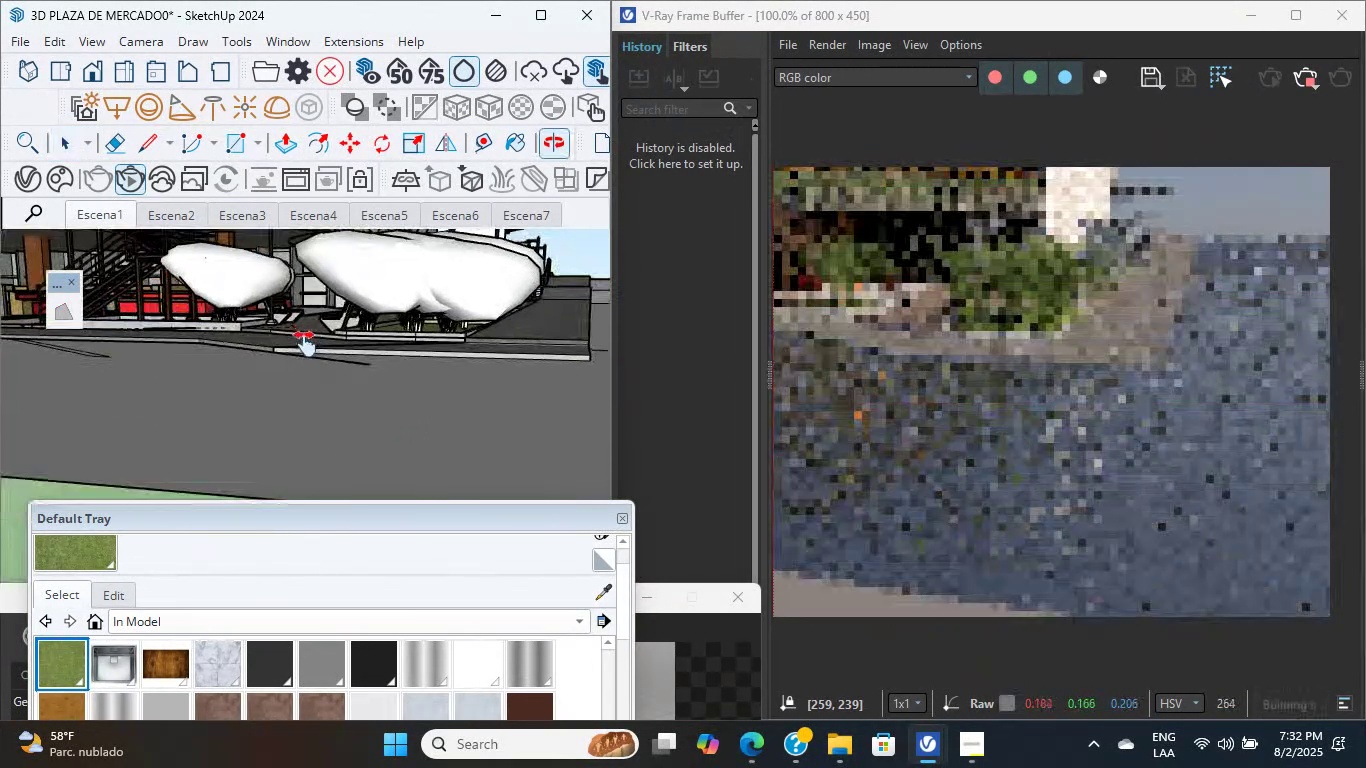 
scroll: coordinate [341, 348], scroll_direction: up, amount: 15.0
 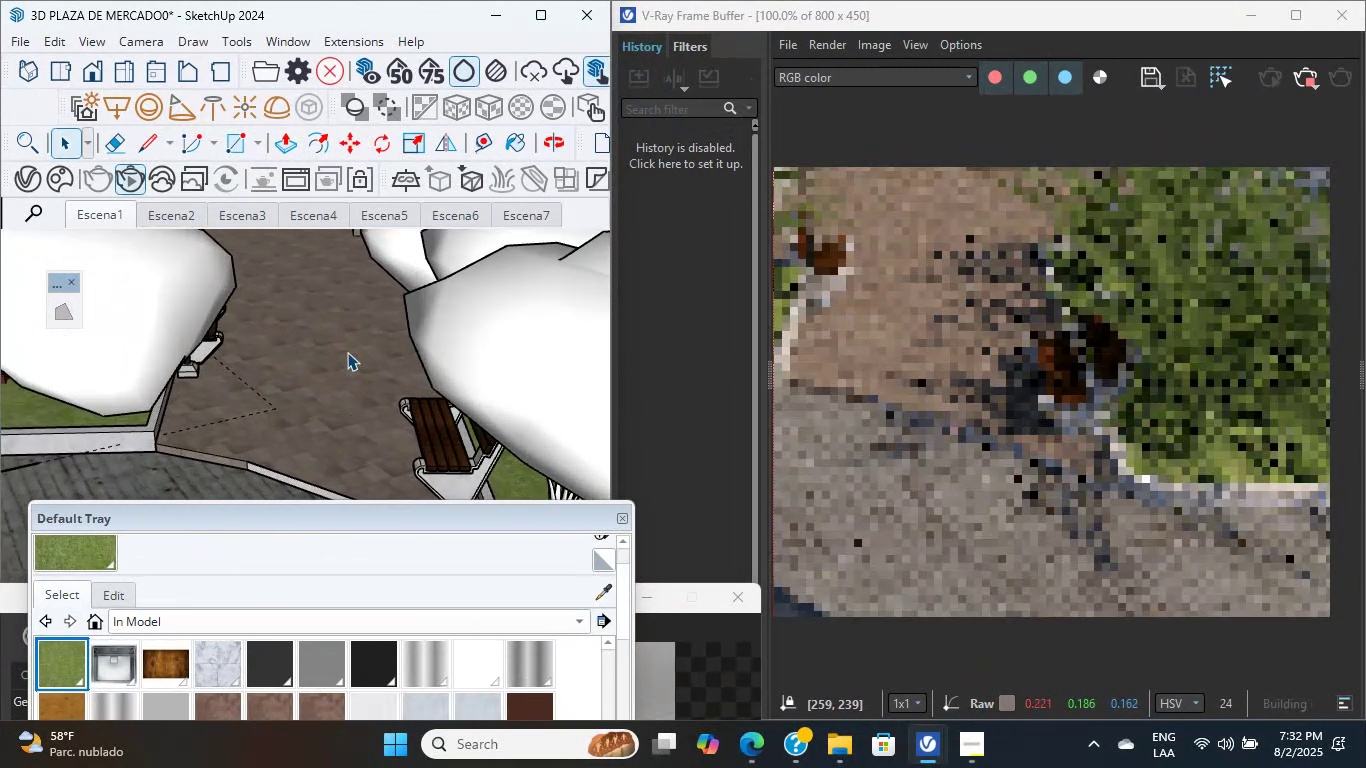 
hold_key(key=ShiftLeft, duration=0.63)
 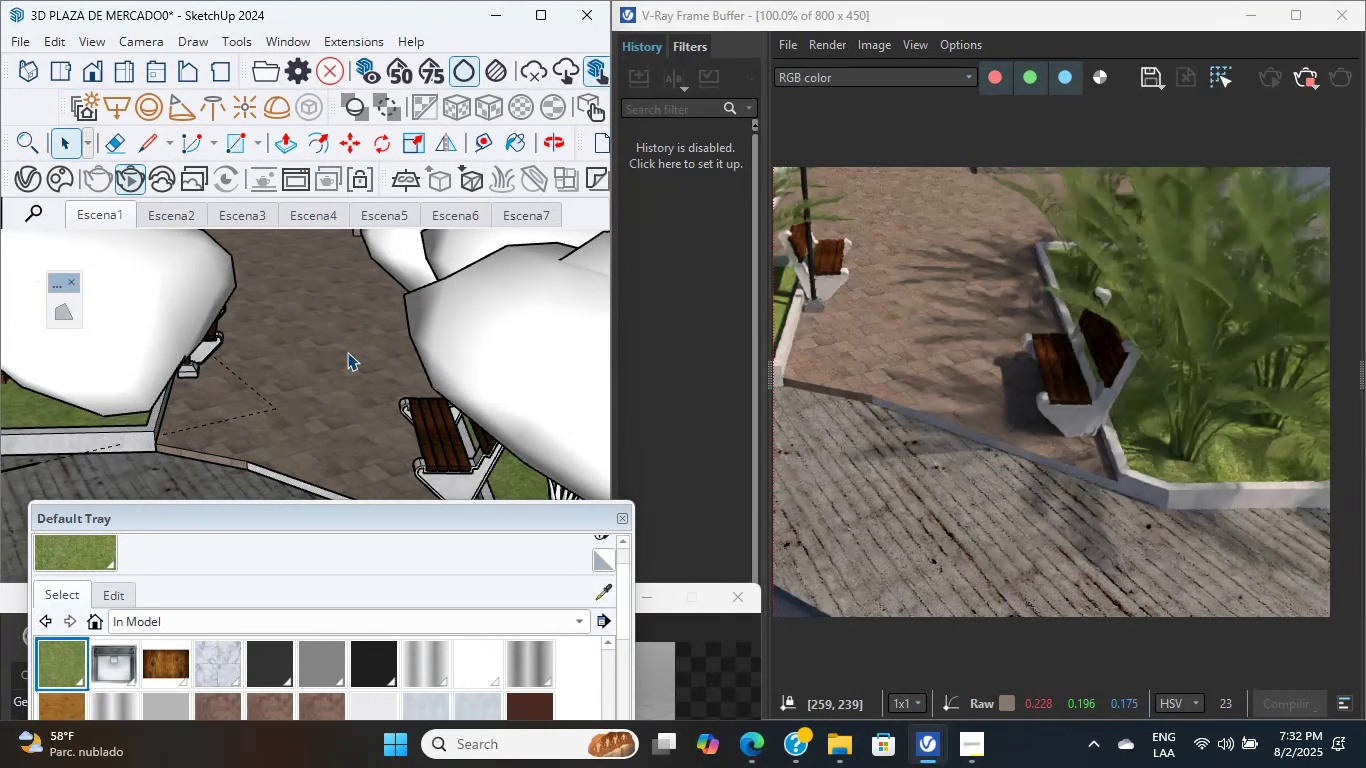 
wait(12.5)
 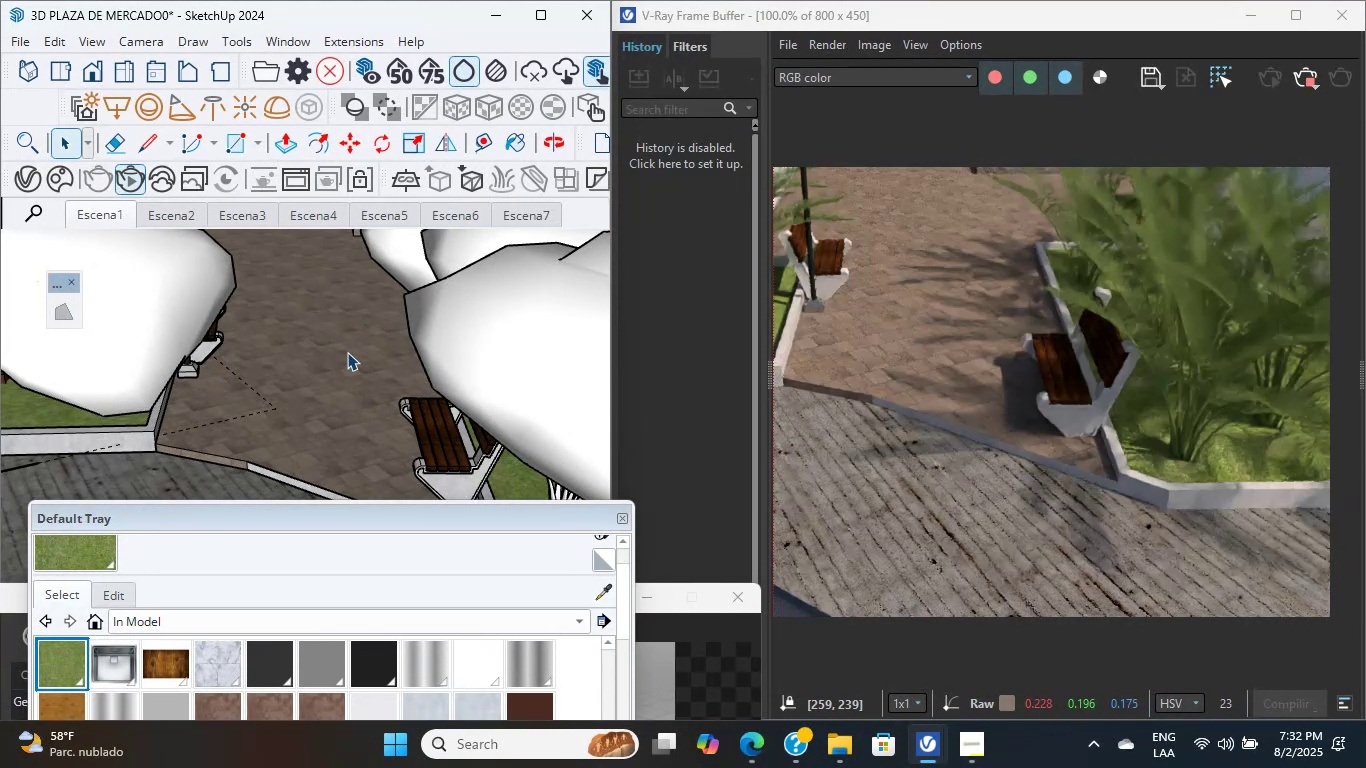 
scroll: coordinate [374, 376], scroll_direction: down, amount: 1.0
 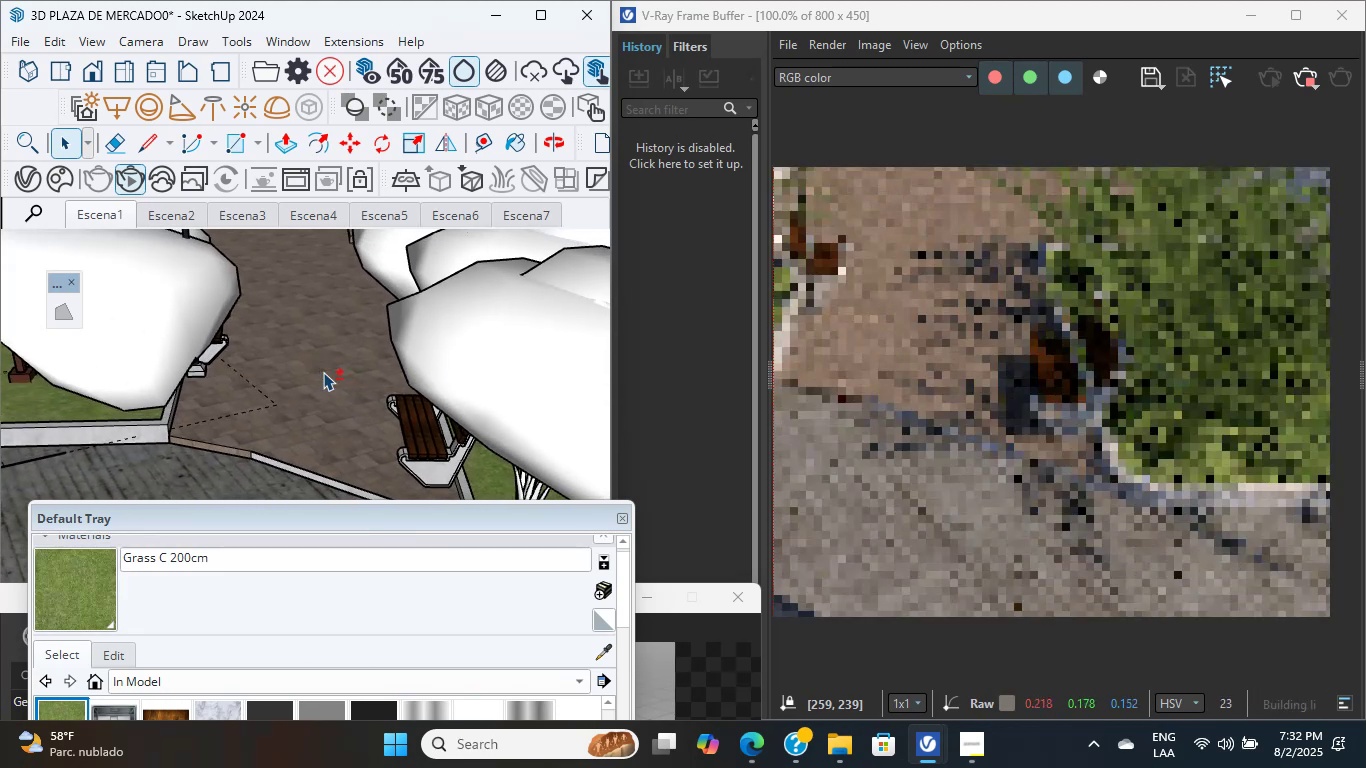 
hold_key(key=ShiftLeft, duration=1.7)
scroll: coordinate [351, 342], scroll_direction: up, amount: 37.0
 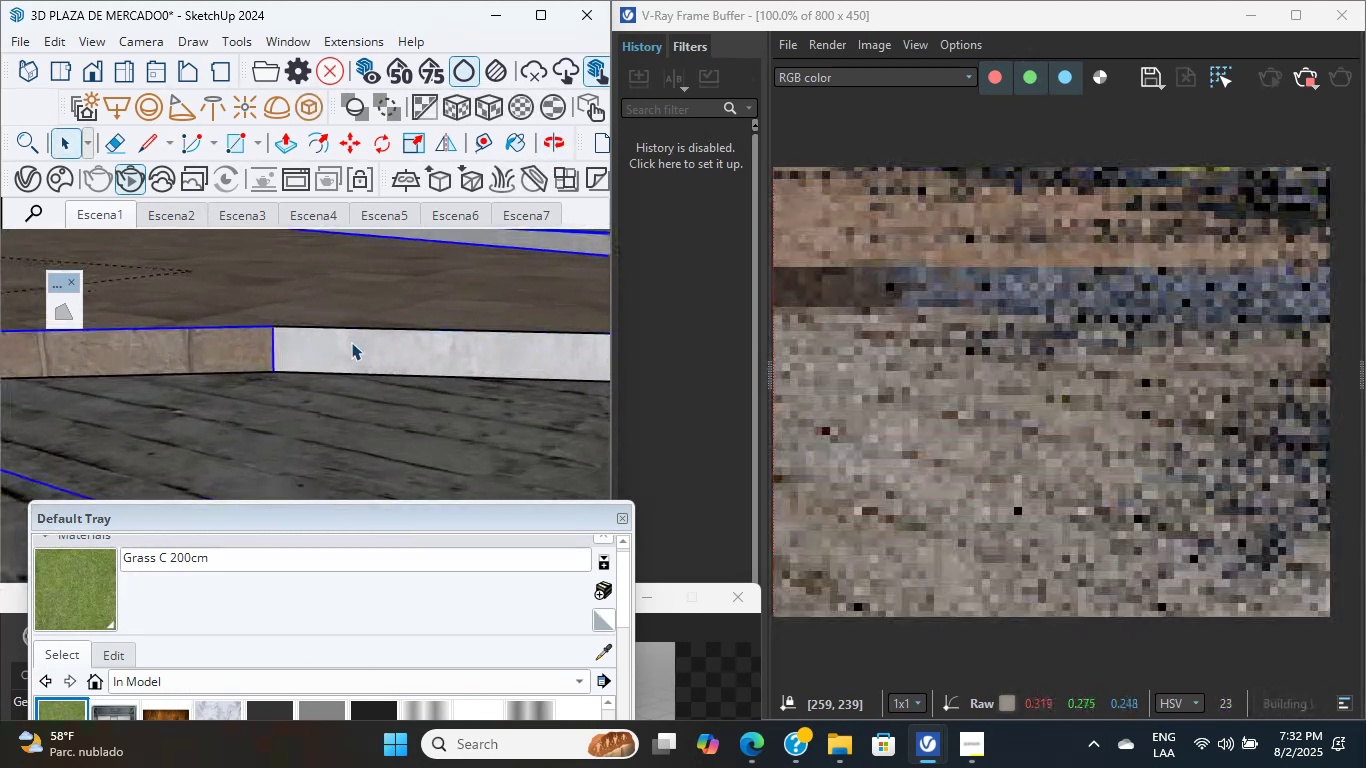 
left_click([305, 292])
 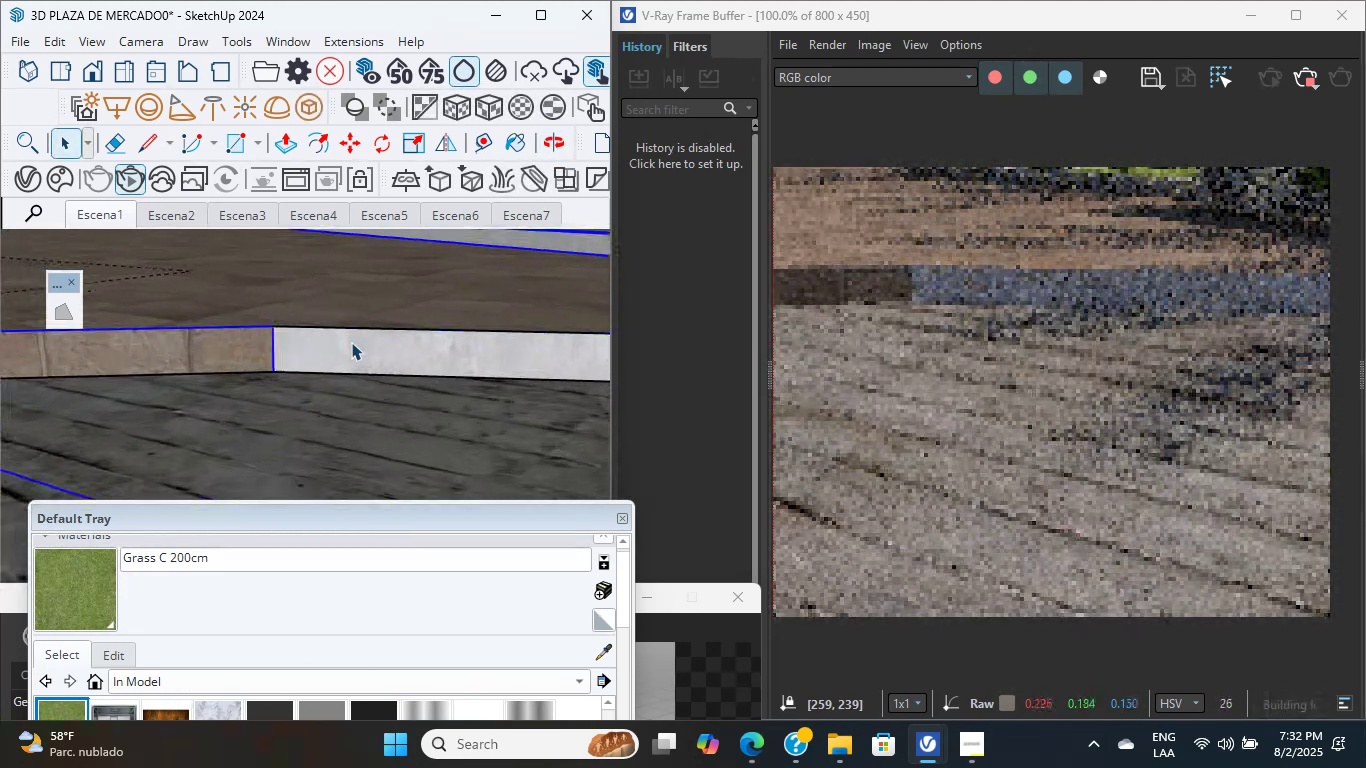 
double_click([351, 342])
 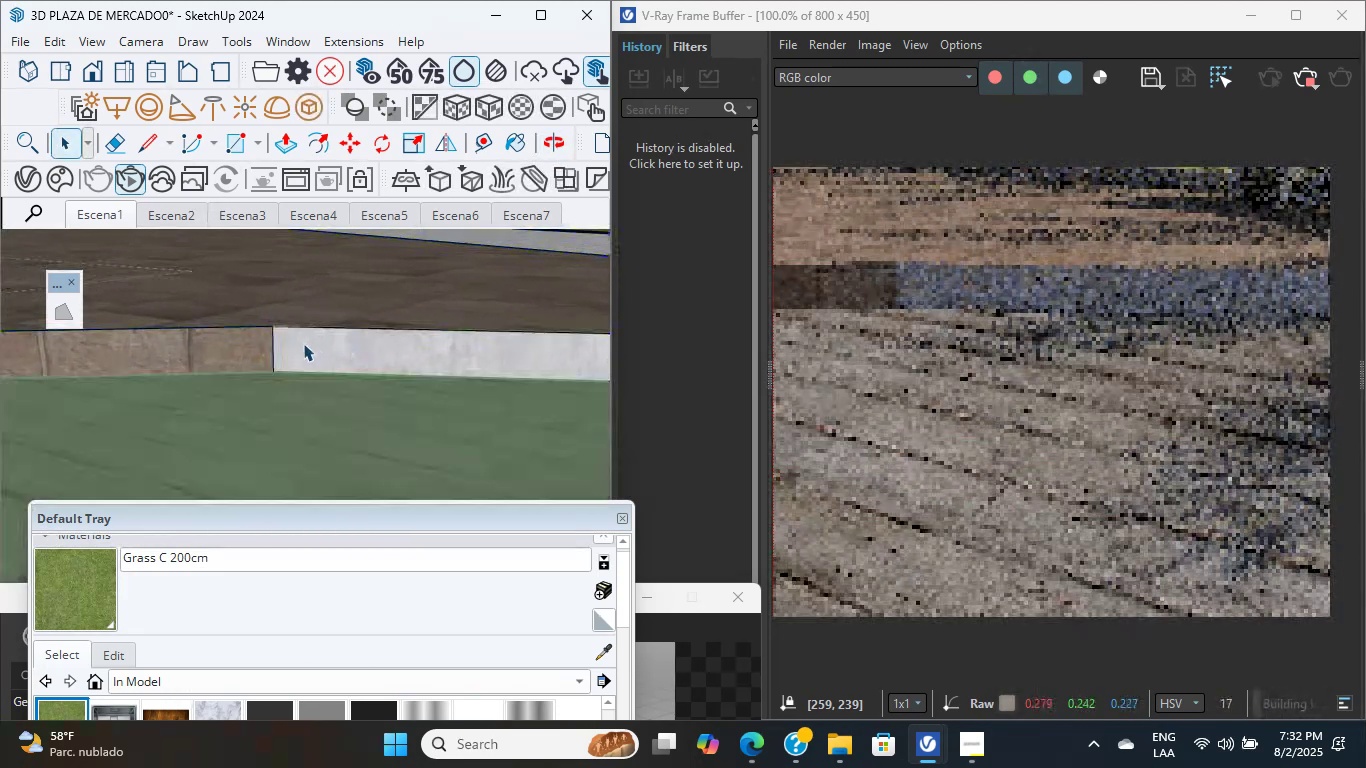 
triple_click([313, 344])
 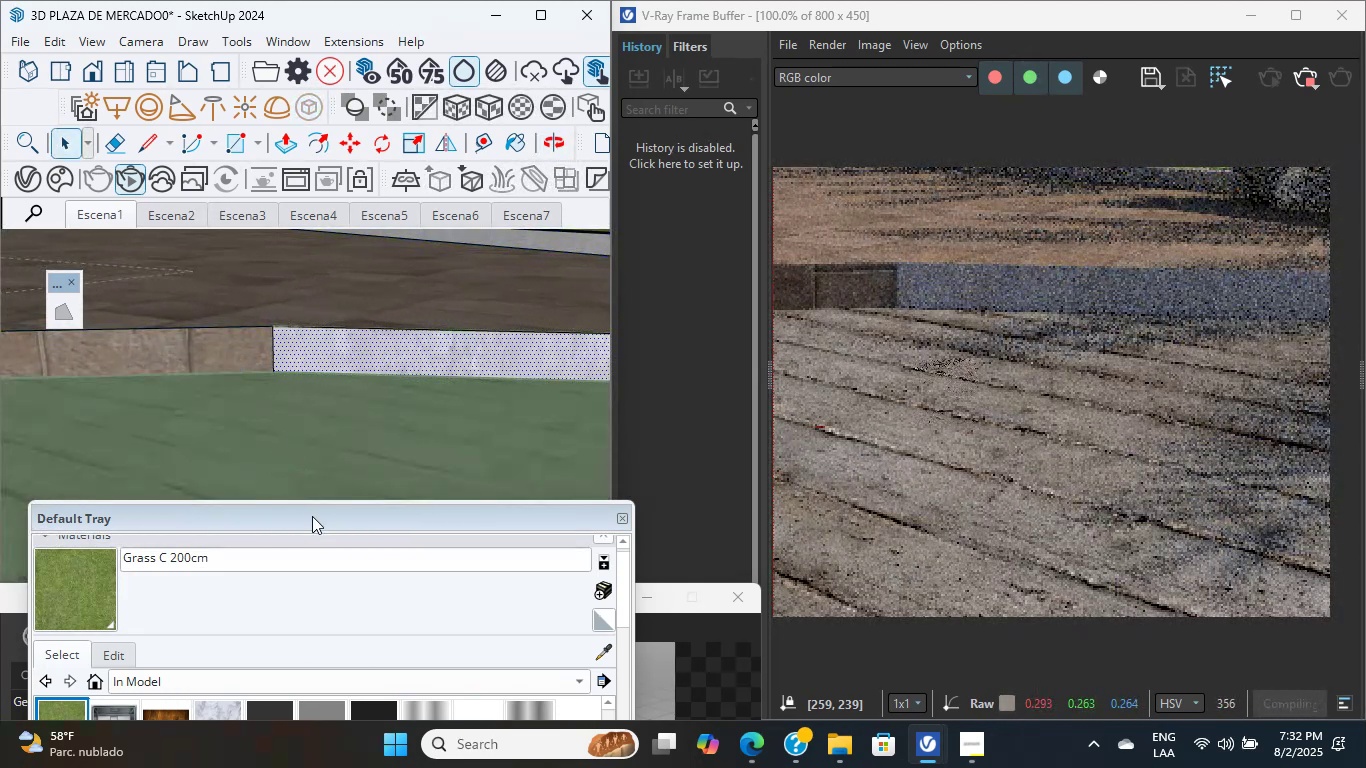 
left_click([225, 353])
 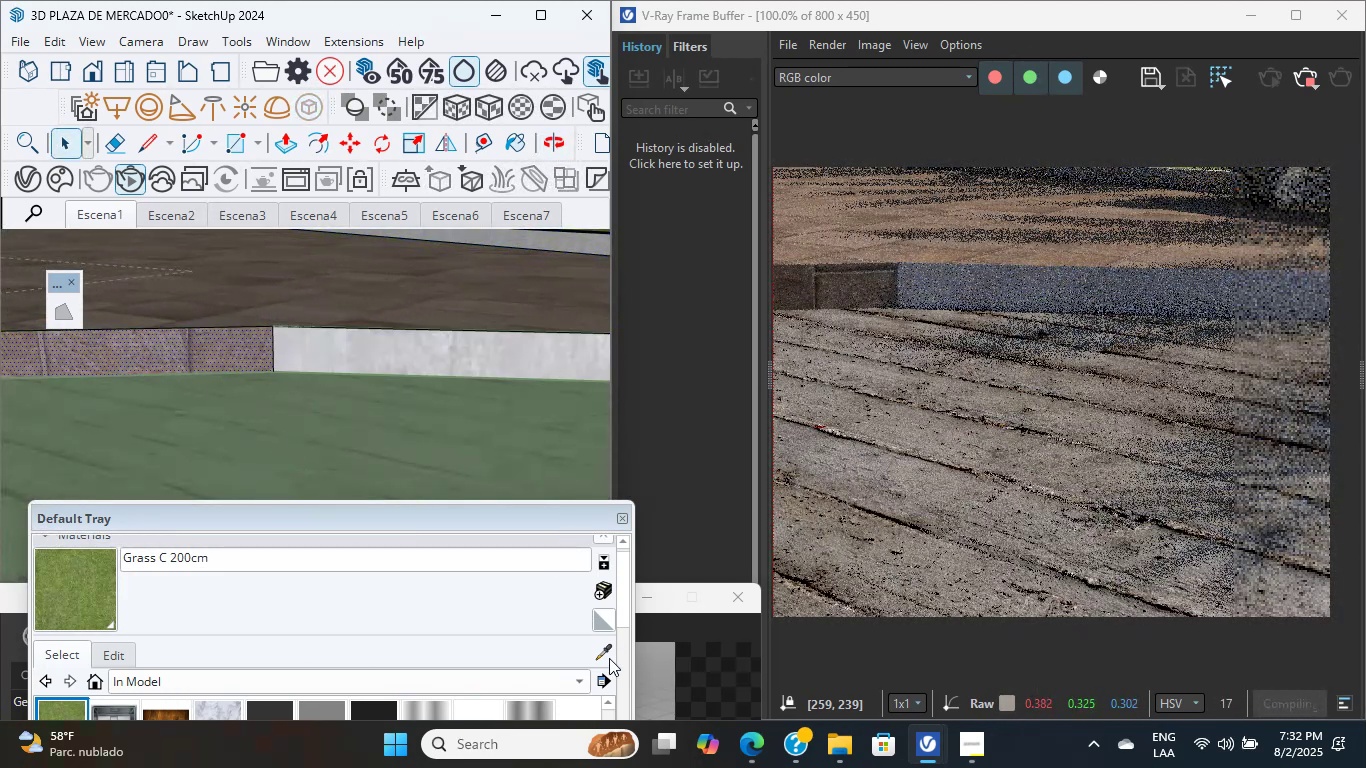 
left_click([608, 652])
 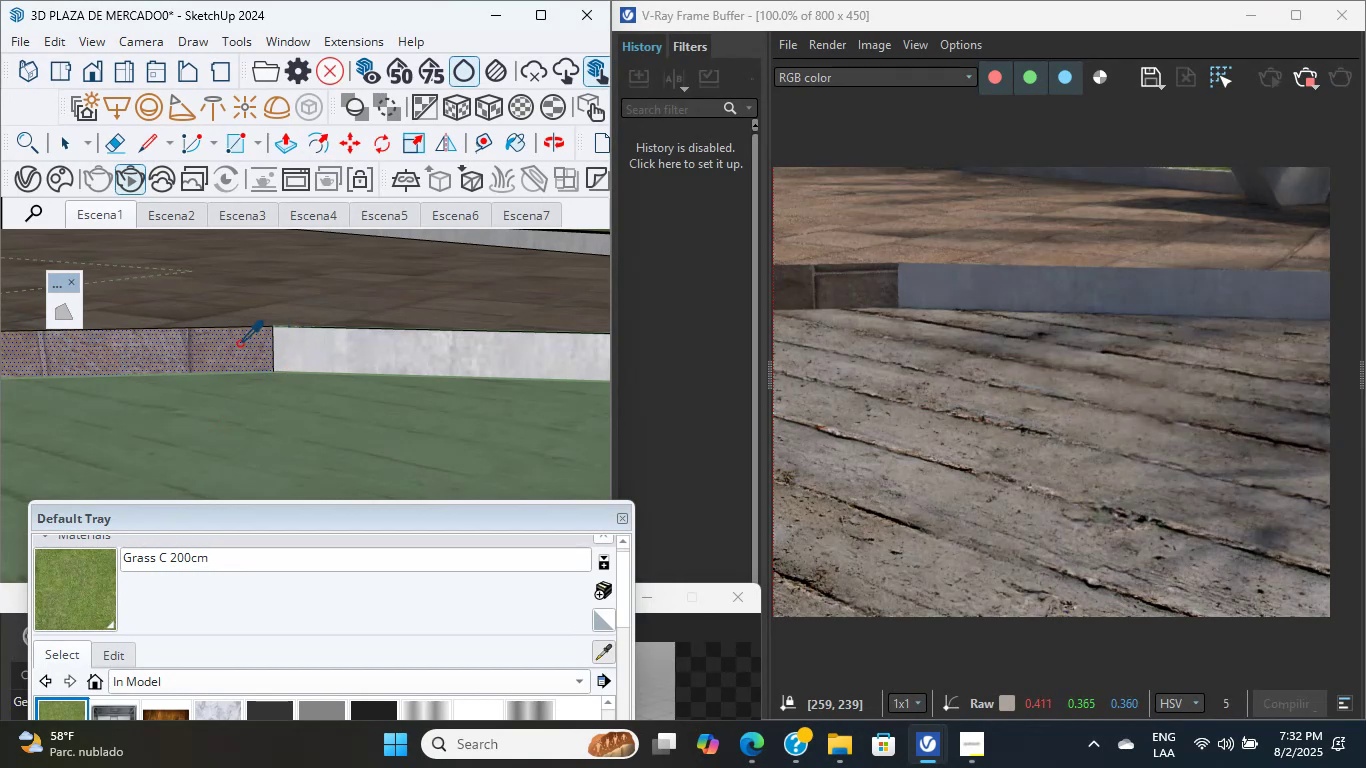 
double_click([324, 350])
 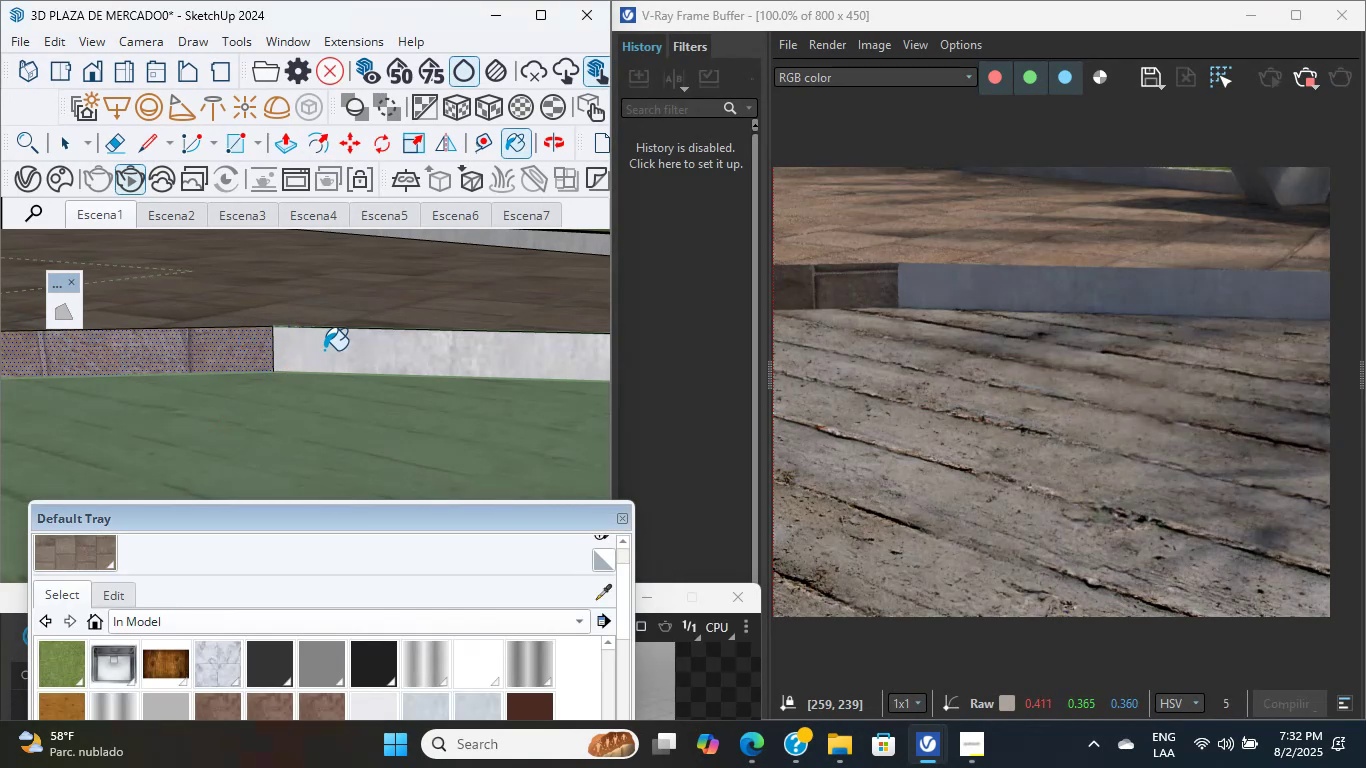 
scroll: coordinate [424, 356], scroll_direction: down, amount: 2.0
 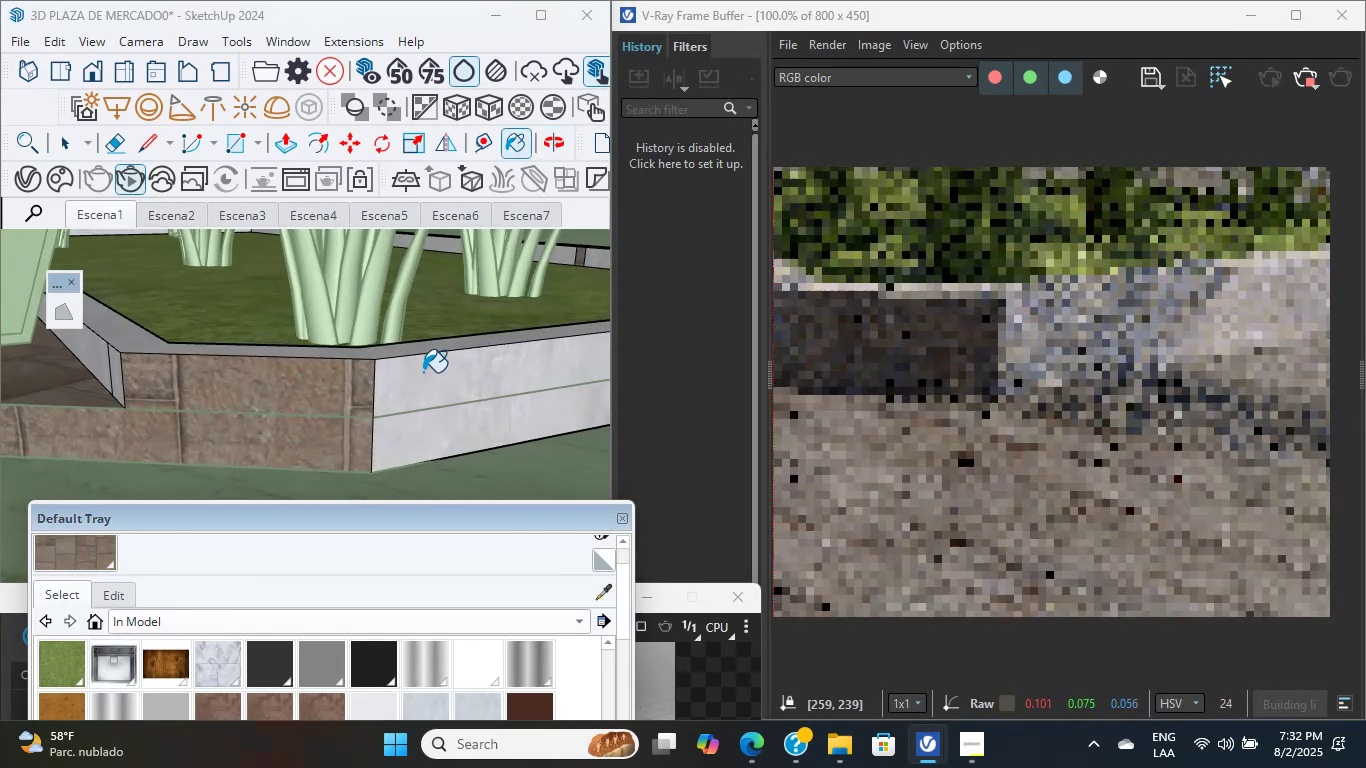 
hold_key(key=ShiftLeft, duration=2.44)
 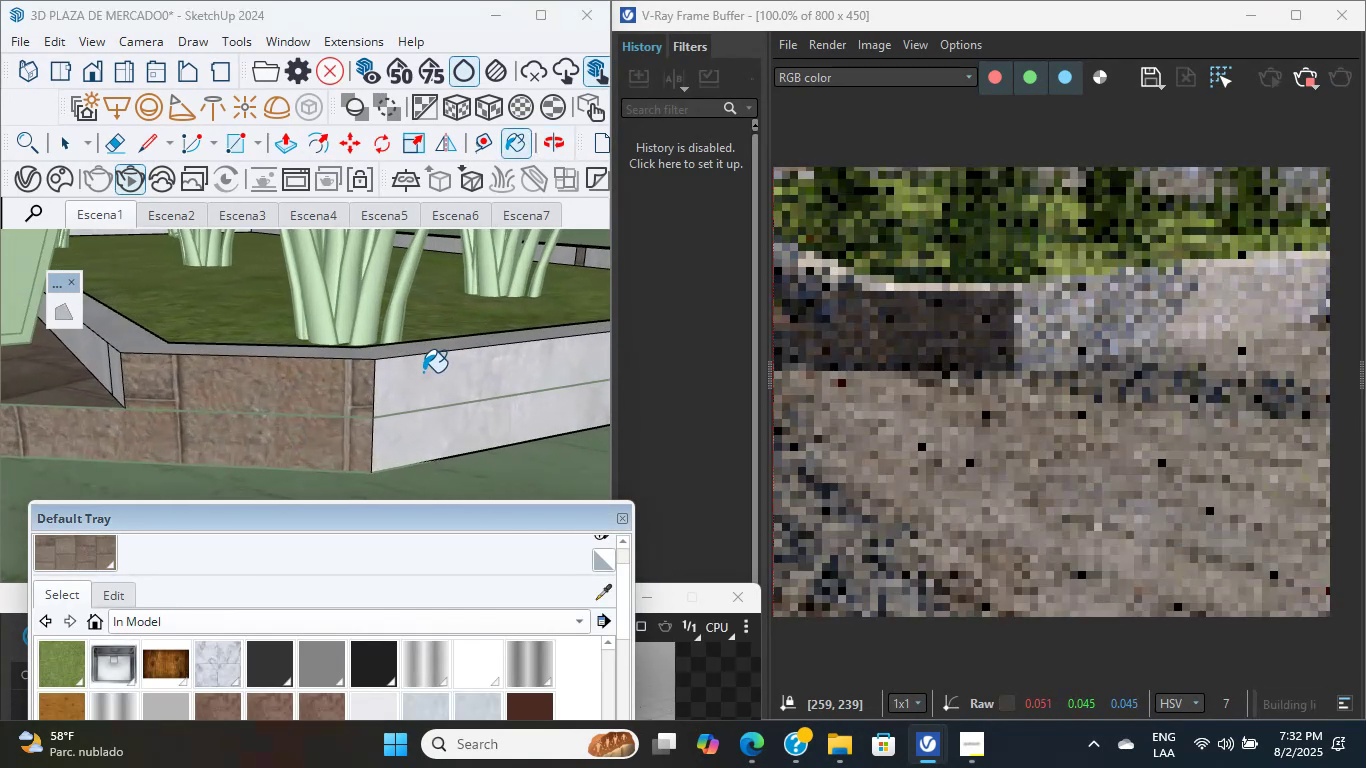 
scroll: coordinate [350, 394], scroll_direction: down, amount: 1.0
 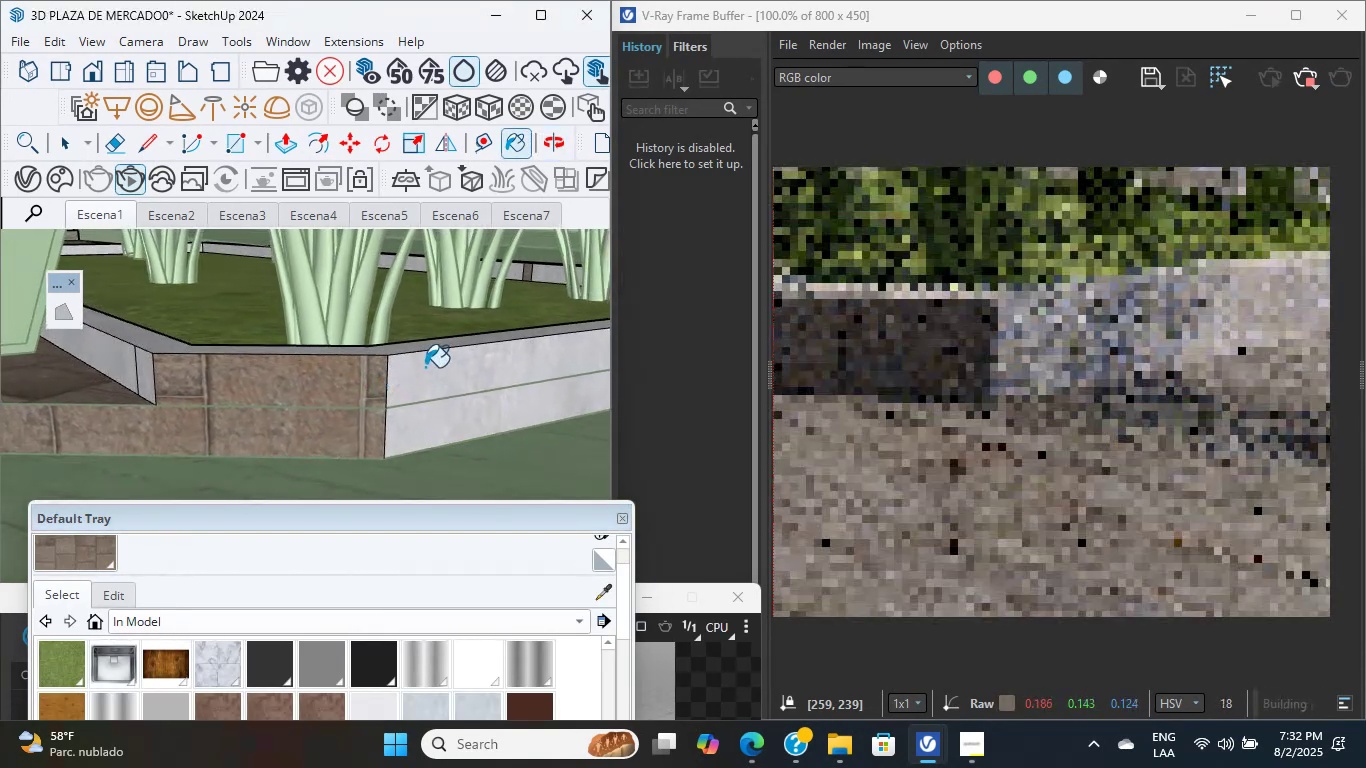 
scroll: coordinate [174, 379], scroll_direction: up, amount: 12.0
 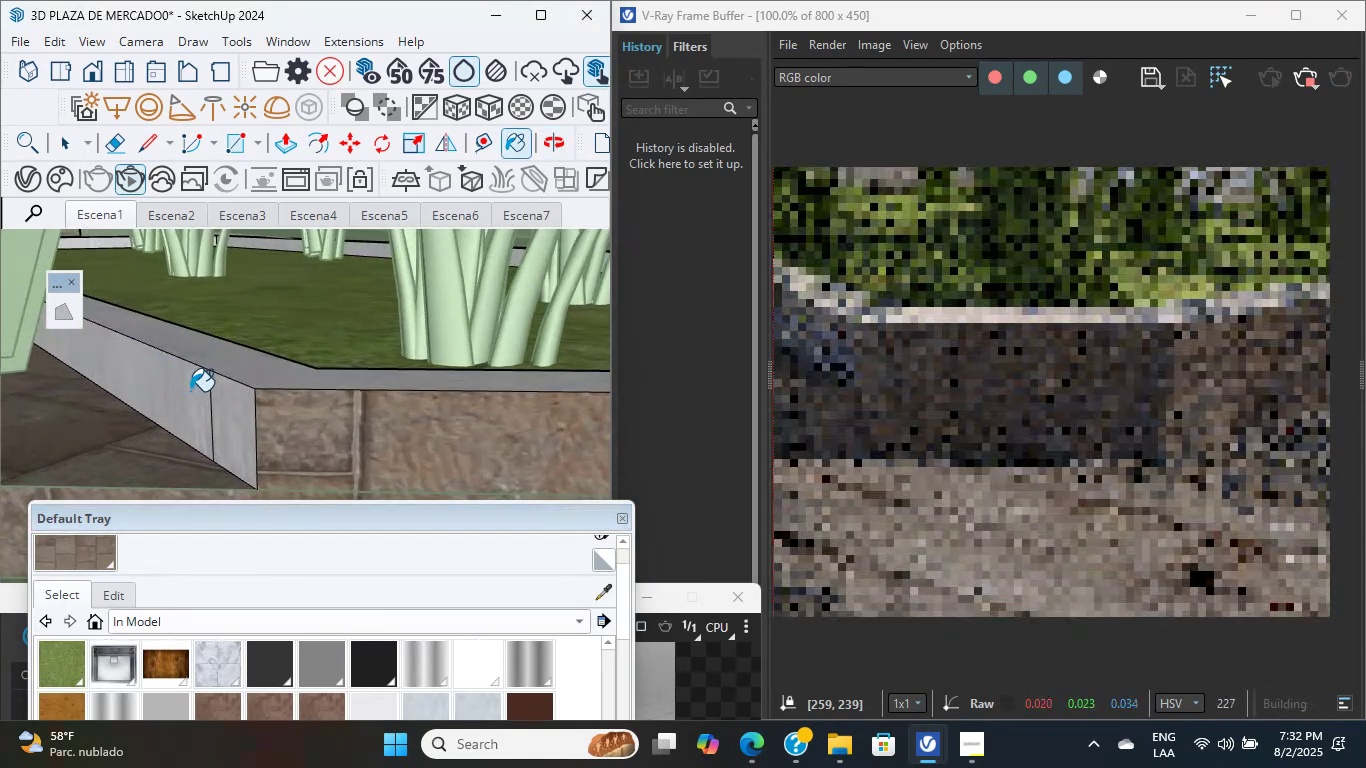 
hold_key(key=ShiftLeft, duration=0.36)
 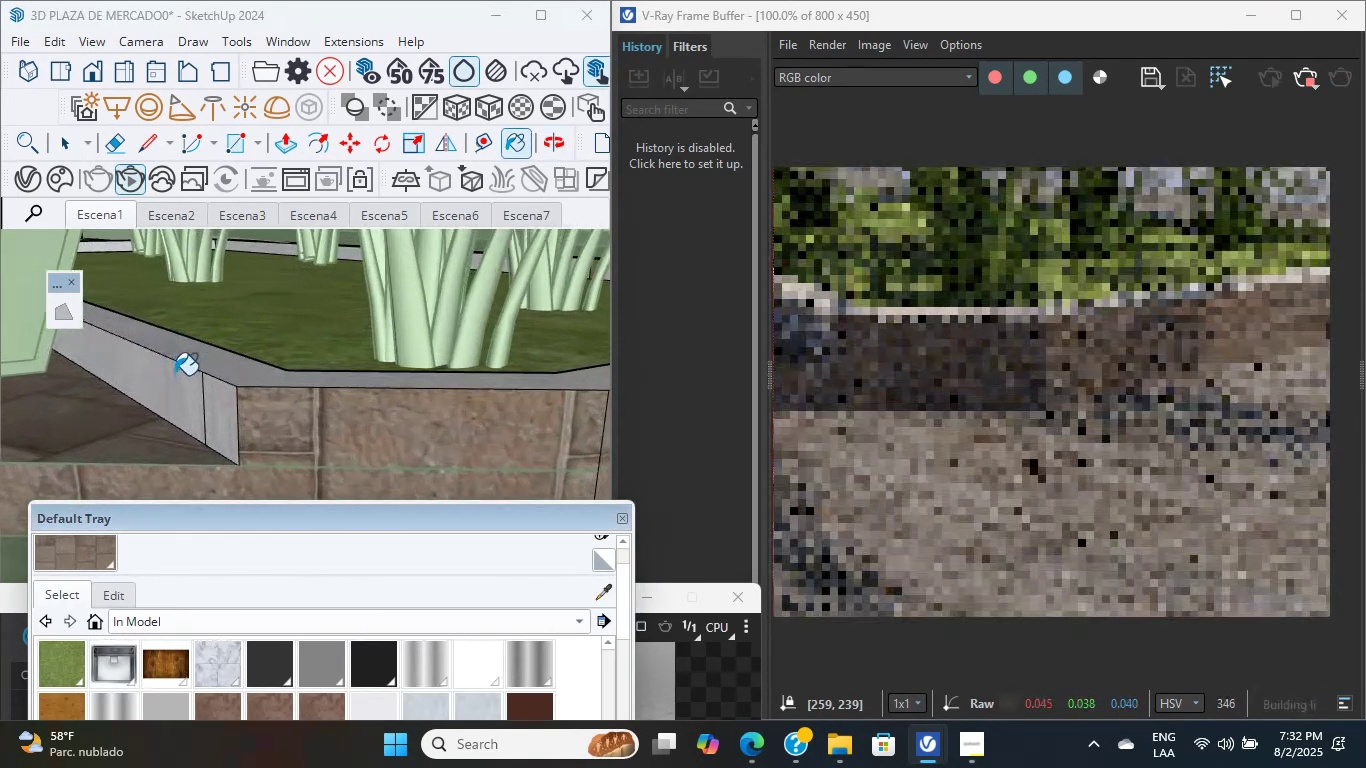 
left_click([174, 379])
 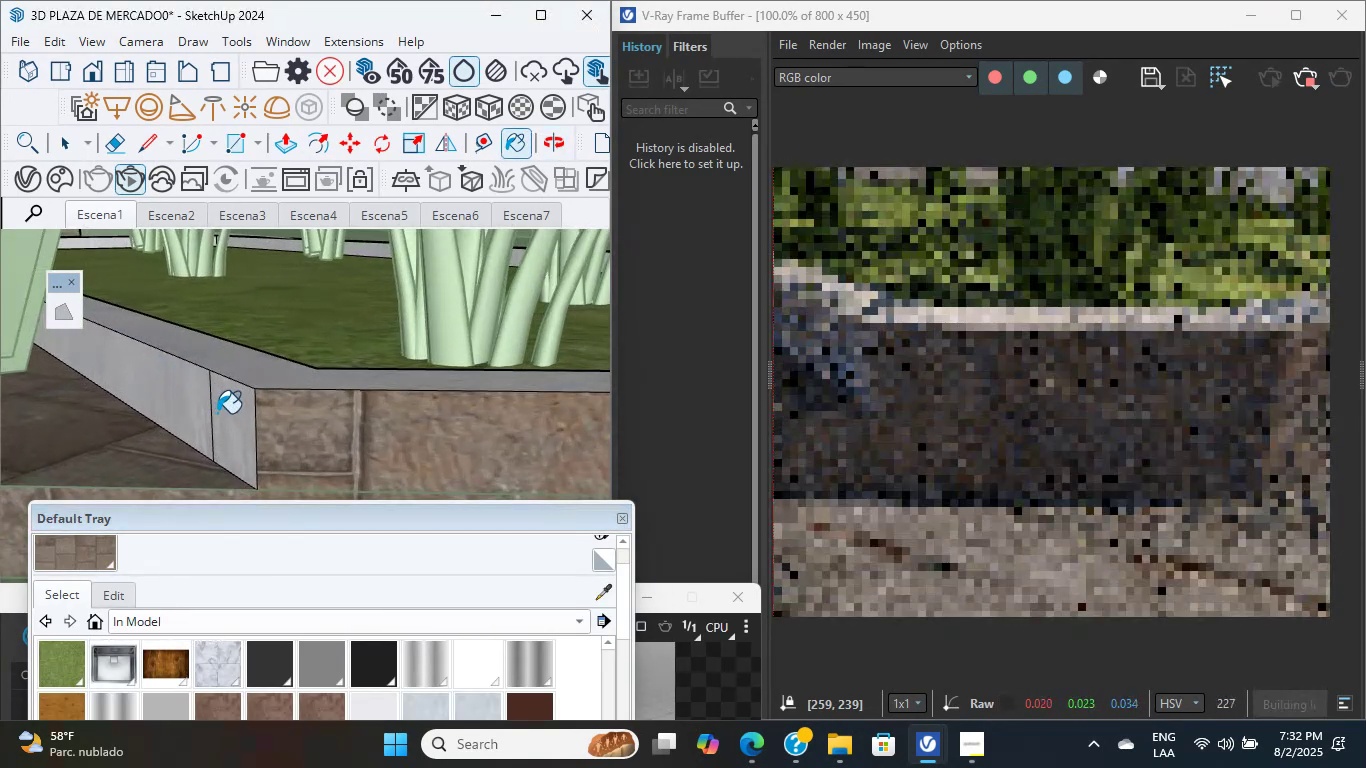 
double_click([217, 413])
 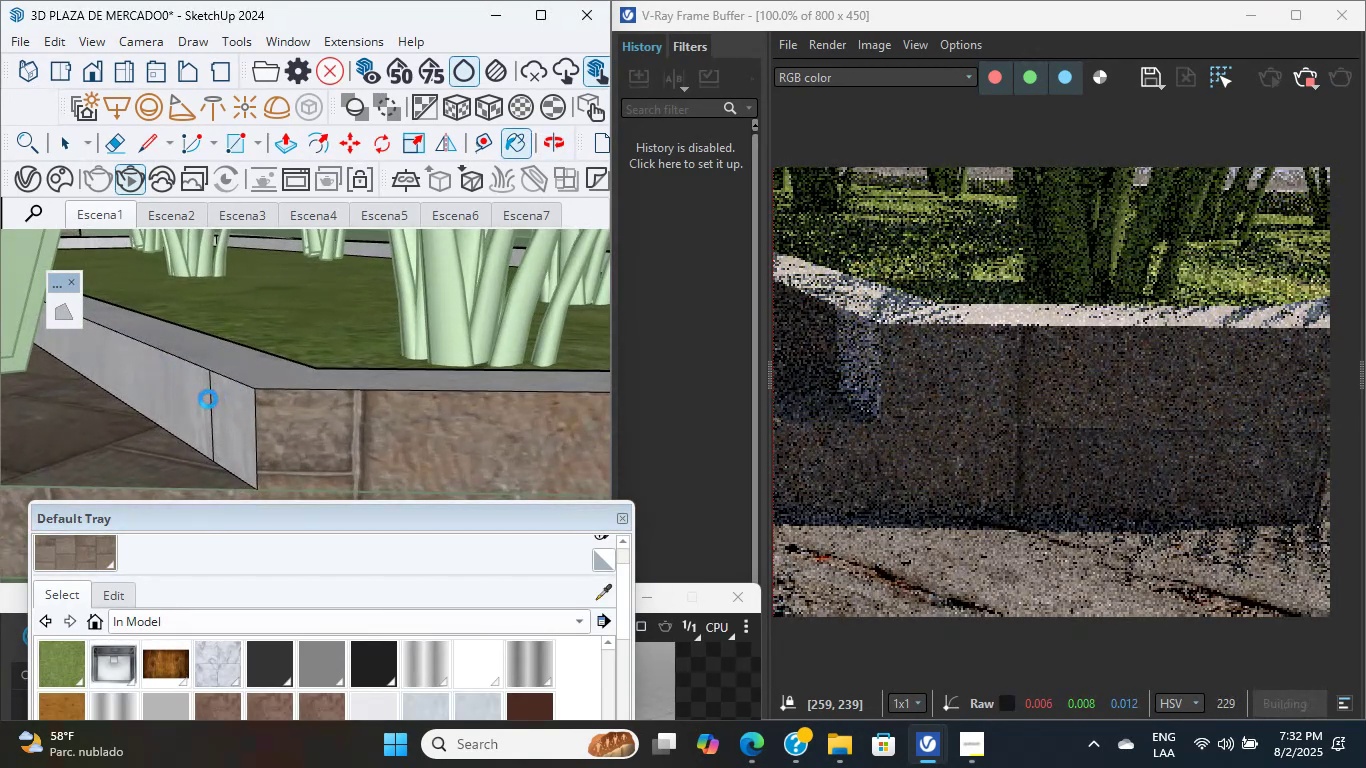 
hold_key(key=ShiftLeft, duration=3.66)
scroll: coordinate [247, 377], scroll_direction: up, amount: 8.0
 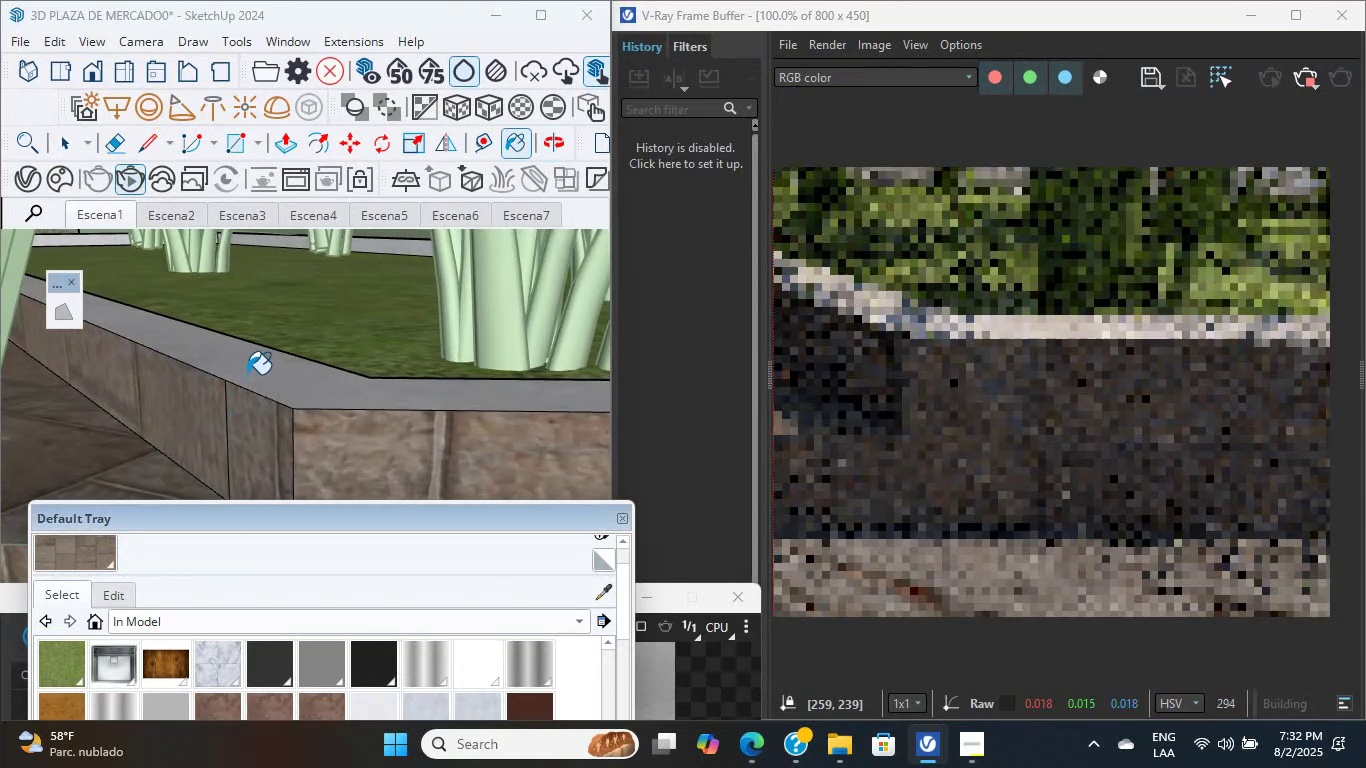 
left_click([248, 373])
 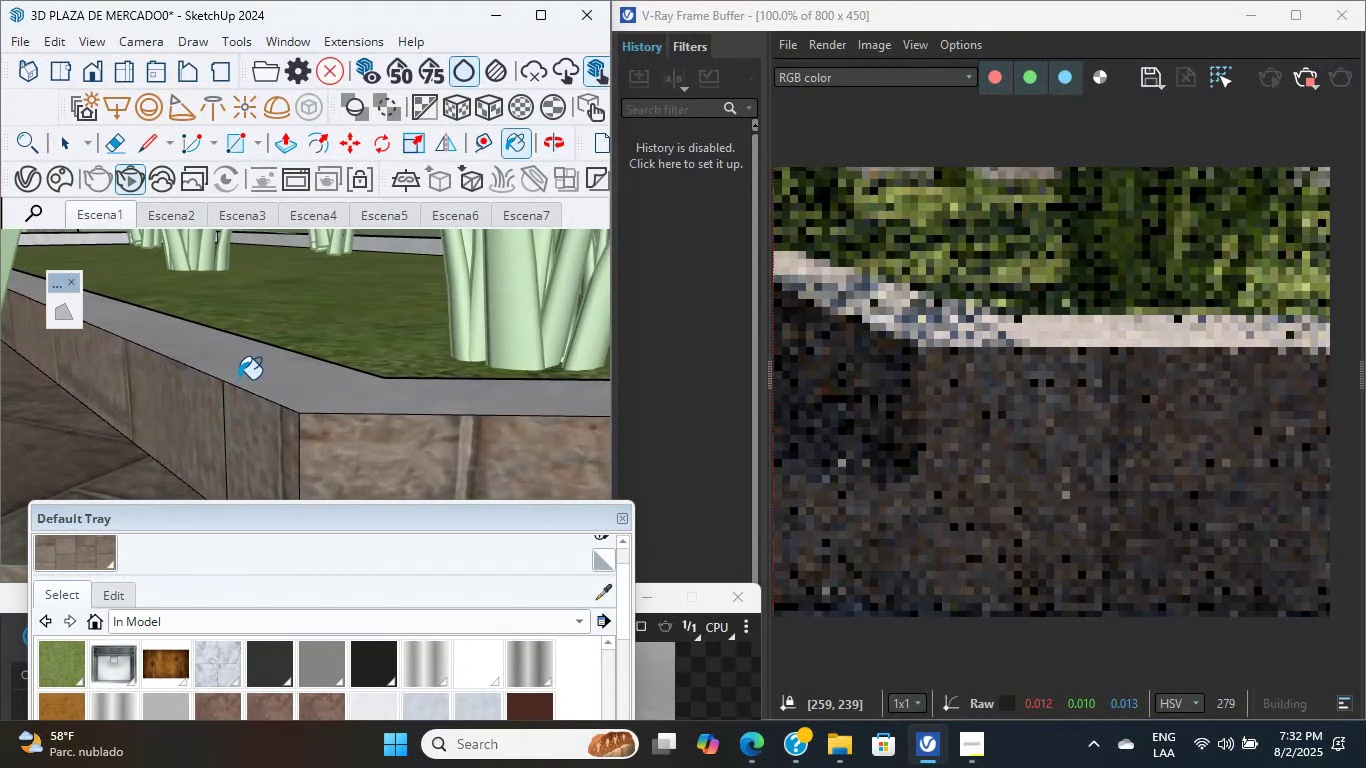 
scroll: coordinate [384, 348], scroll_direction: down, amount: 48.0
 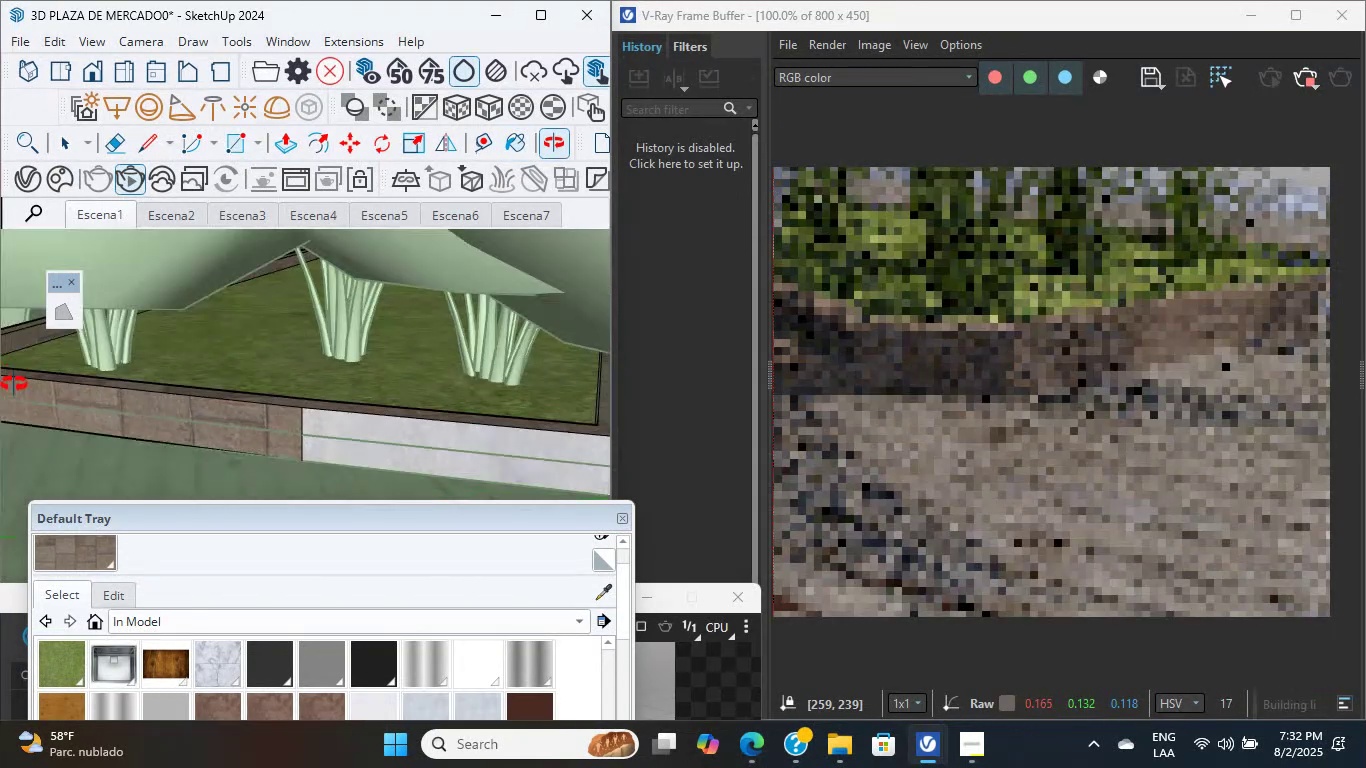 
scroll: coordinate [413, 428], scroll_direction: up, amount: 6.0
 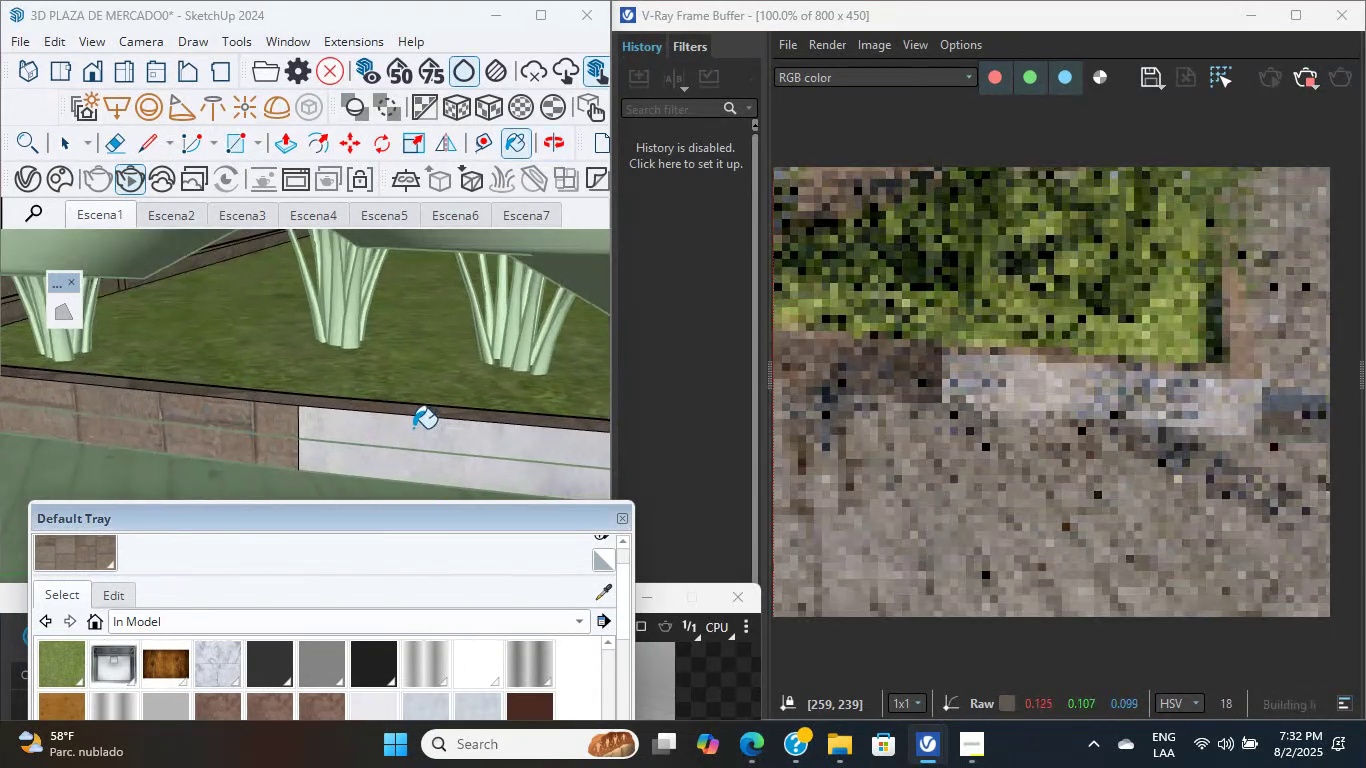 
hold_key(key=ShiftLeft, duration=0.52)
 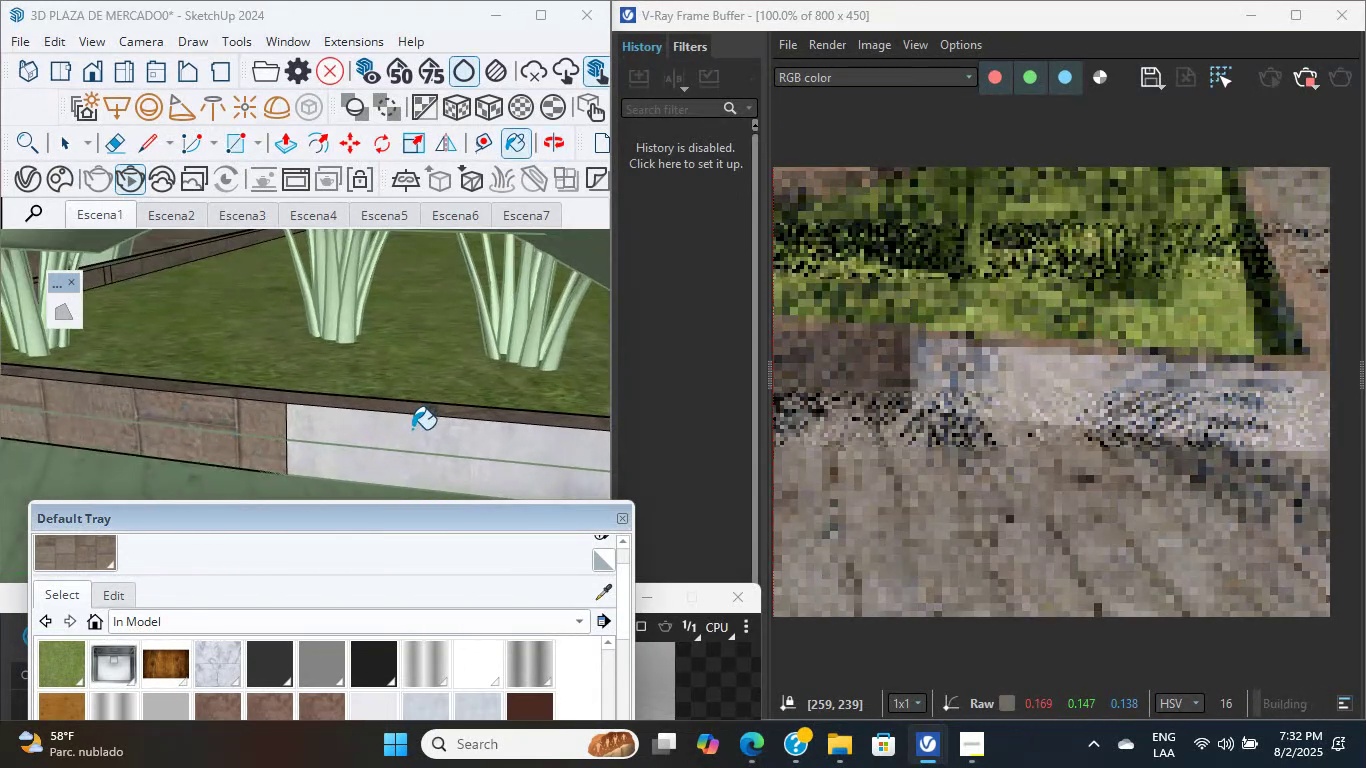 
left_click([412, 429])
 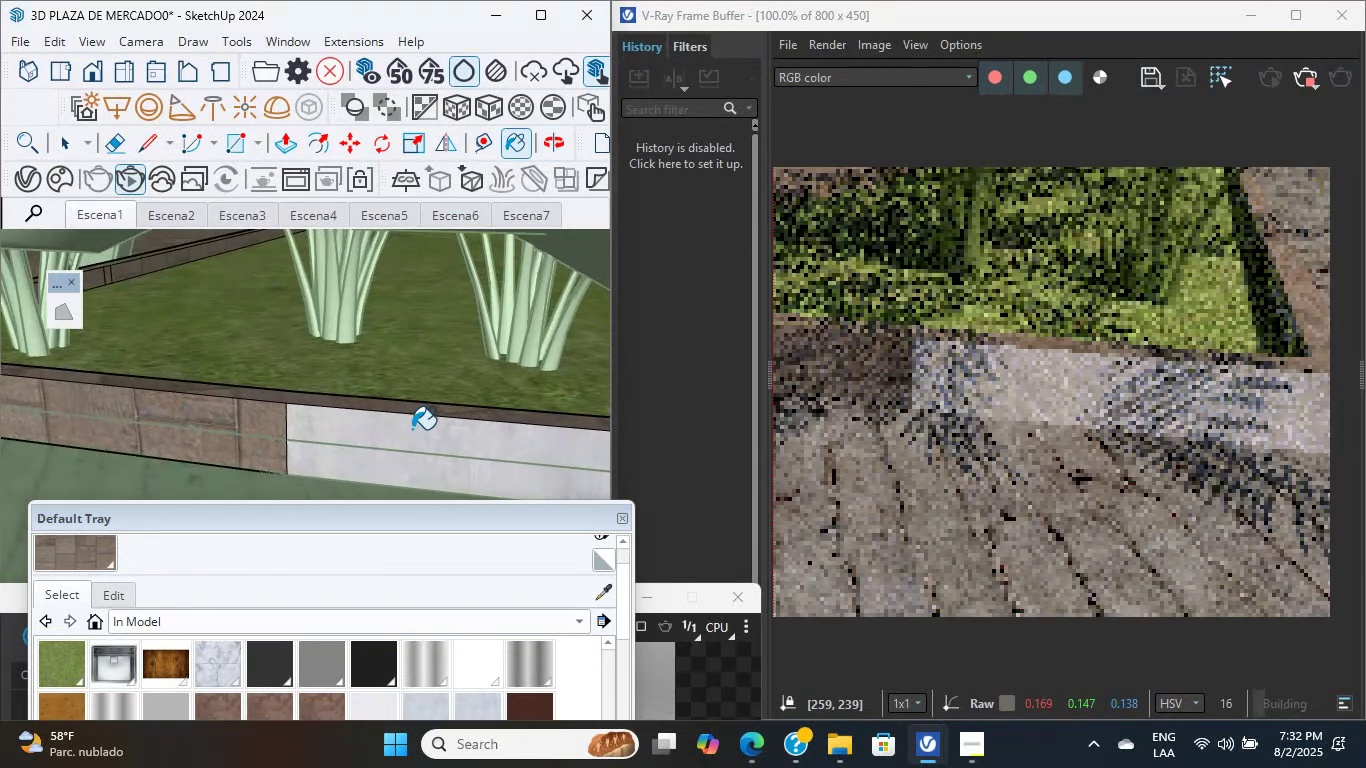 
scroll: coordinate [434, 408], scroll_direction: down, amount: 14.0
 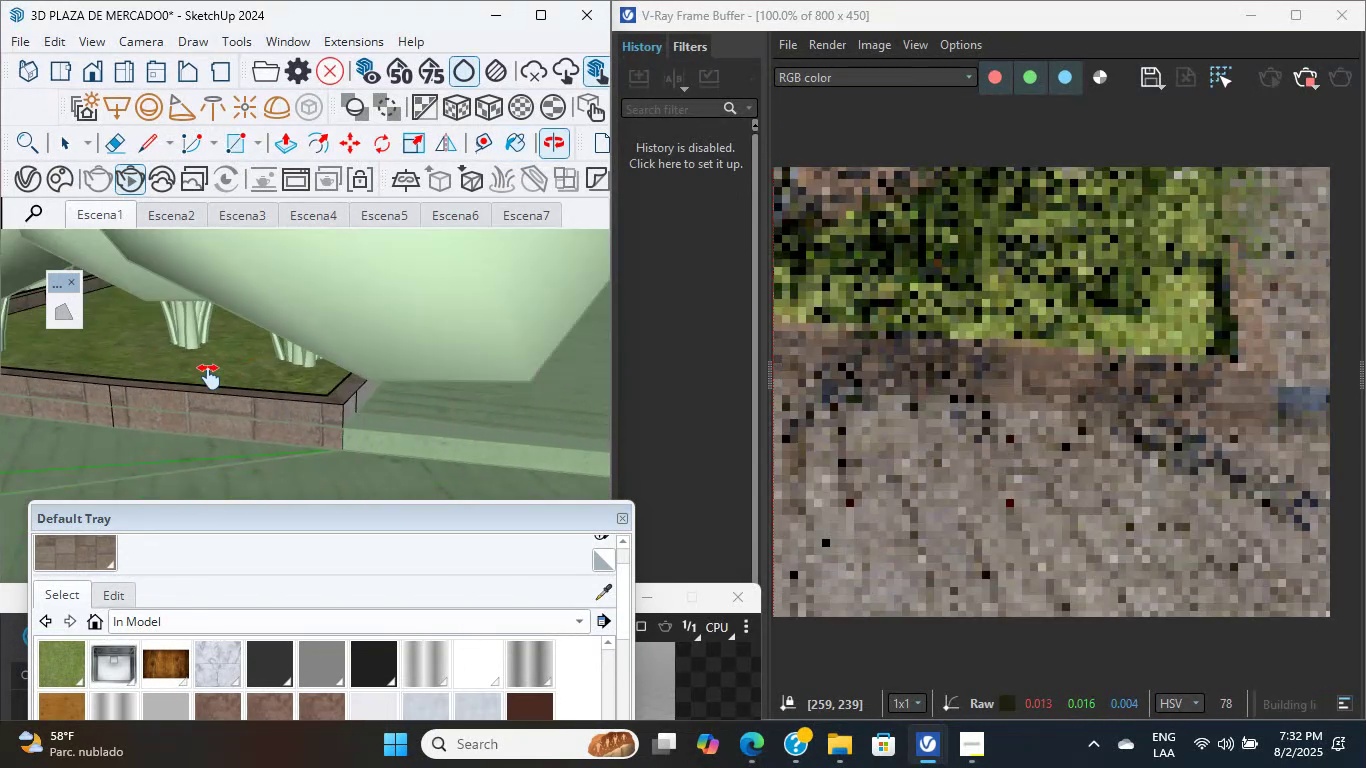 
hold_key(key=ShiftLeft, duration=0.88)
scroll: coordinate [329, 396], scroll_direction: up, amount: 11.0
 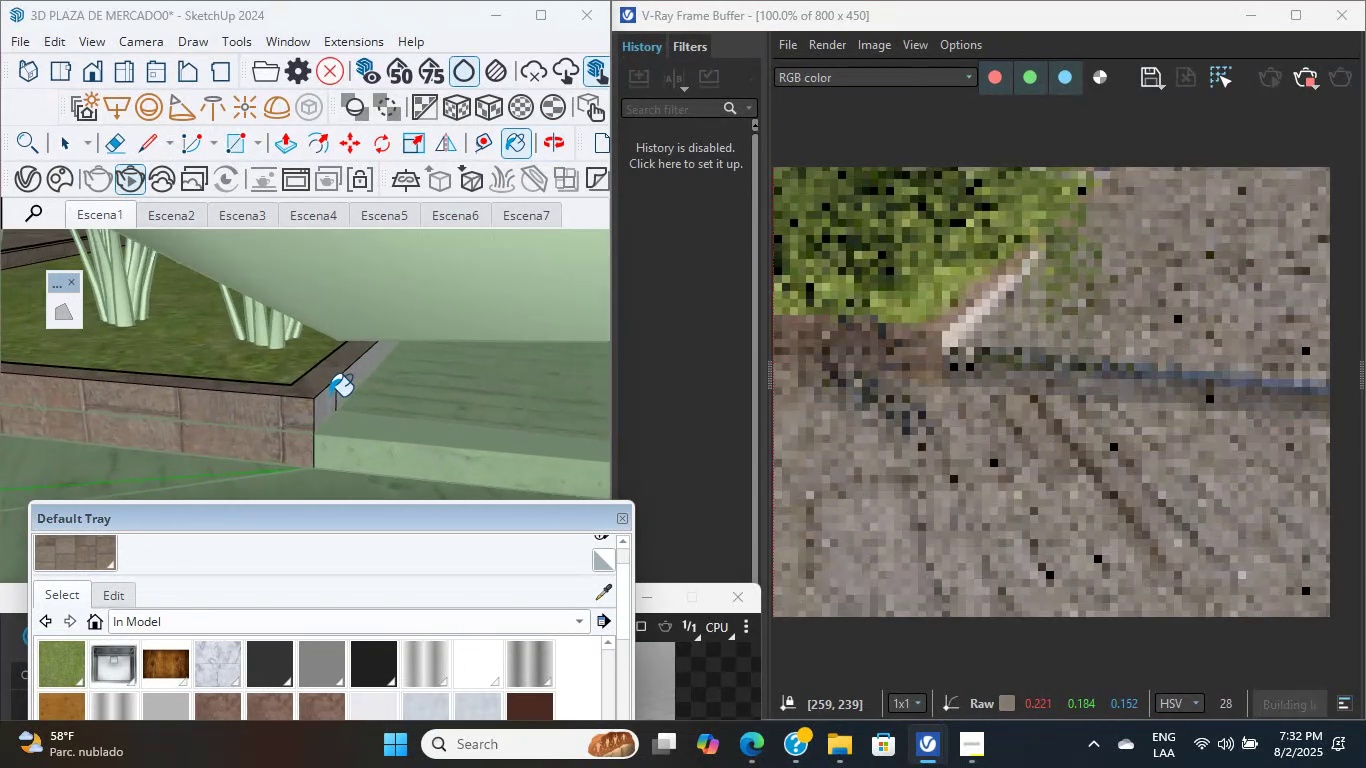 
left_click([329, 396])
 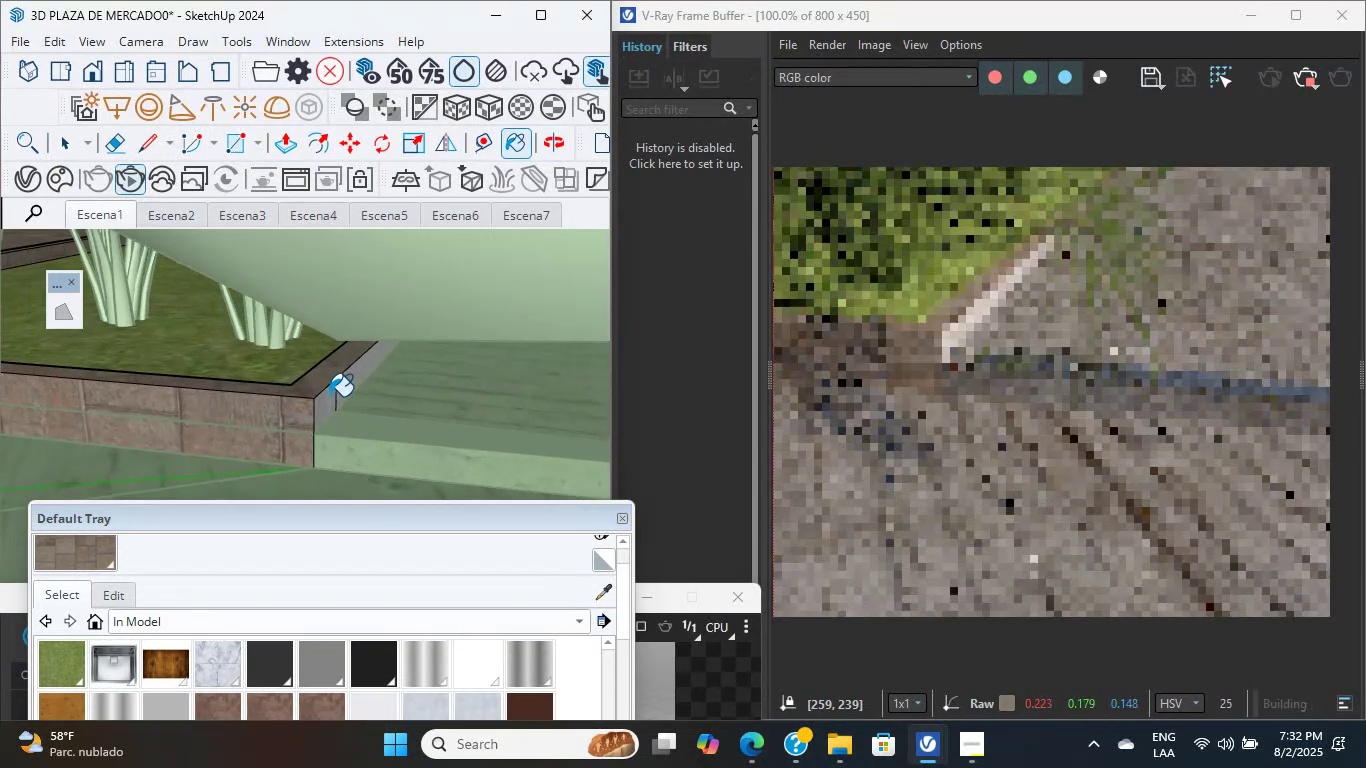 
scroll: coordinate [331, 391], scroll_direction: up, amount: 6.0
 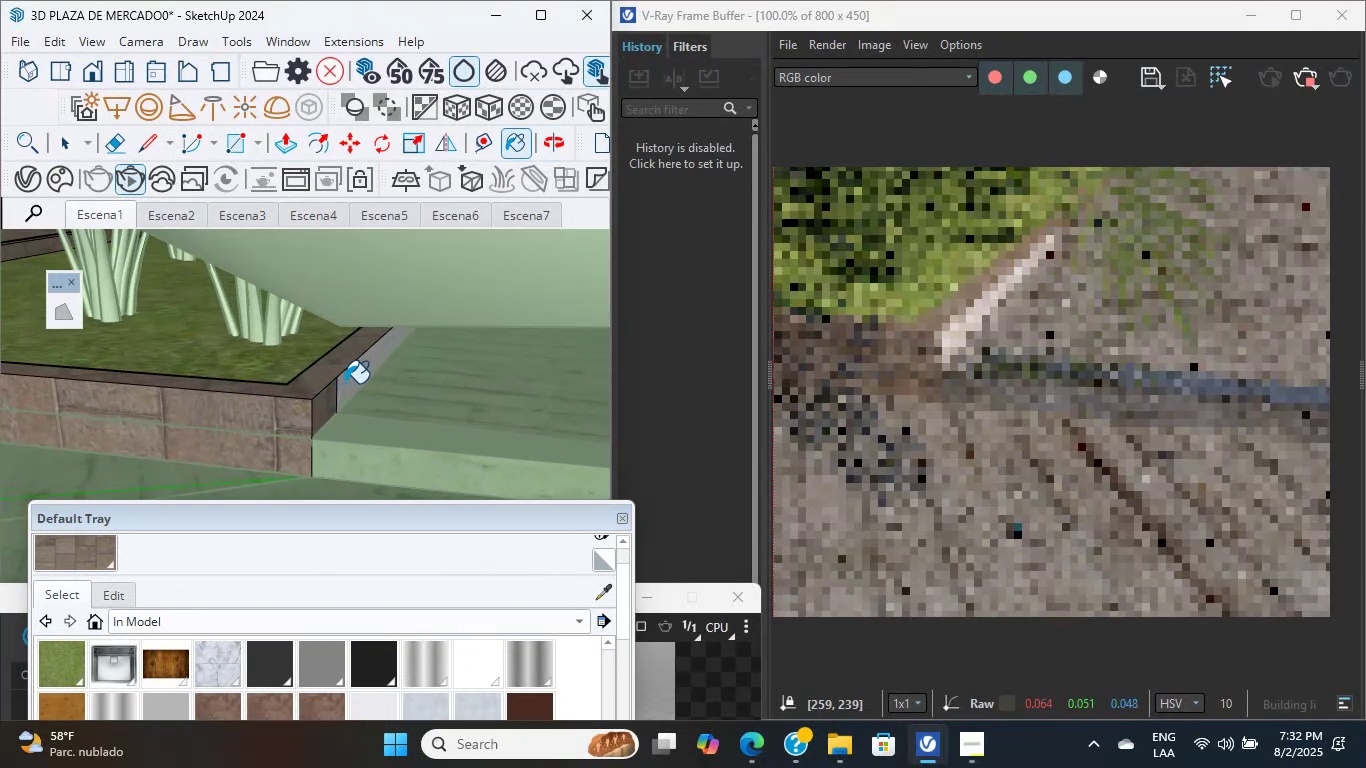 
hold_key(key=ShiftLeft, duration=0.41)
 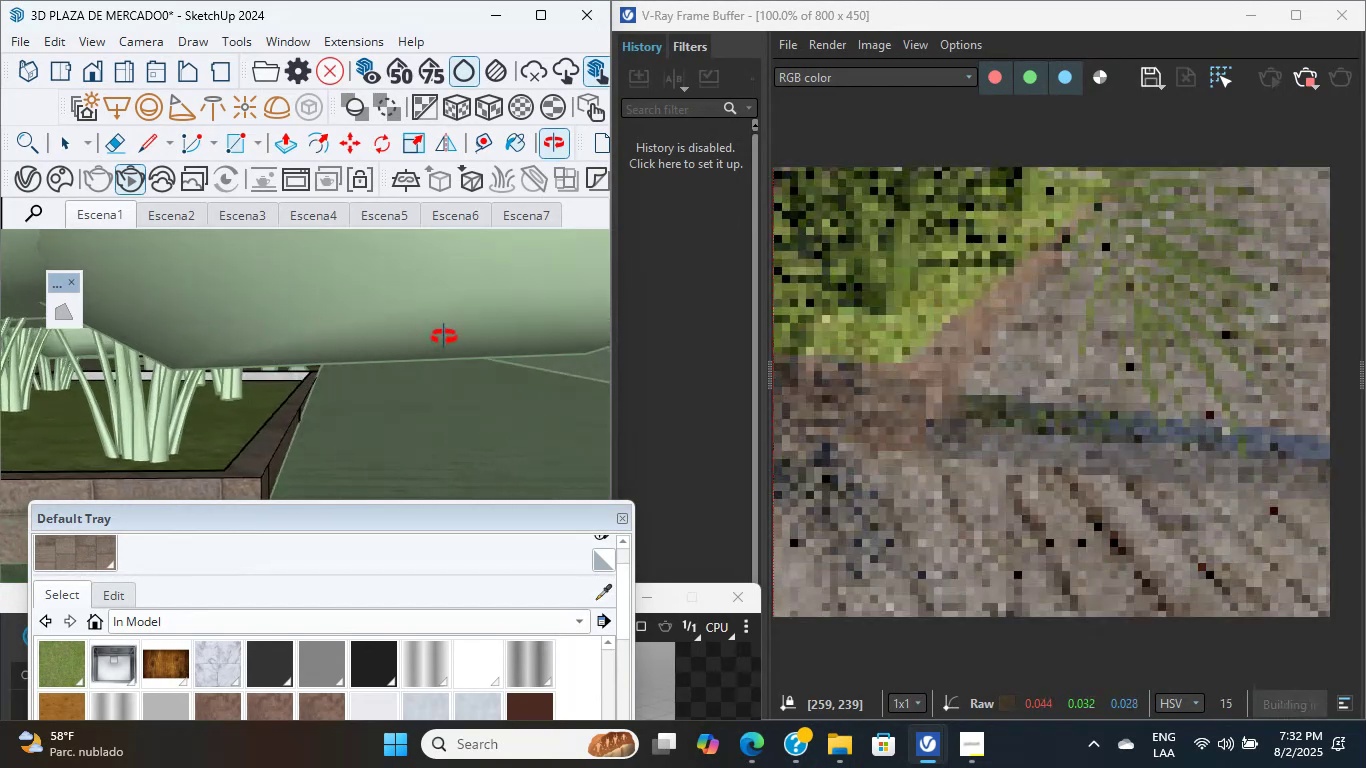 
hold_key(key=ShiftLeft, duration=1.22)
scroll: coordinate [385, 415], scroll_direction: up, amount: 11.0
 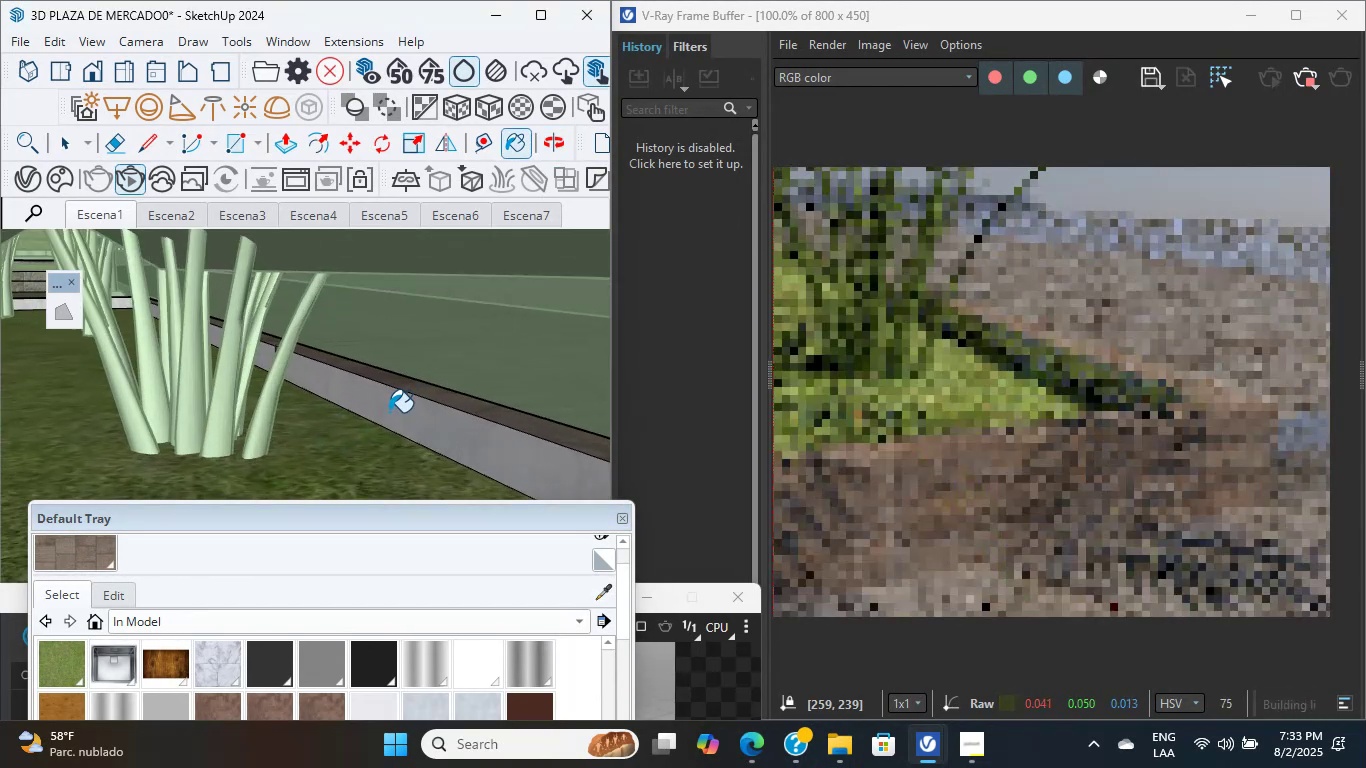 
key(Shift+ShiftLeft)
 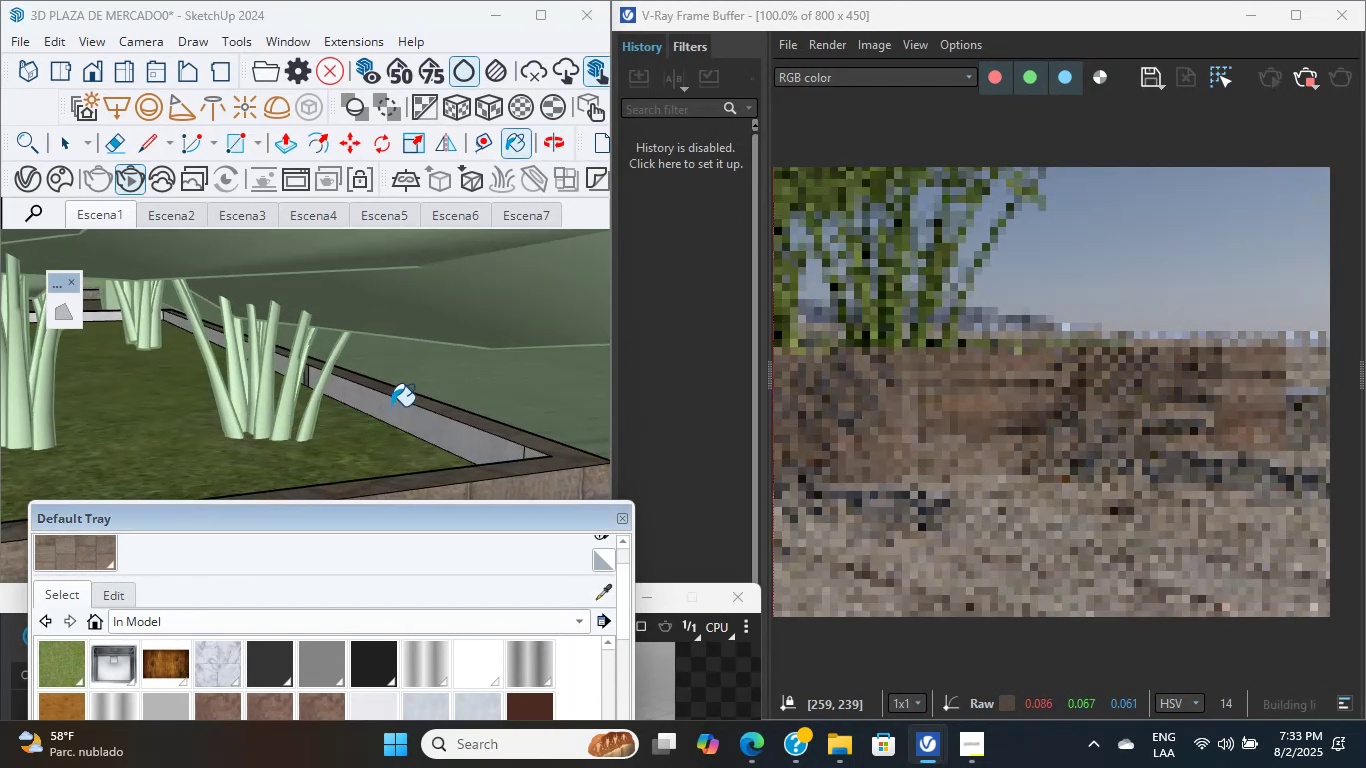 
key(Shift+ShiftLeft)
 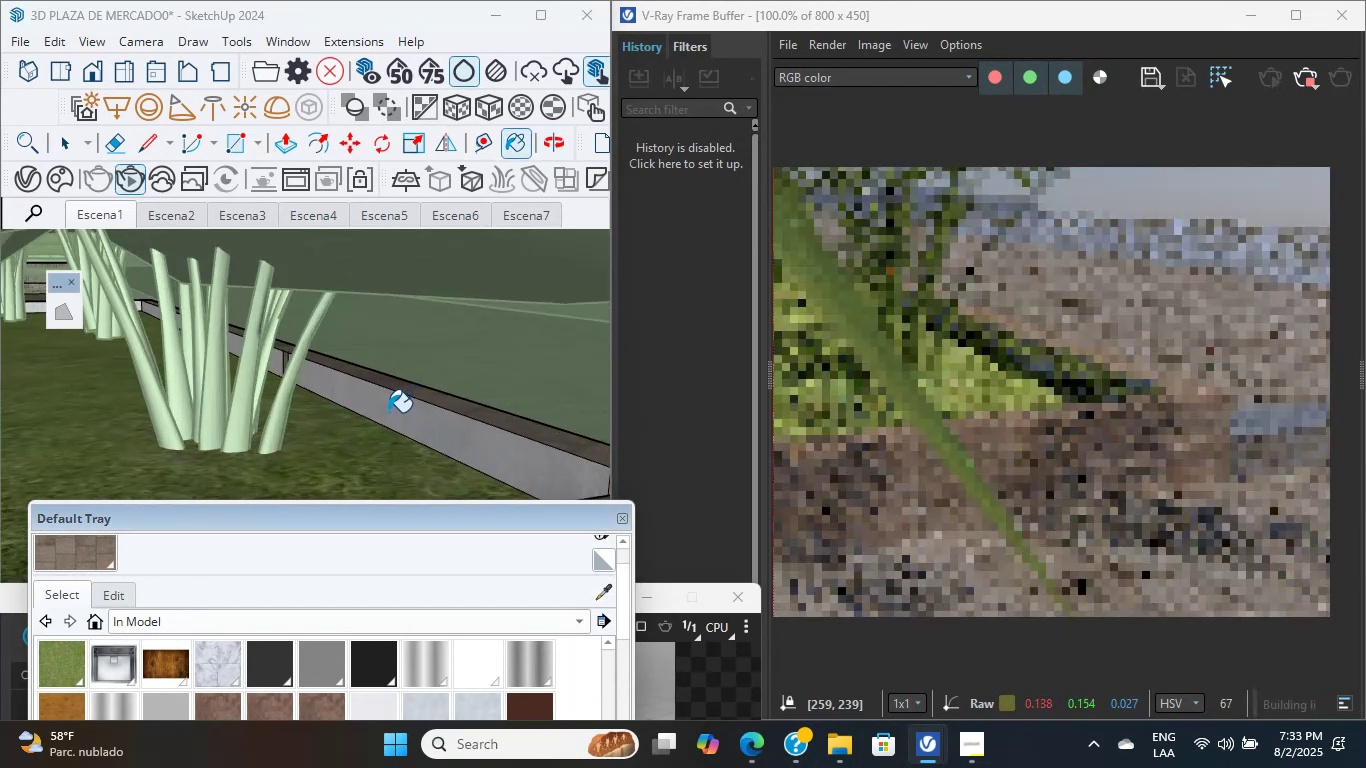 
left_click([389, 412])
 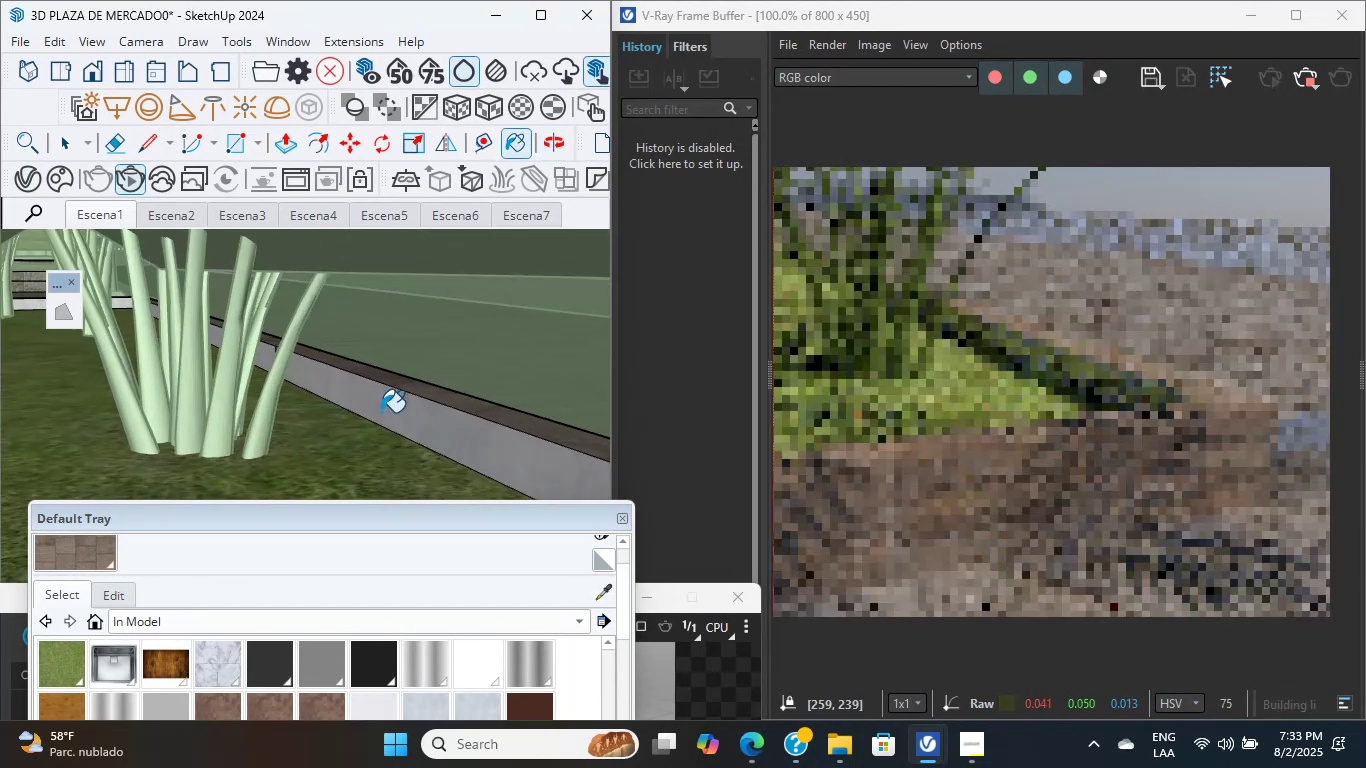 
scroll: coordinate [348, 403], scroll_direction: down, amount: 2.0
 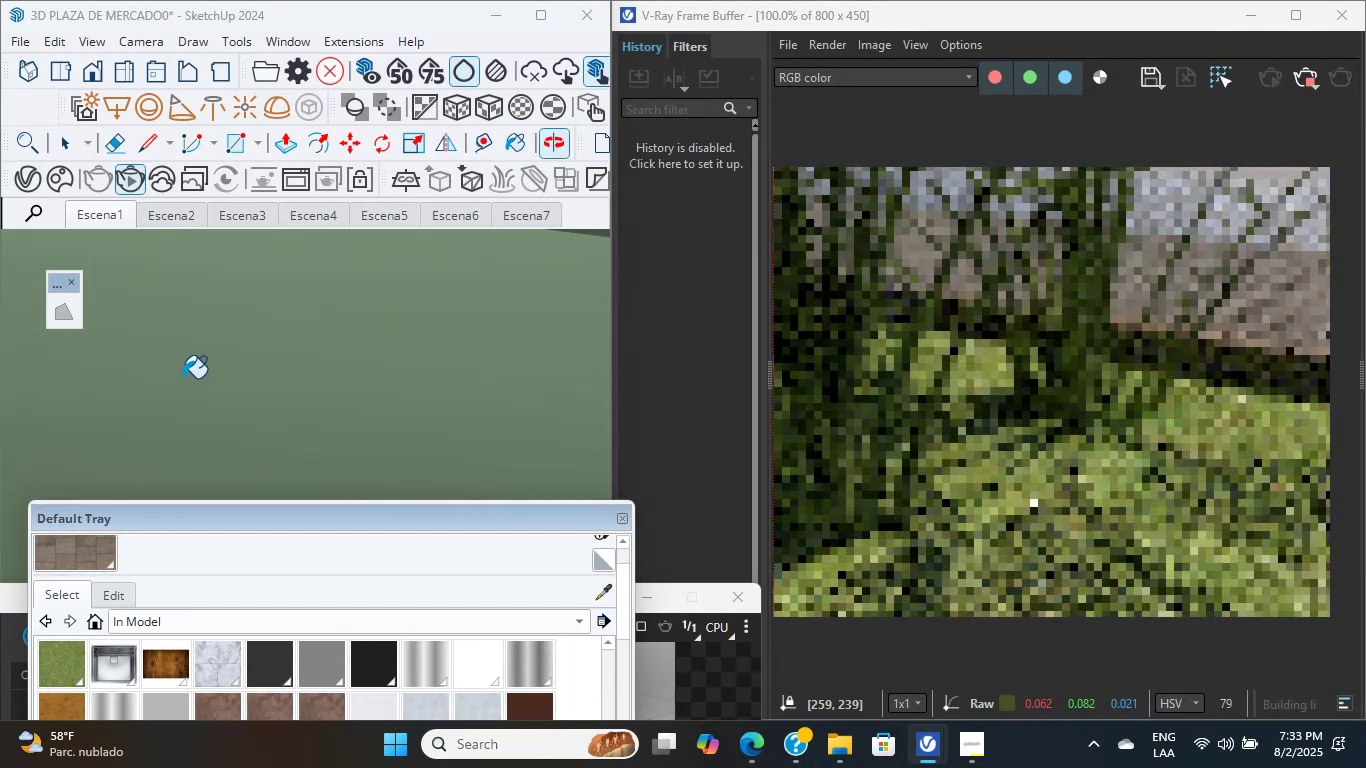 
left_click([88, 225])
 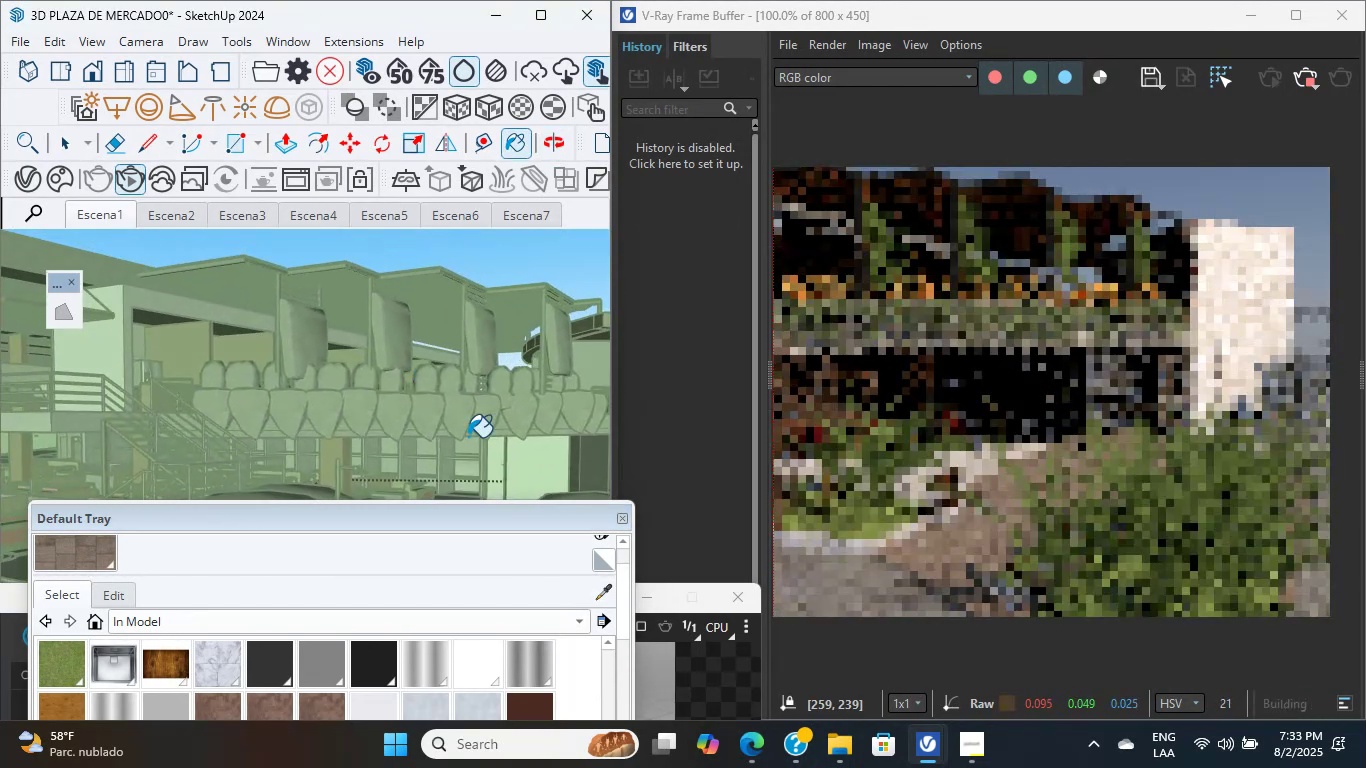 
left_click_drag(start_coordinate=[414, 516], to_coordinate=[756, 647])
 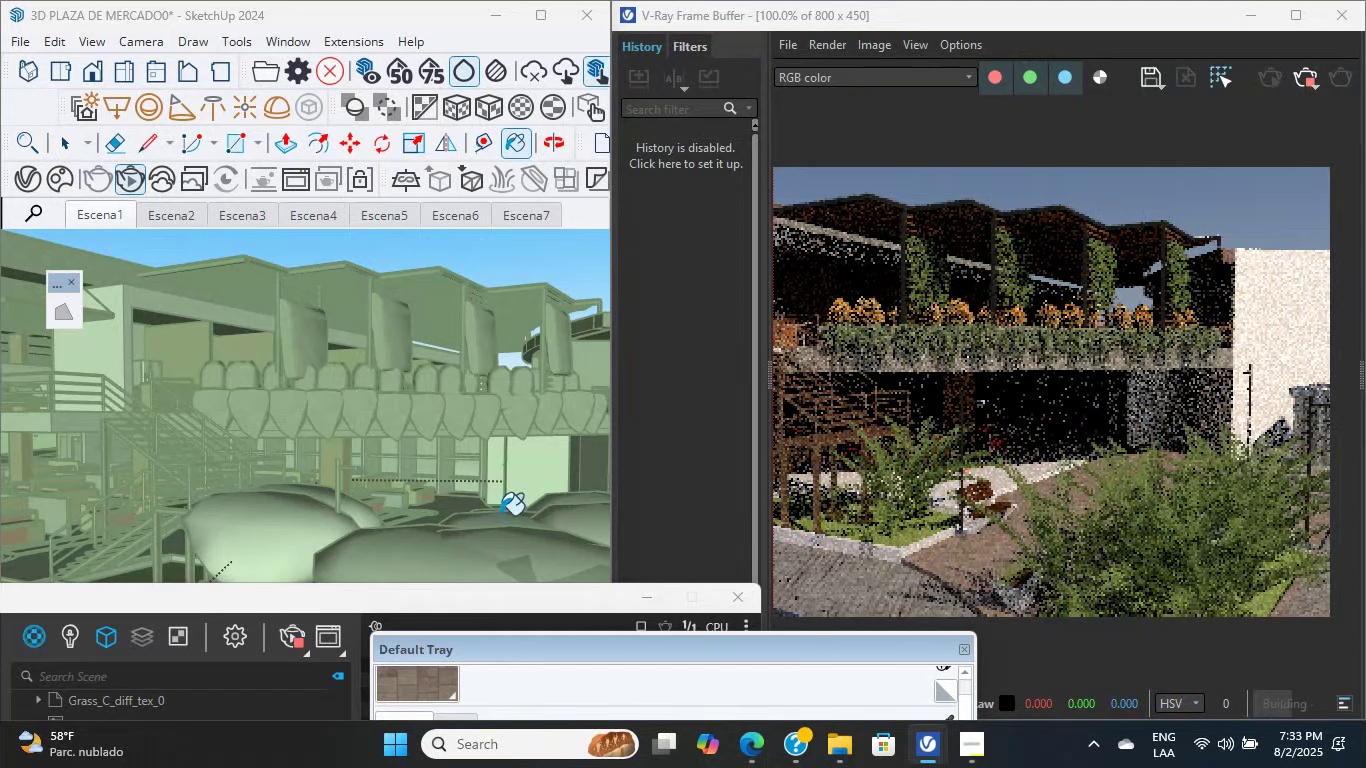 
scroll: coordinate [518, 492], scroll_direction: up, amount: 1.0
 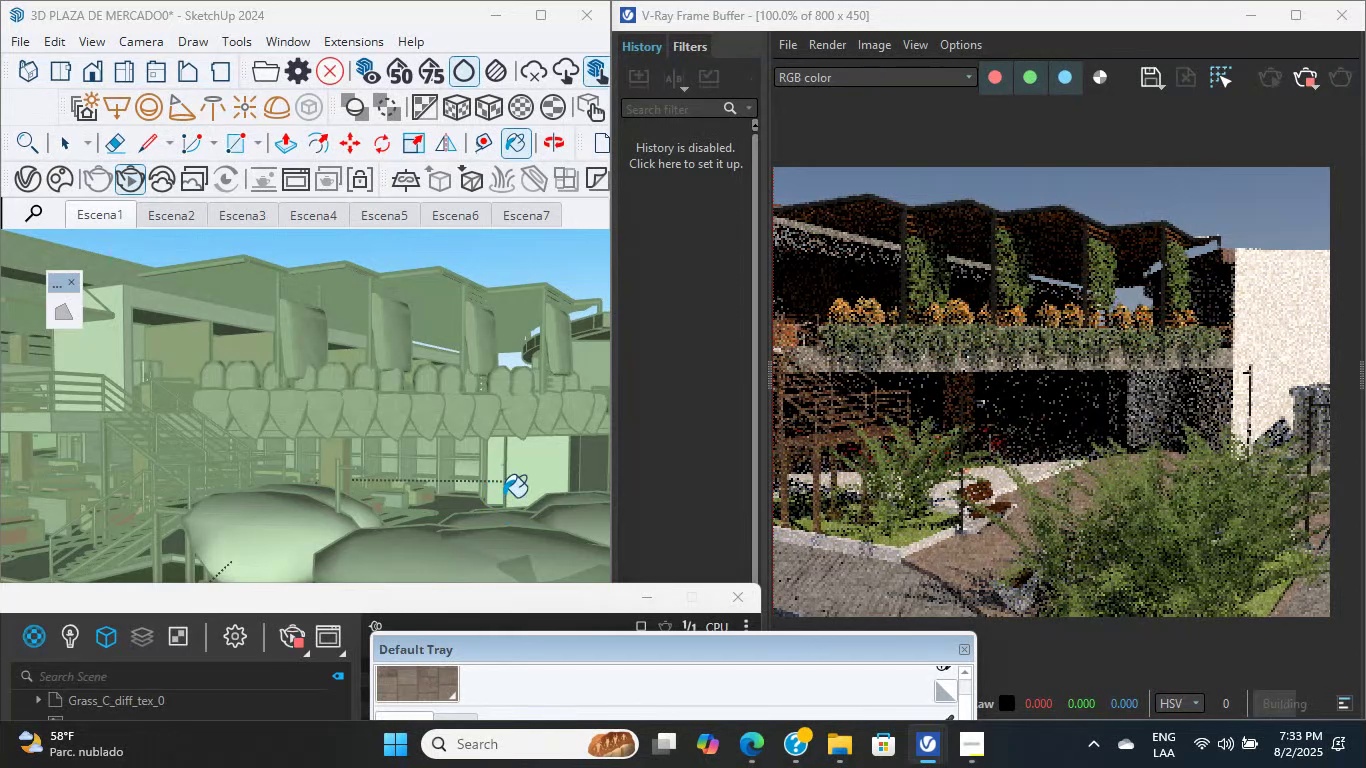 
hold_key(key=ShiftLeft, duration=1.29)
 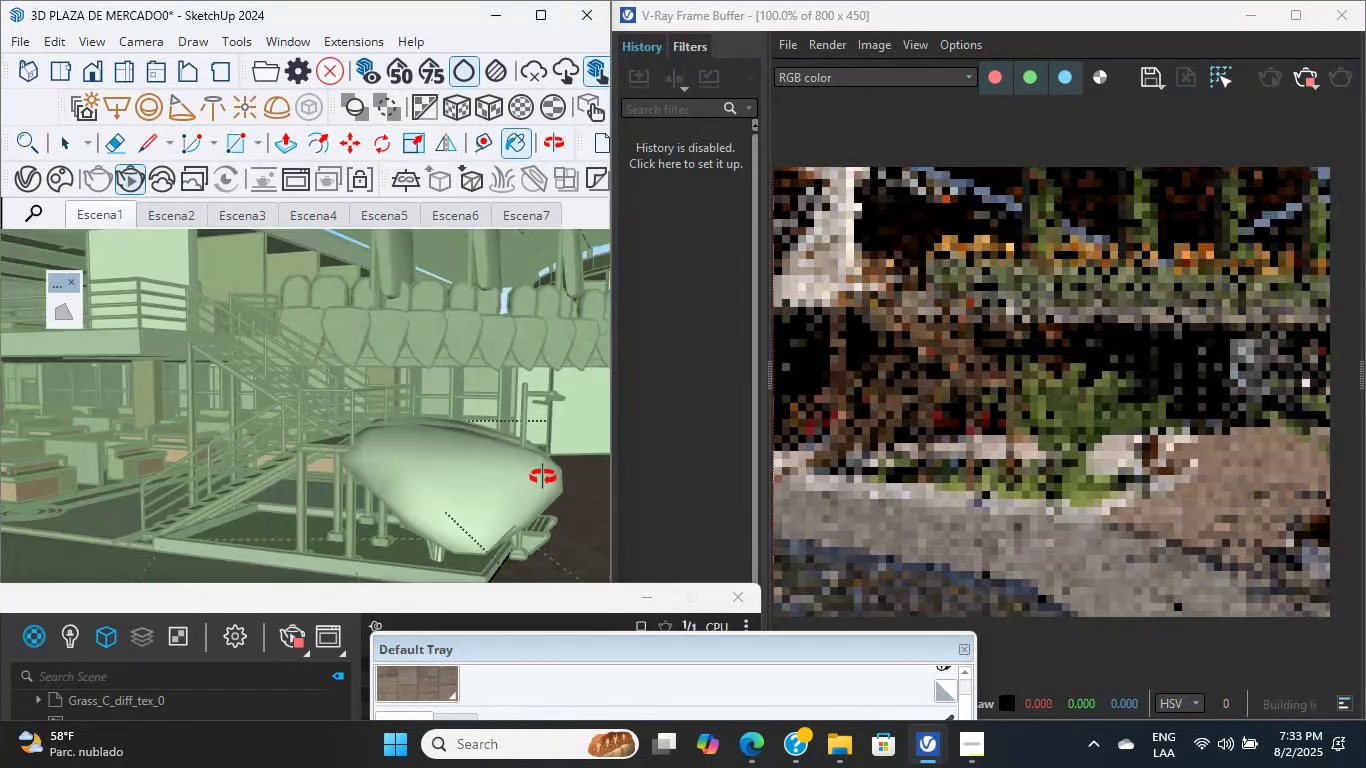 
hold_key(key=ShiftLeft, duration=10.26)
scroll: coordinate [381, 438], scroll_direction: up, amount: 38.0
 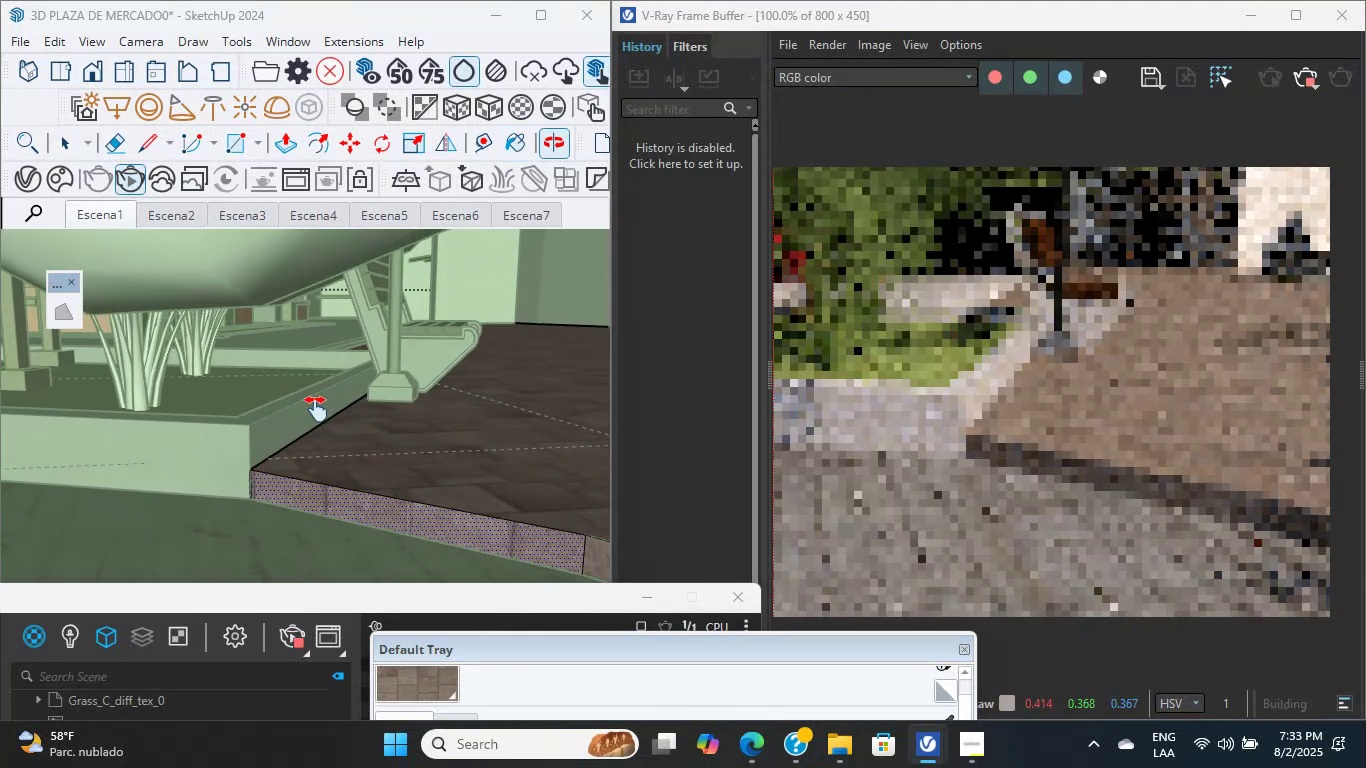 
scroll: coordinate [393, 364], scroll_direction: down, amount: 25.0
 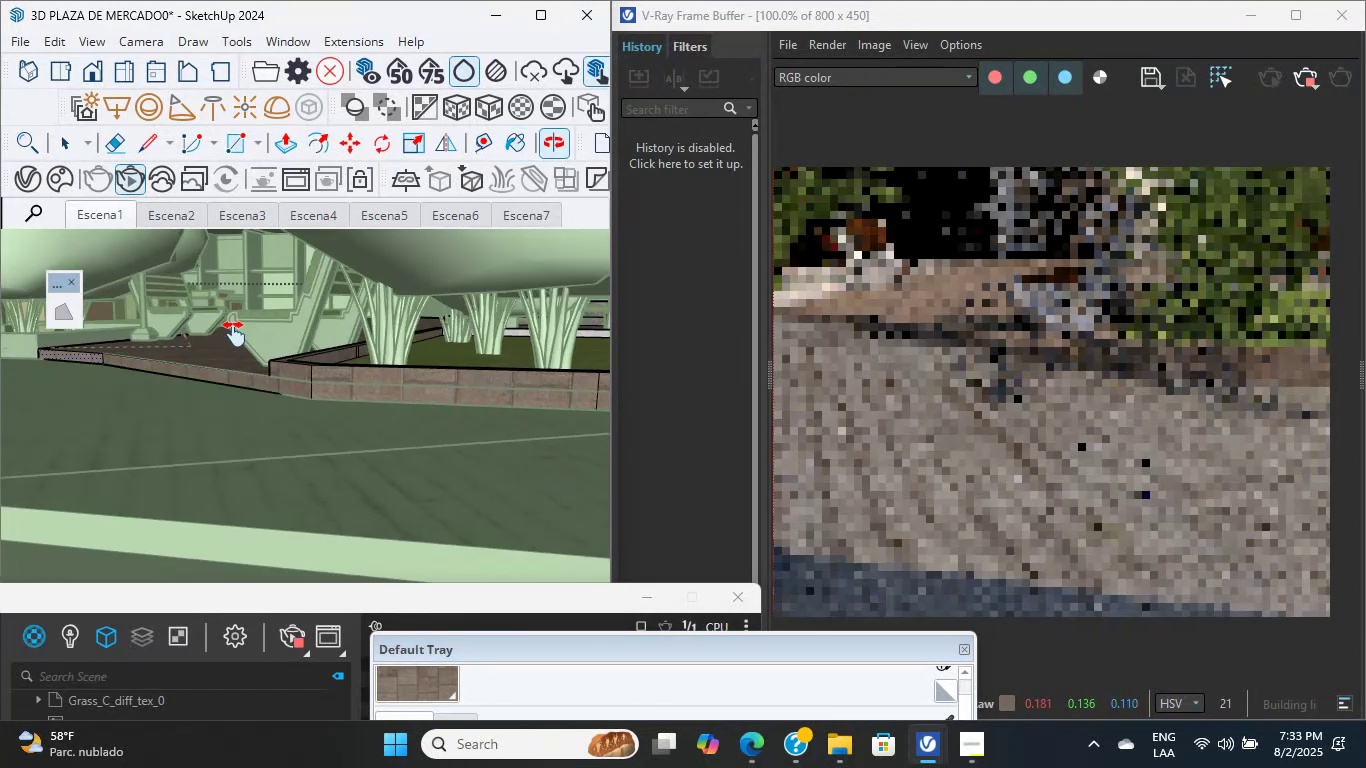 
scroll: coordinate [431, 399], scroll_direction: up, amount: 13.0
 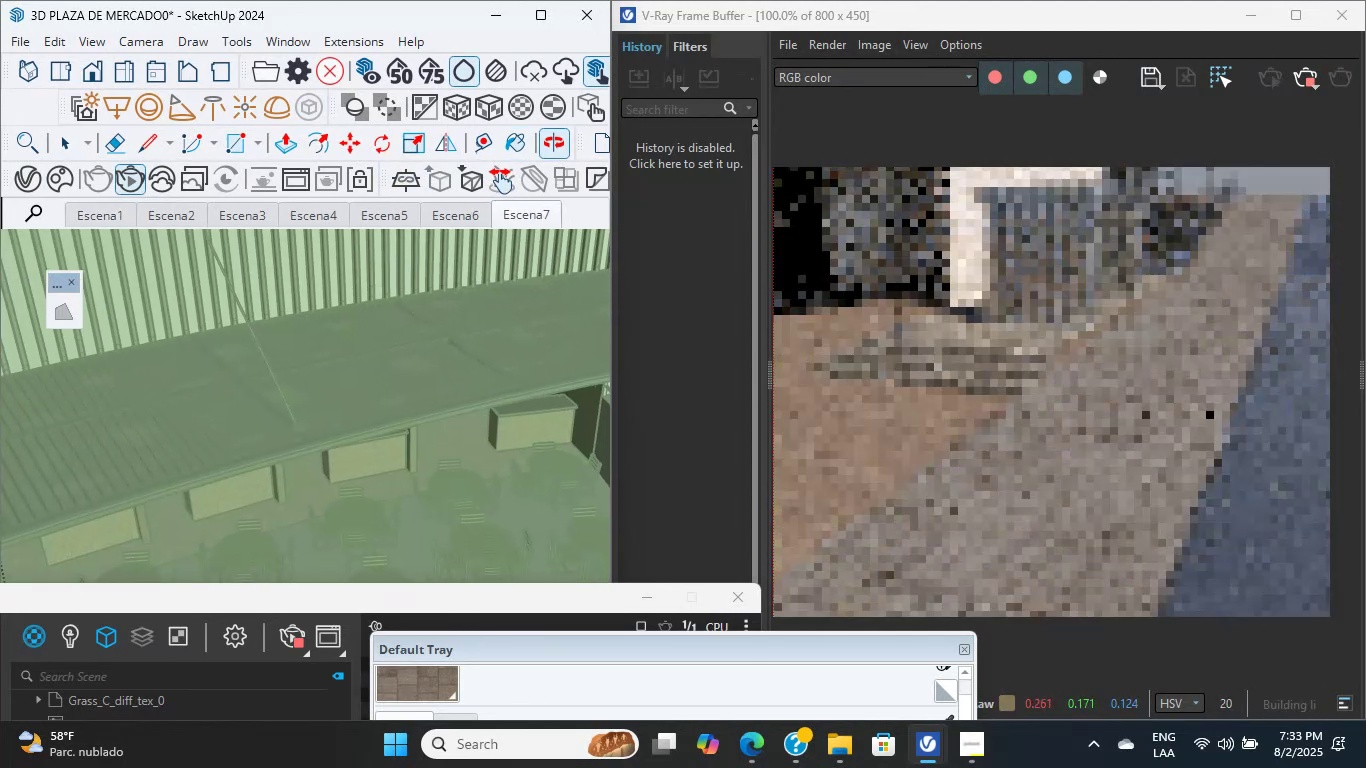 
scroll: coordinate [492, 369], scroll_direction: down, amount: 20.0
 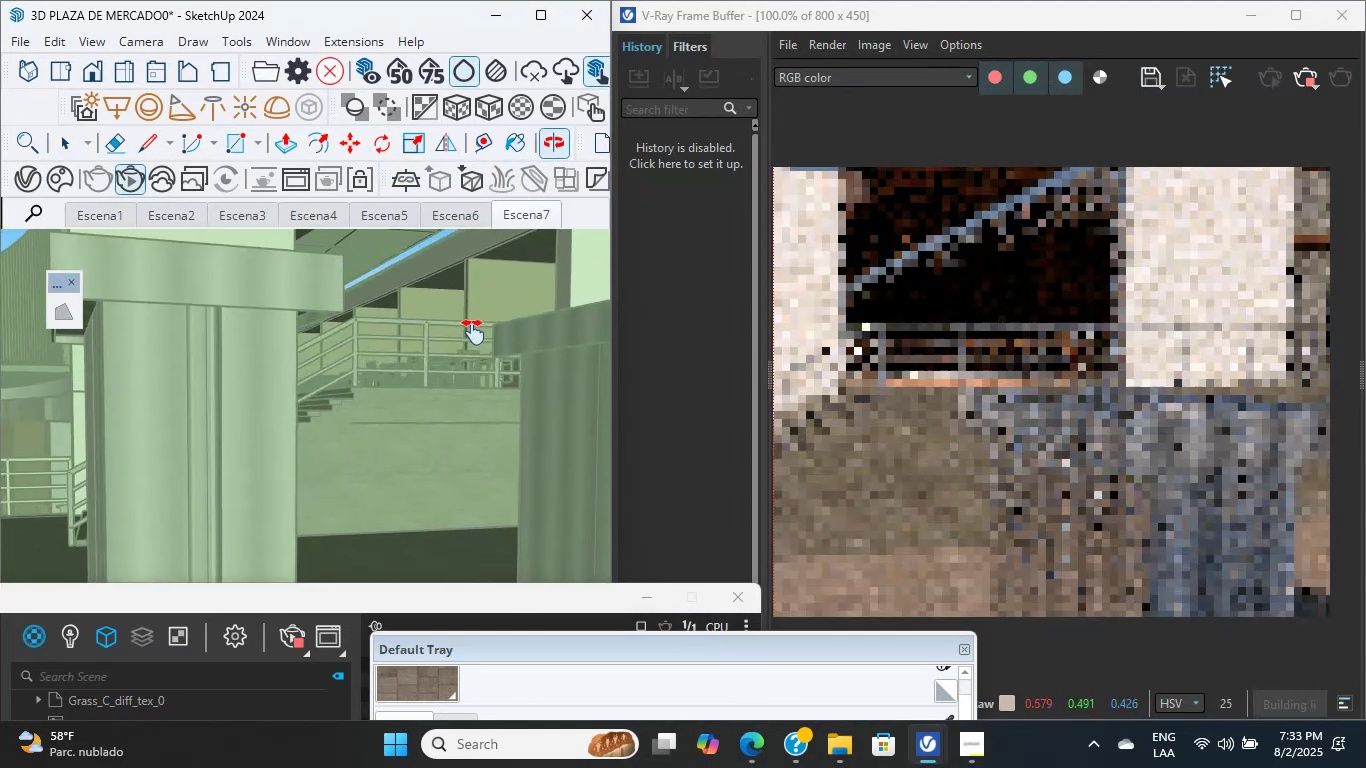 
hold_key(key=ShiftLeft, duration=0.65)
 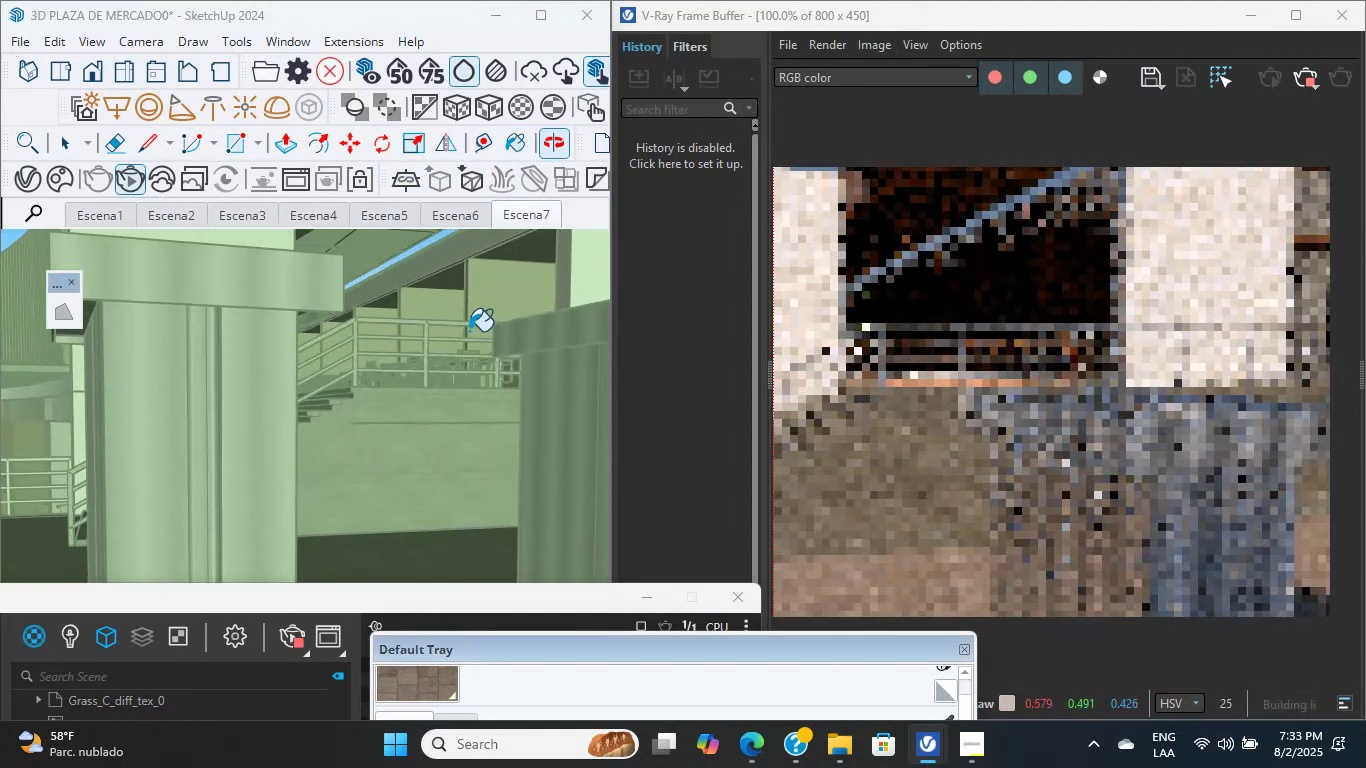 
scroll: coordinate [429, 346], scroll_direction: down, amount: 1.0
 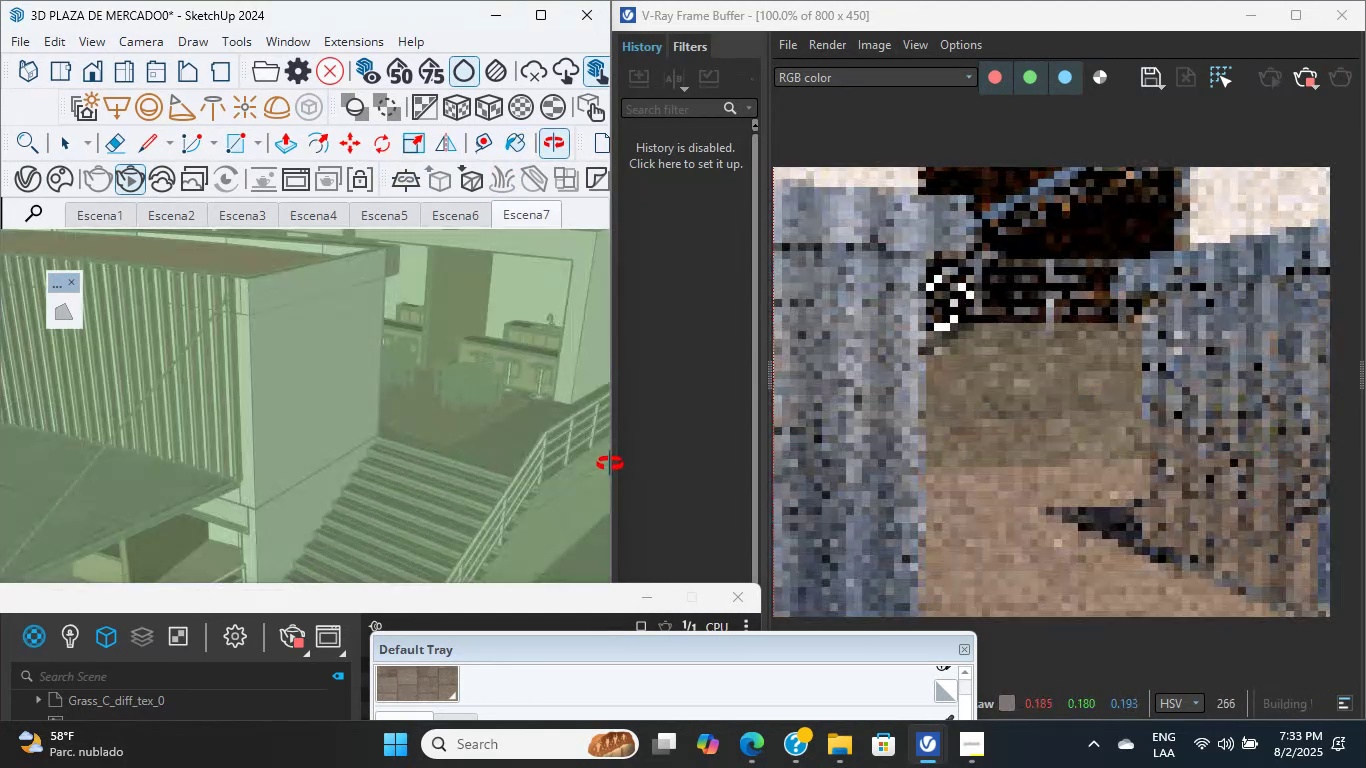 
hold_key(key=ShiftLeft, duration=0.44)
scroll: coordinate [263, 438], scroll_direction: down, amount: 20.0
 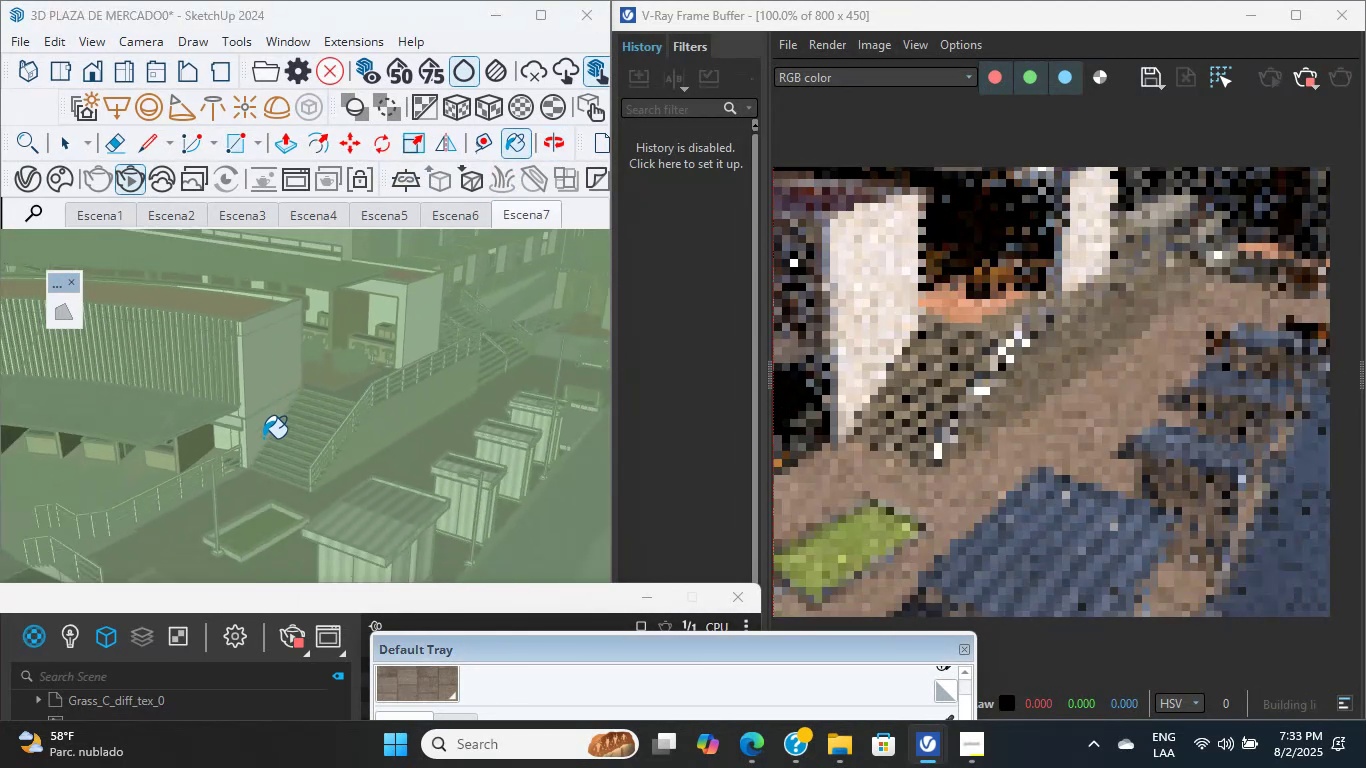 
hold_key(key=ShiftLeft, duration=0.36)
 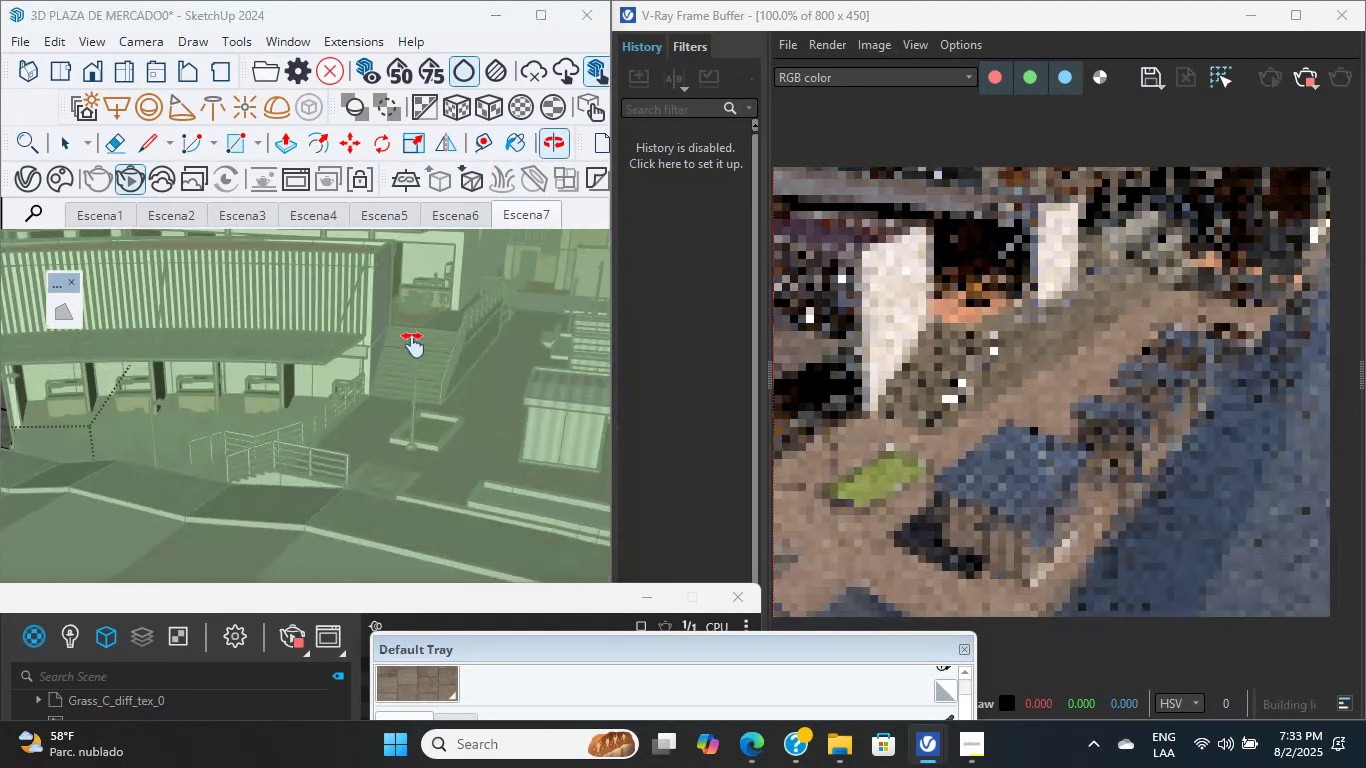 
scroll: coordinate [273, 421], scroll_direction: up, amount: 18.0
 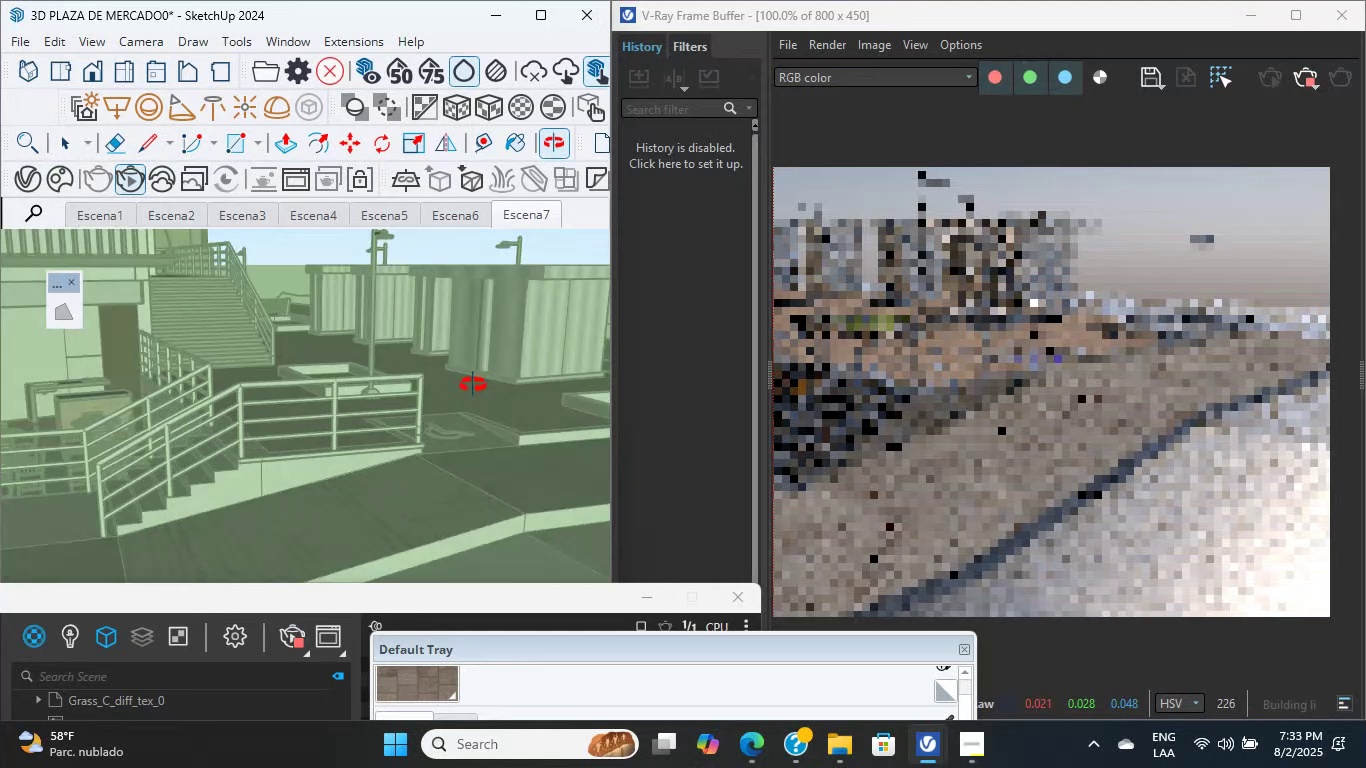 
hold_key(key=ShiftLeft, duration=0.99)
scroll: coordinate [153, 378], scroll_direction: up, amount: 23.0
 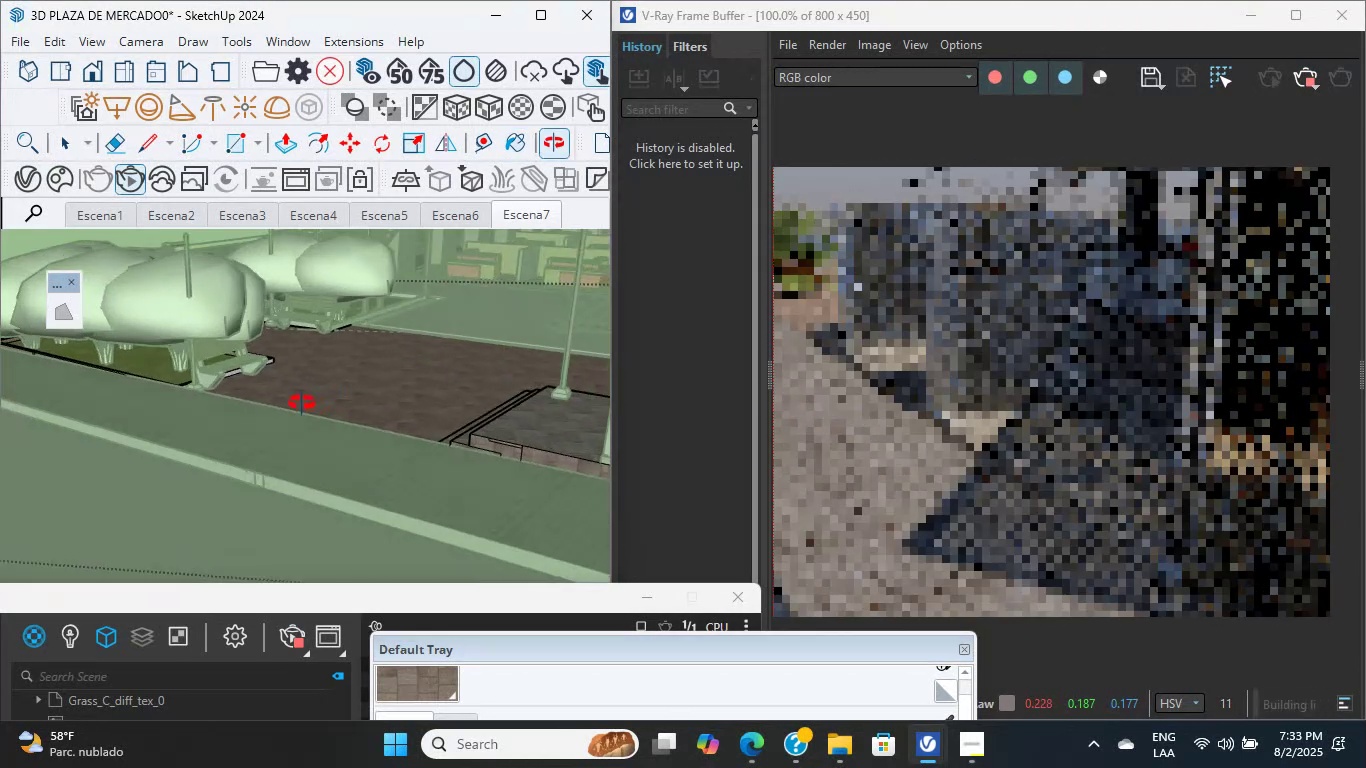 
hold_key(key=ShiftLeft, duration=3.52)
scroll: coordinate [211, 459], scroll_direction: up, amount: 69.0
 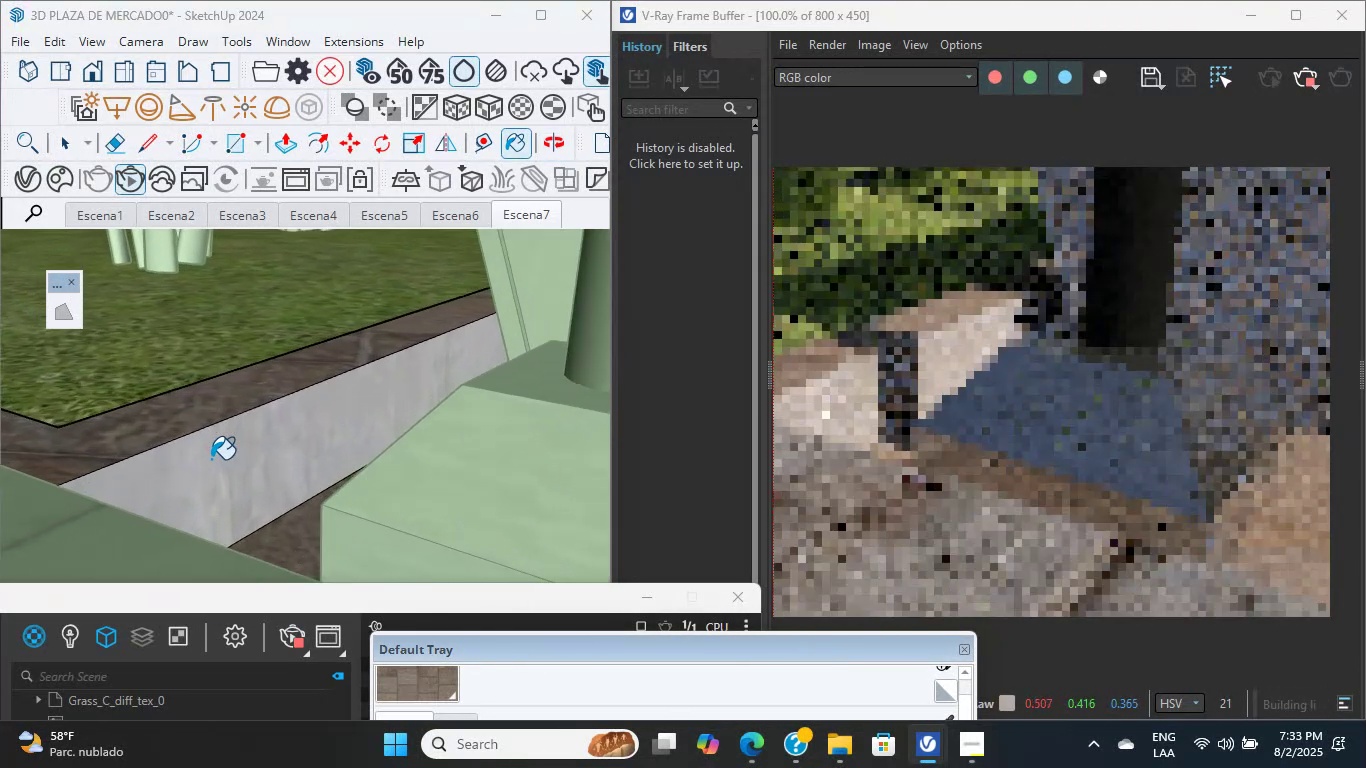 
hold_key(key=ShiftLeft, duration=0.34)
 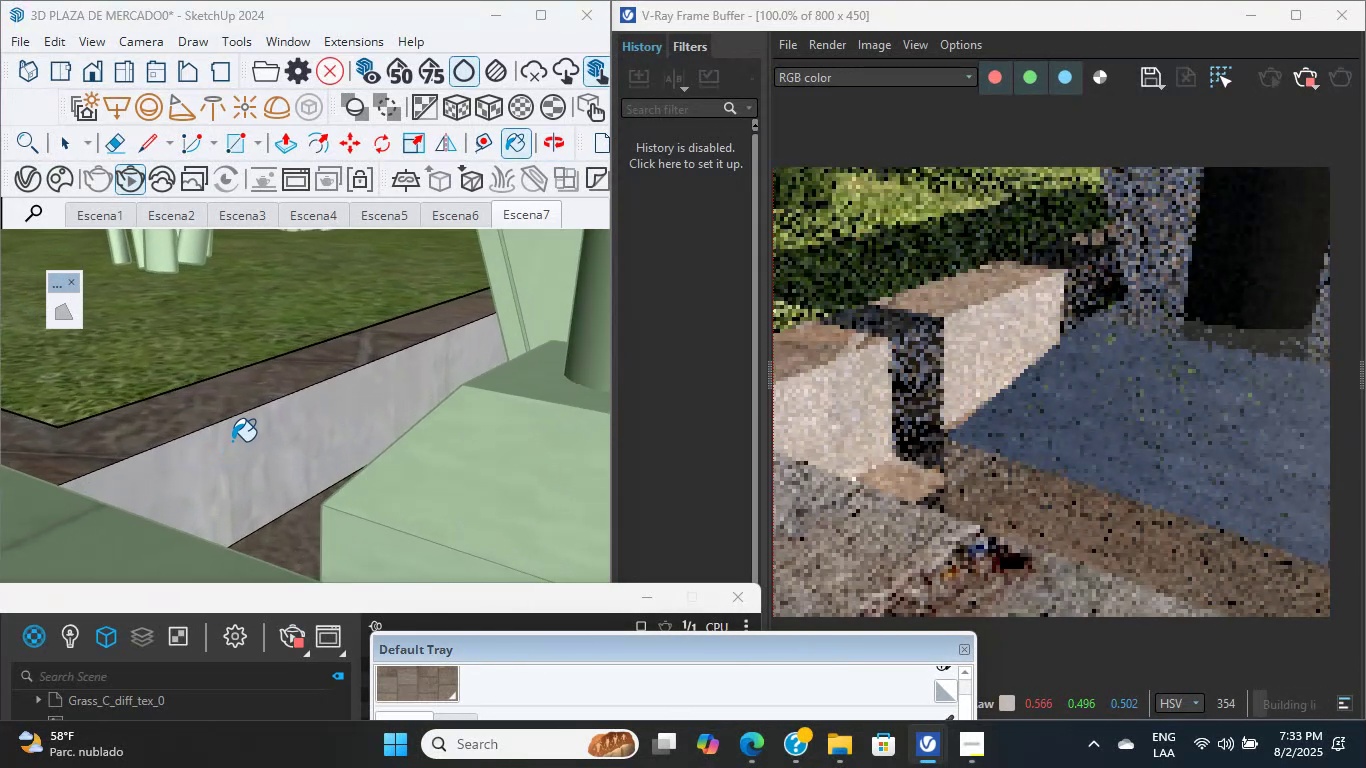 
left_click([232, 441])
 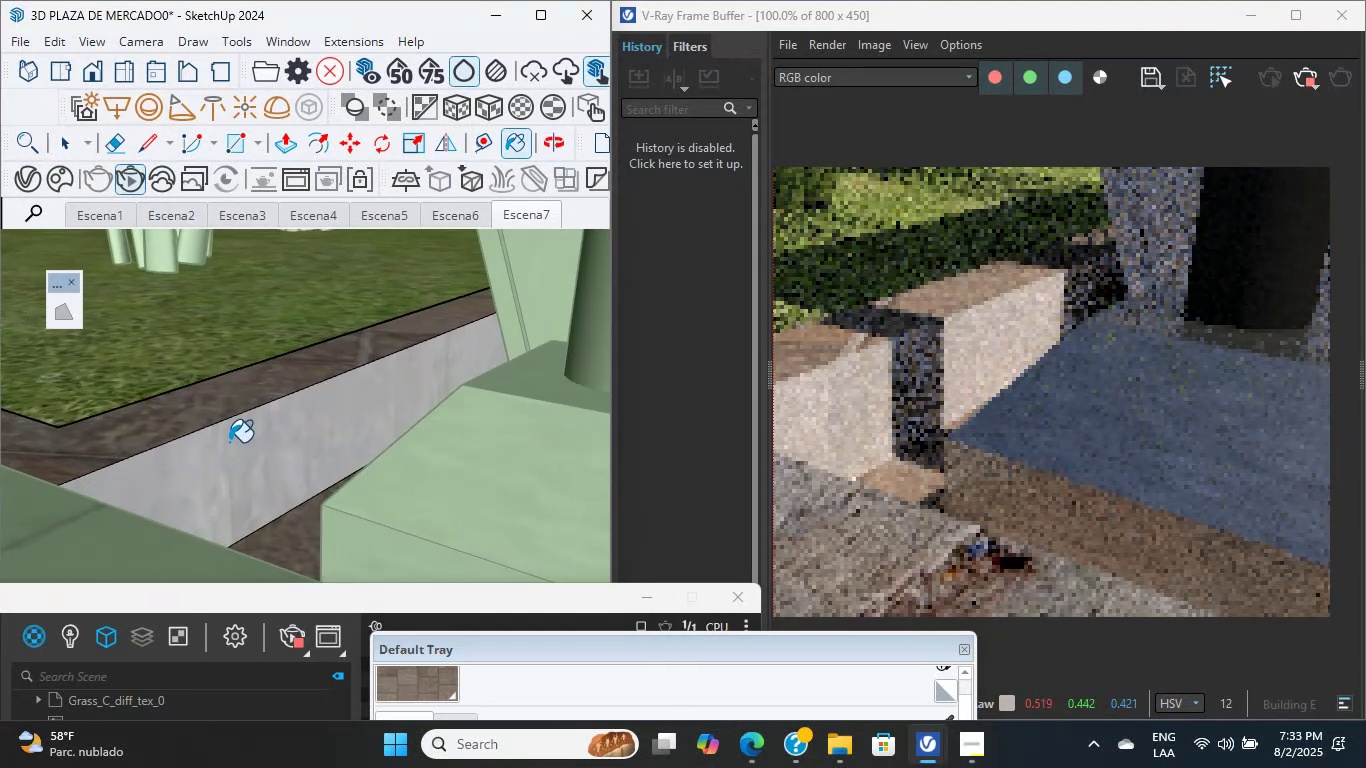 
scroll: coordinate [227, 443], scroll_direction: down, amount: 5.0
 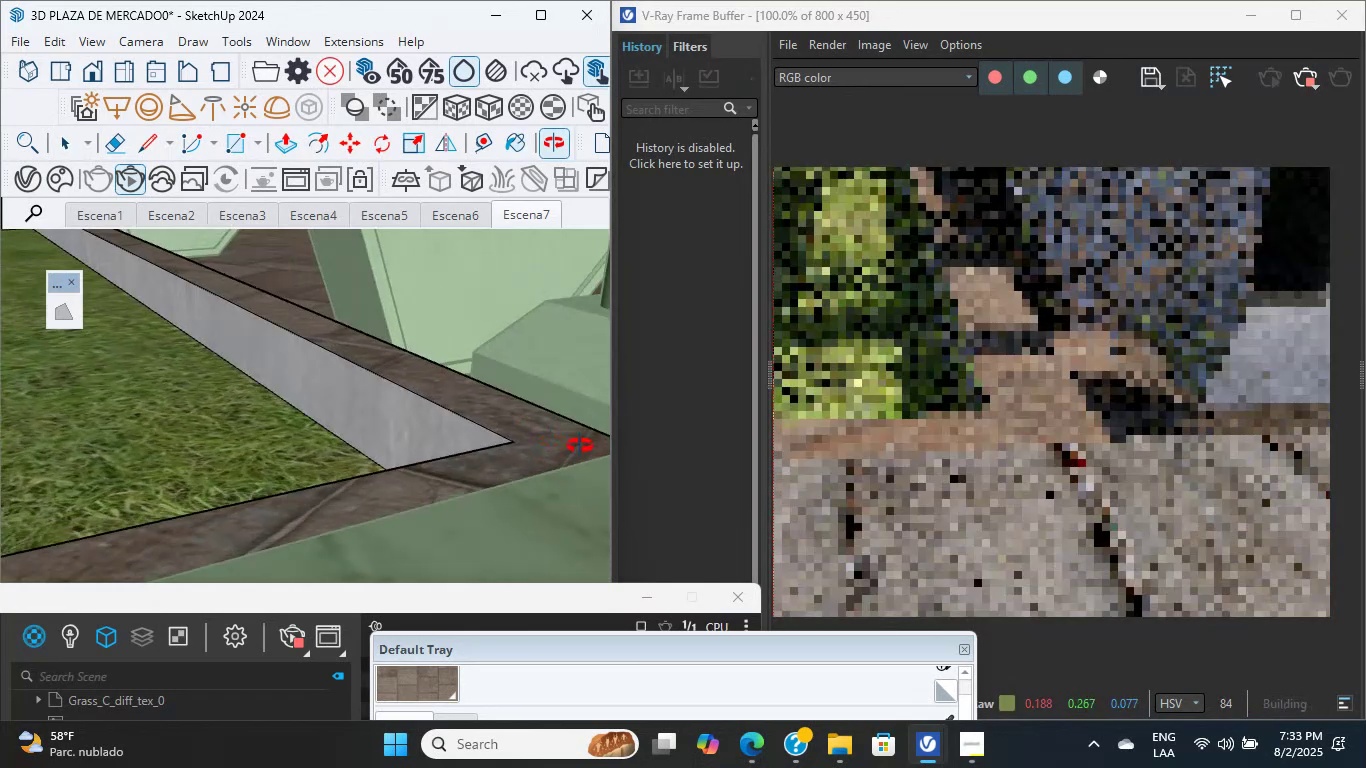 
scroll: coordinate [508, 428], scroll_direction: up, amount: 1.0
 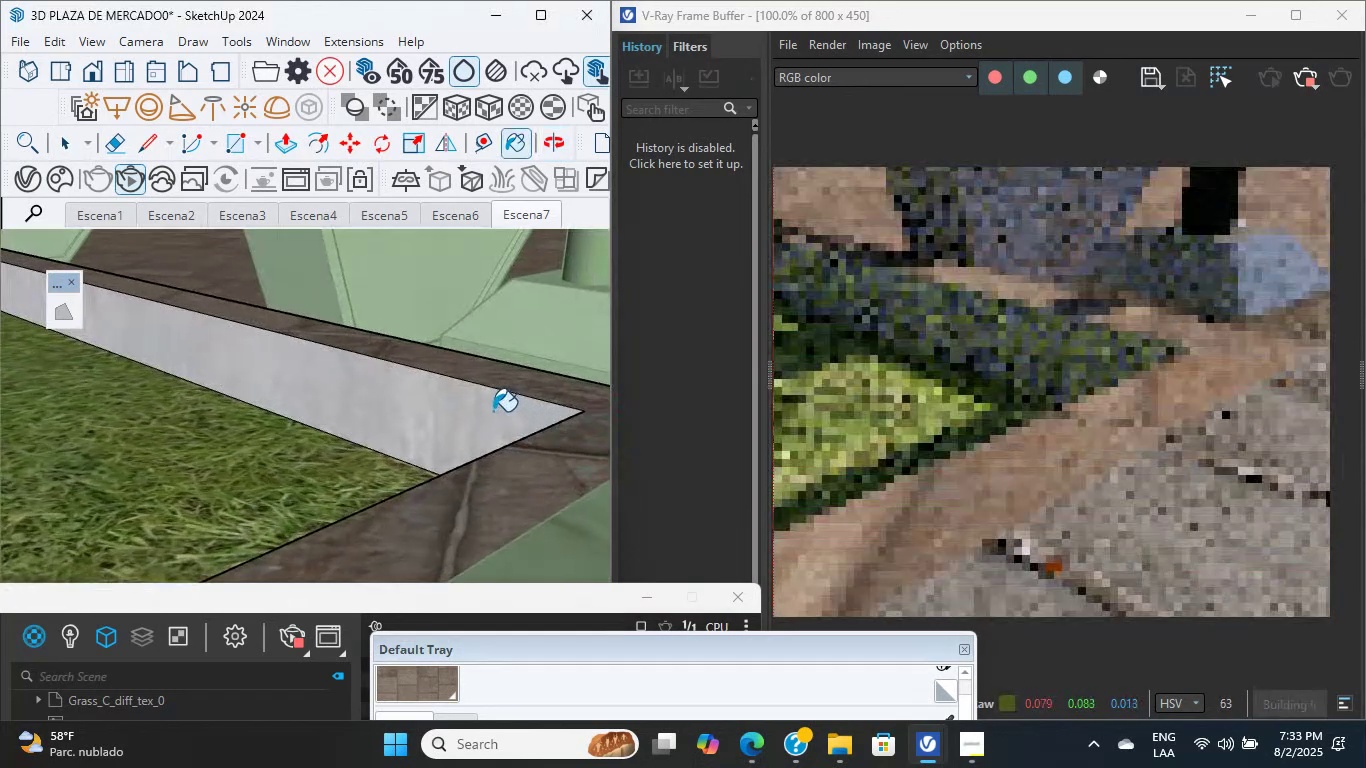 
hold_key(key=ShiftLeft, duration=0.62)
scroll: coordinate [475, 435], scroll_direction: down, amount: 30.0
 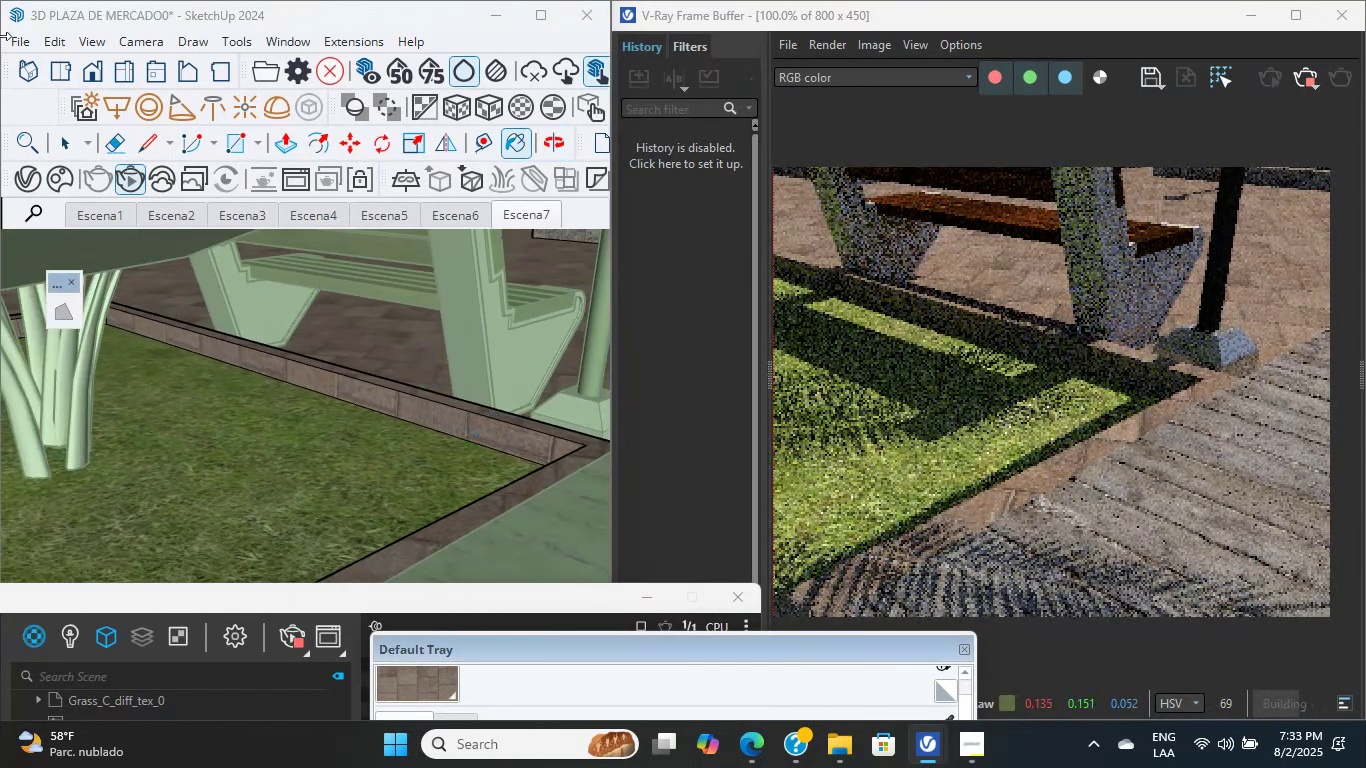 
double_click([261, 430])
 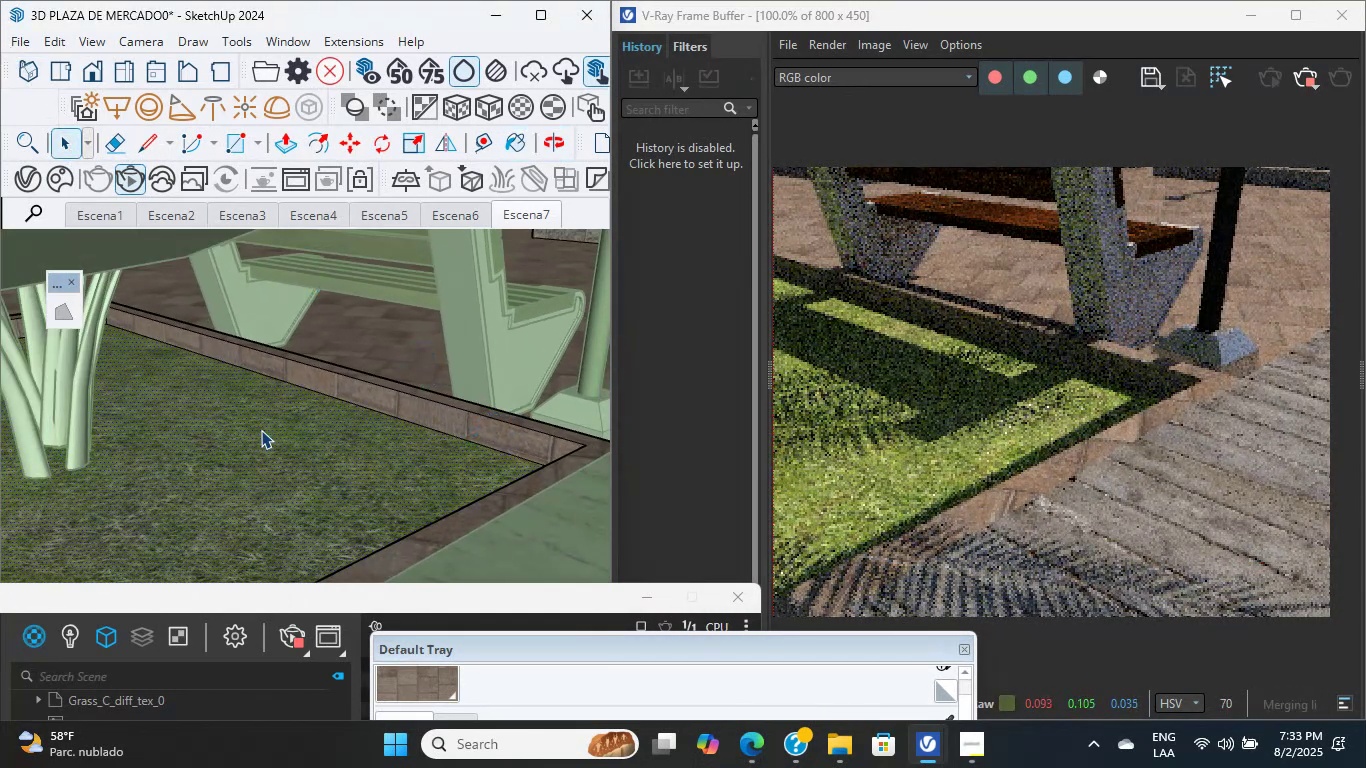 
triple_click([261, 430])
 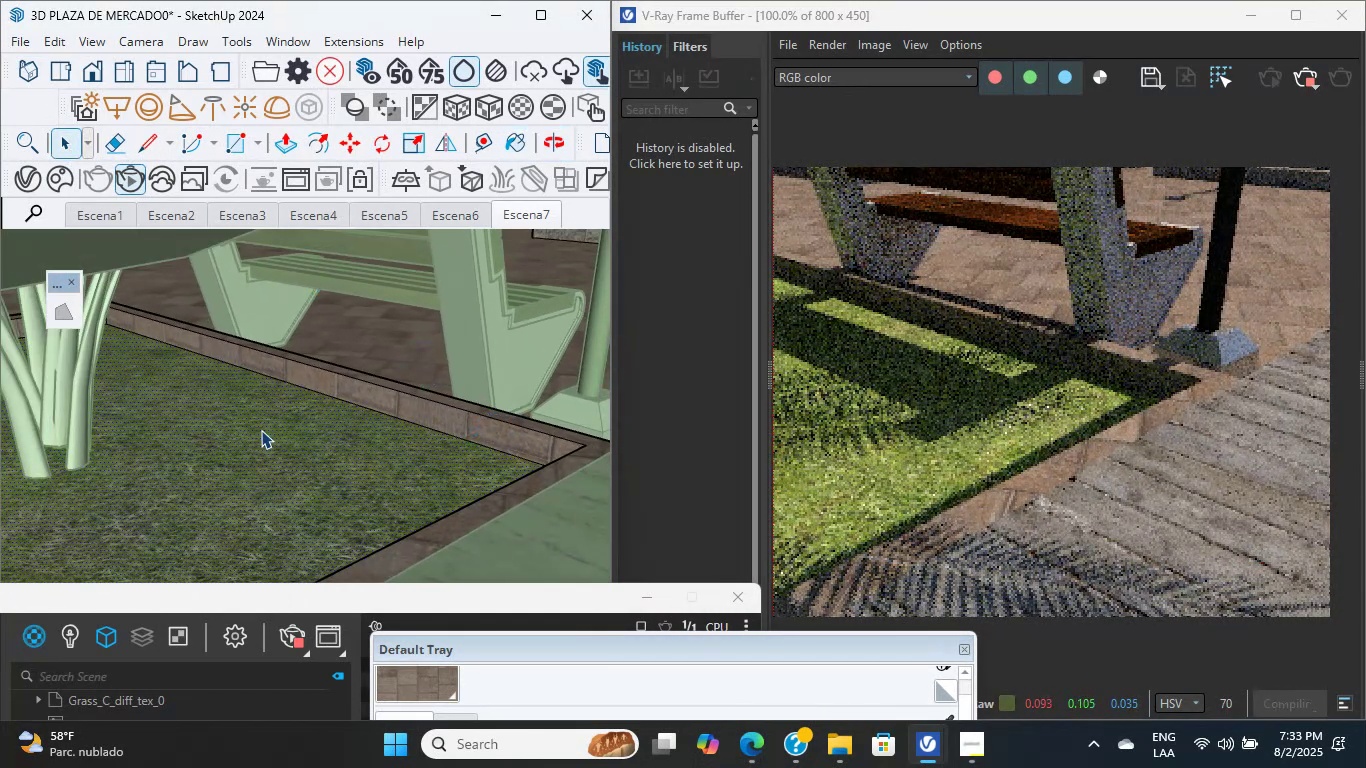 
triple_click([261, 430])
 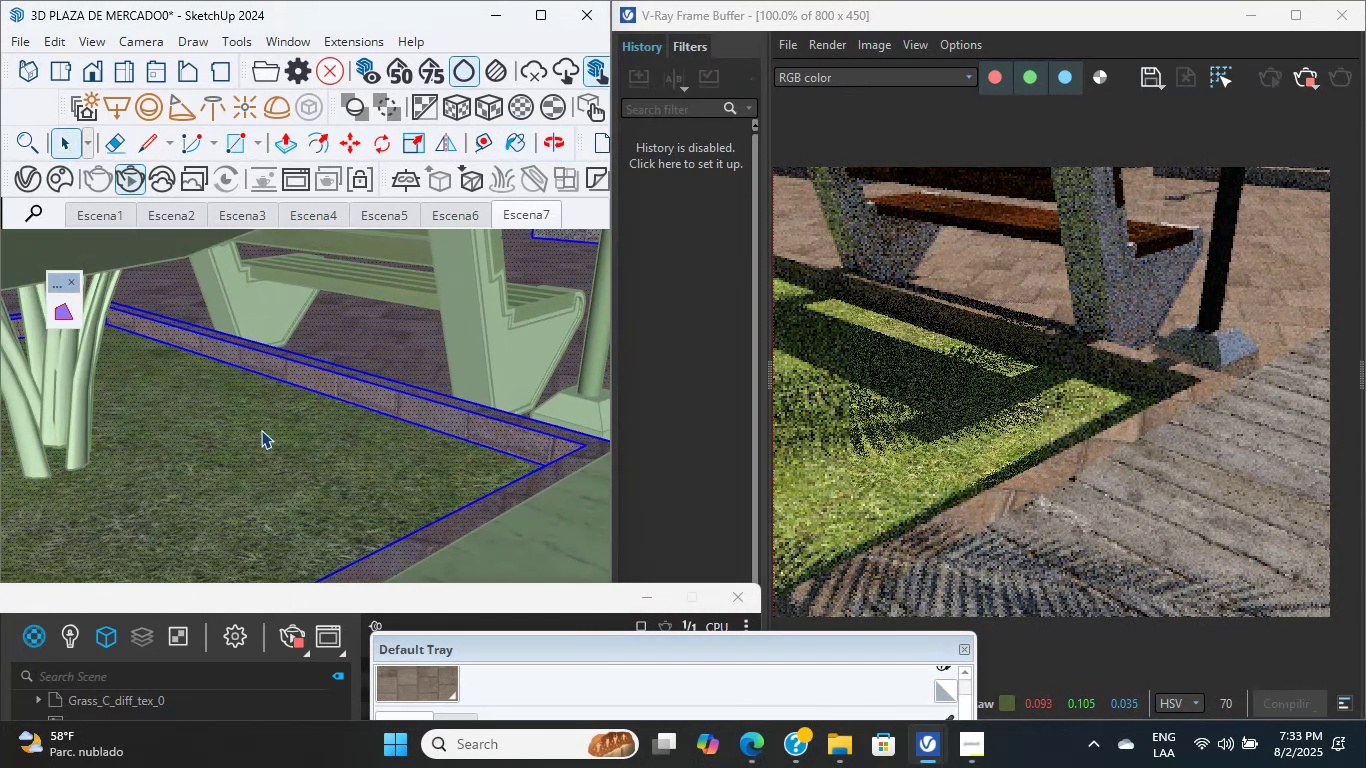 
left_click([261, 430])
 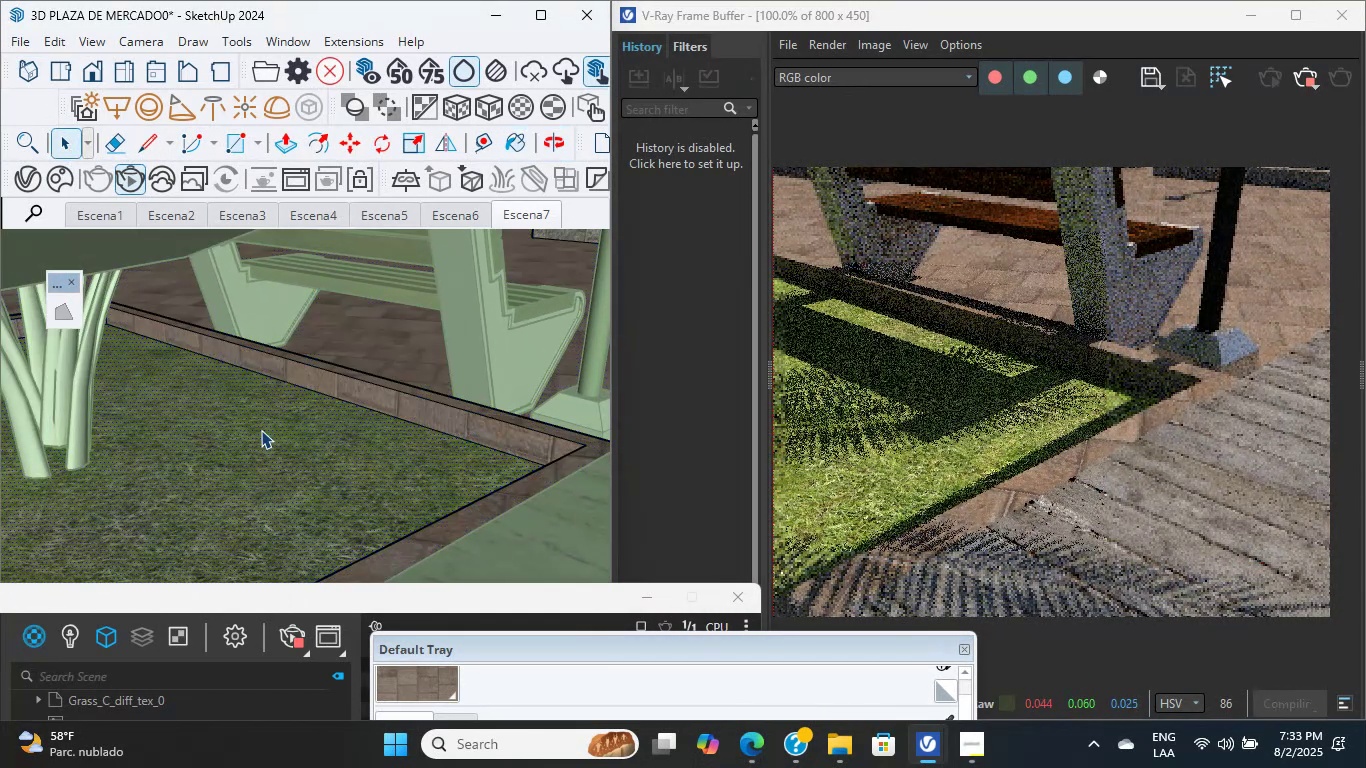 
left_click([261, 430])
 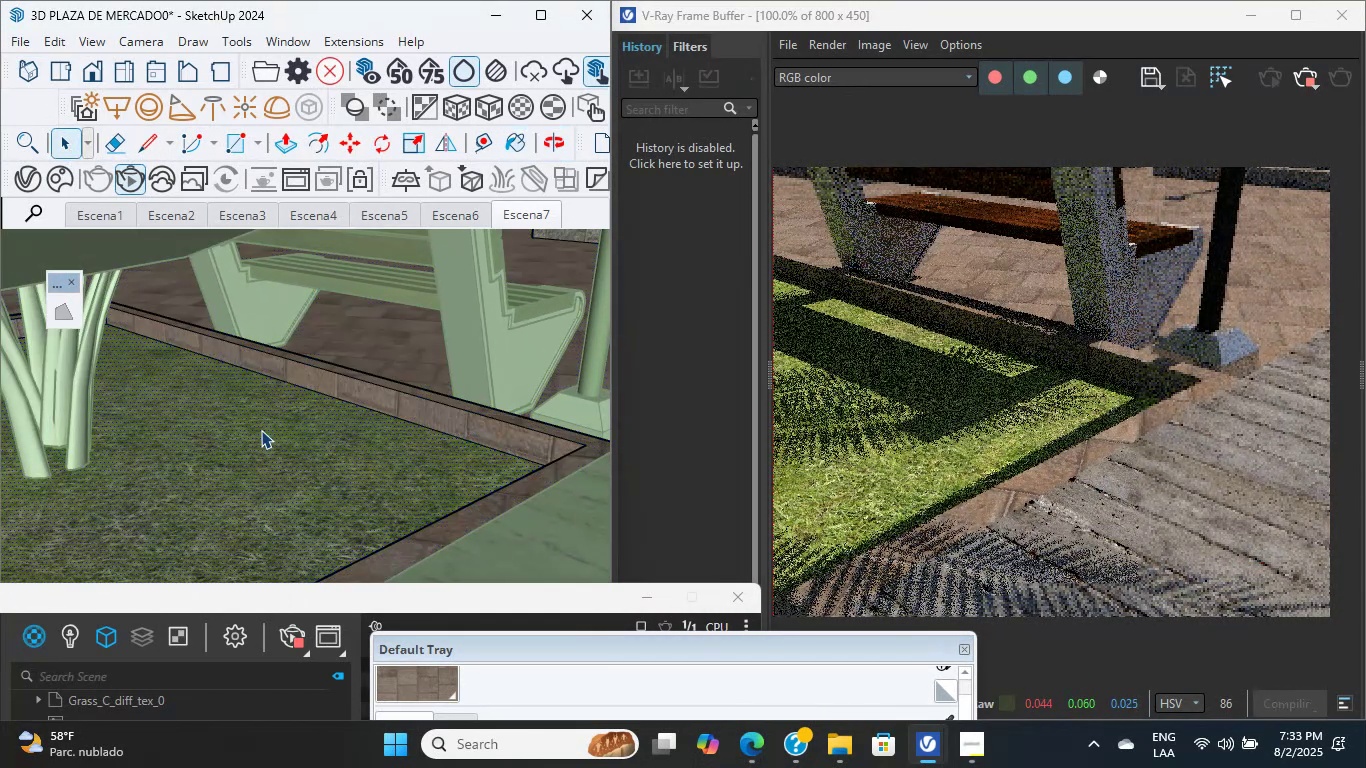 
left_click([261, 430])
 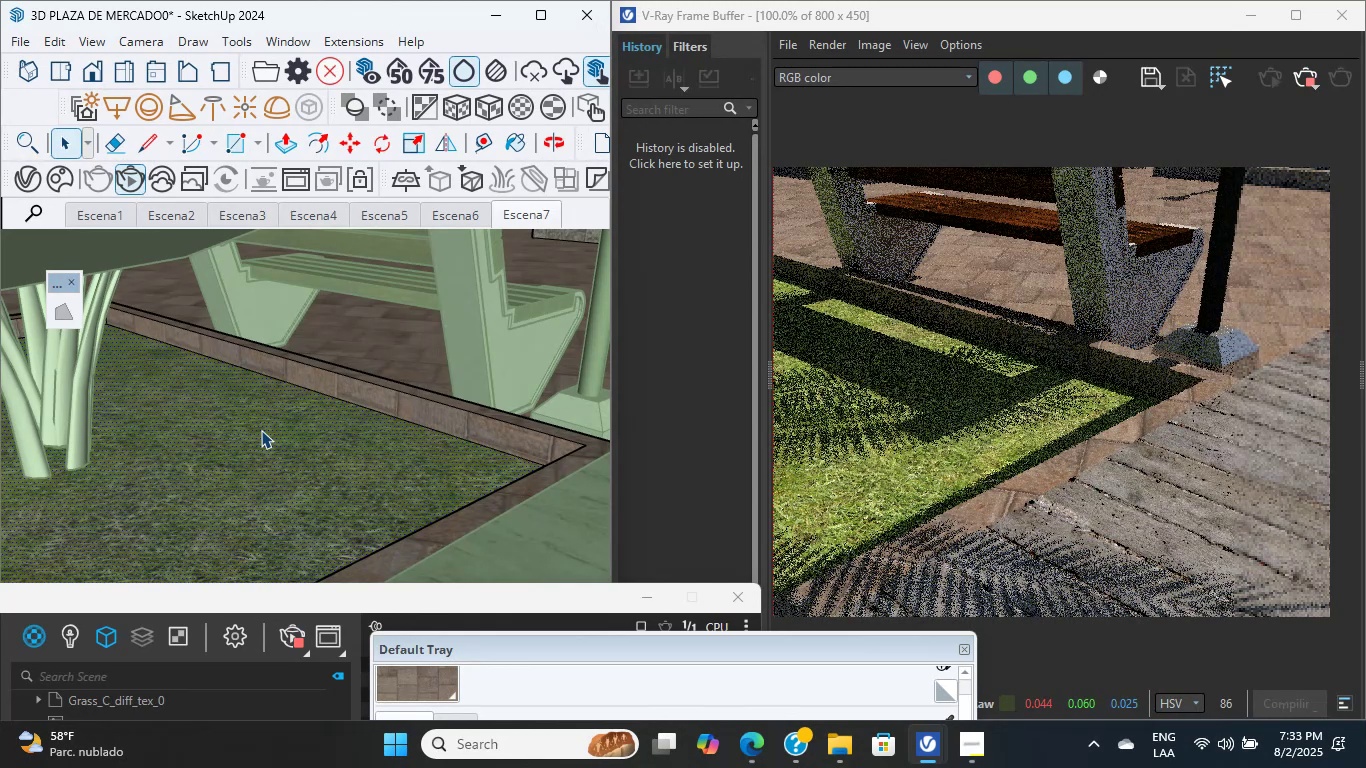 
double_click([261, 430])
 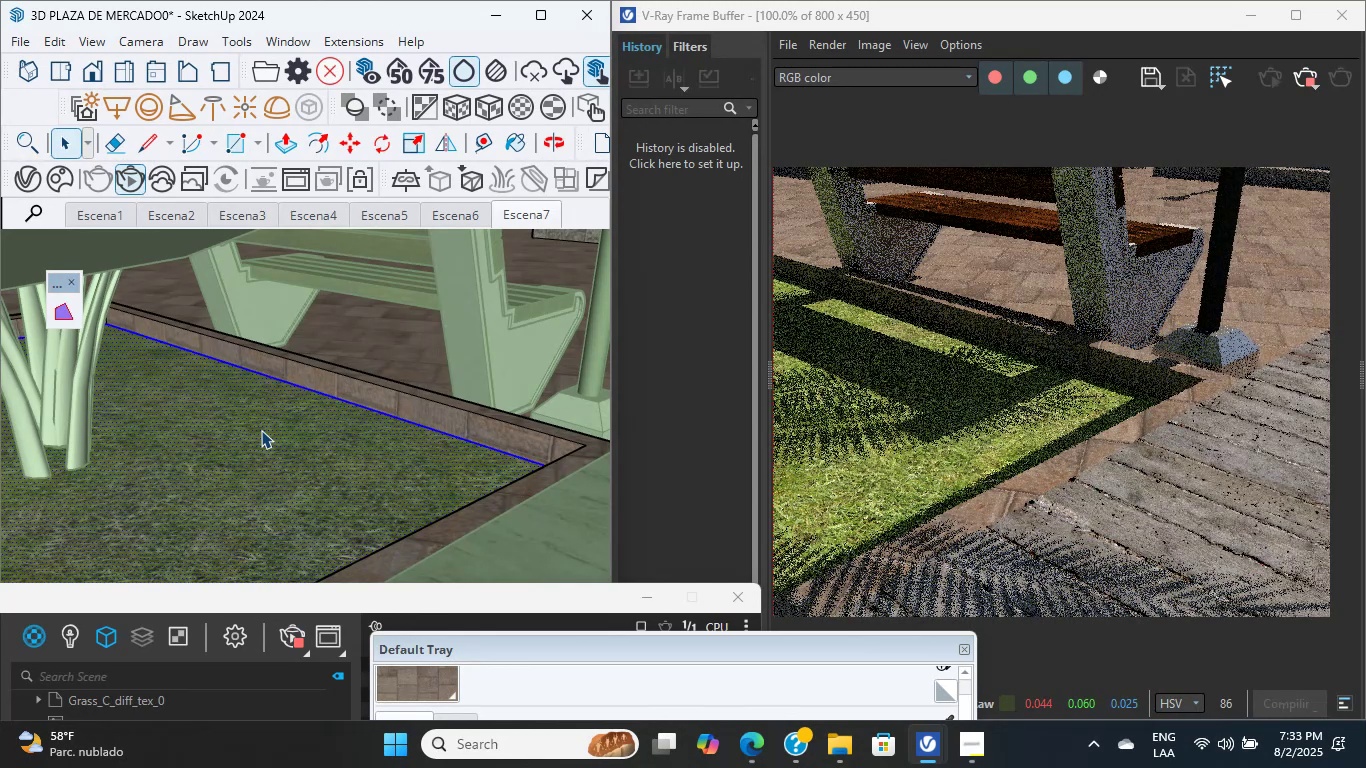 
scroll: coordinate [293, 392], scroll_direction: down, amount: 15.0
 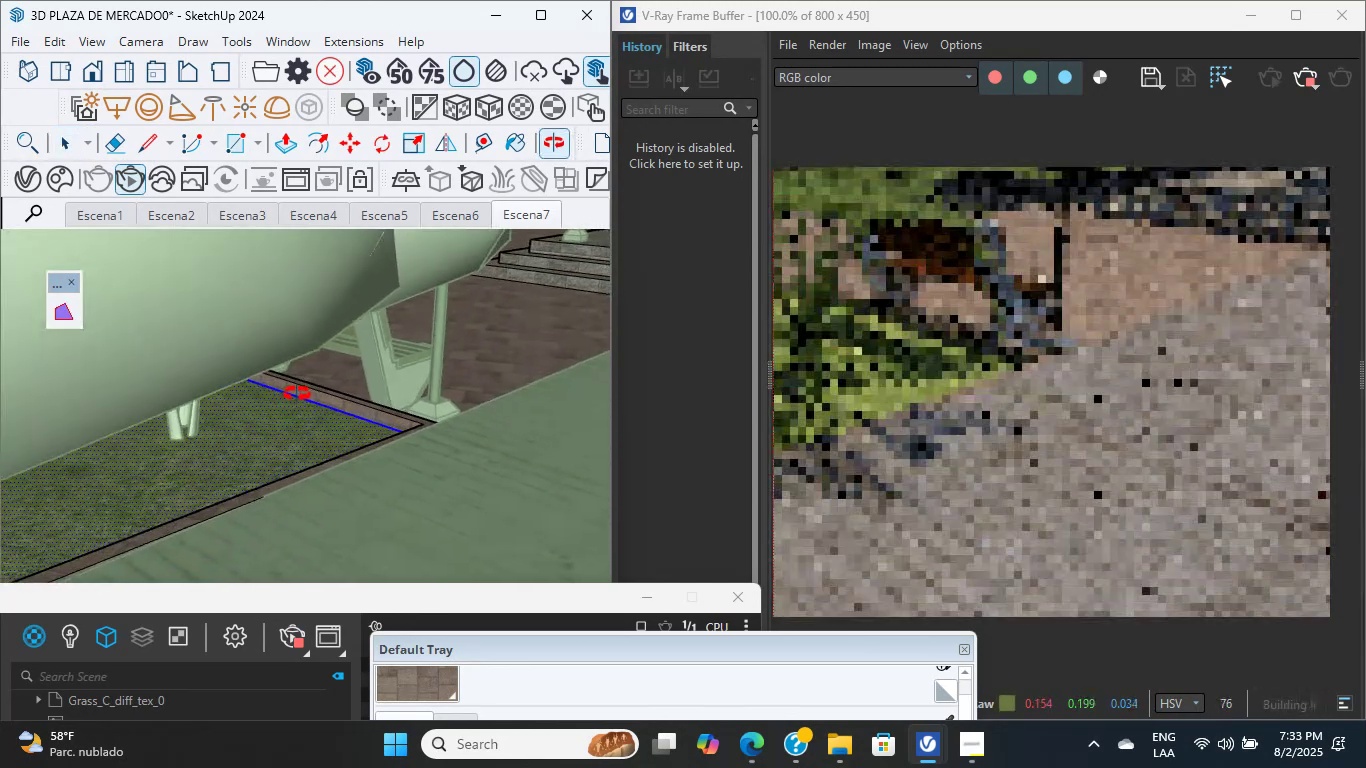 
hold_key(key=ShiftLeft, duration=4.57)
scroll: coordinate [266, 369], scroll_direction: down, amount: 44.0
 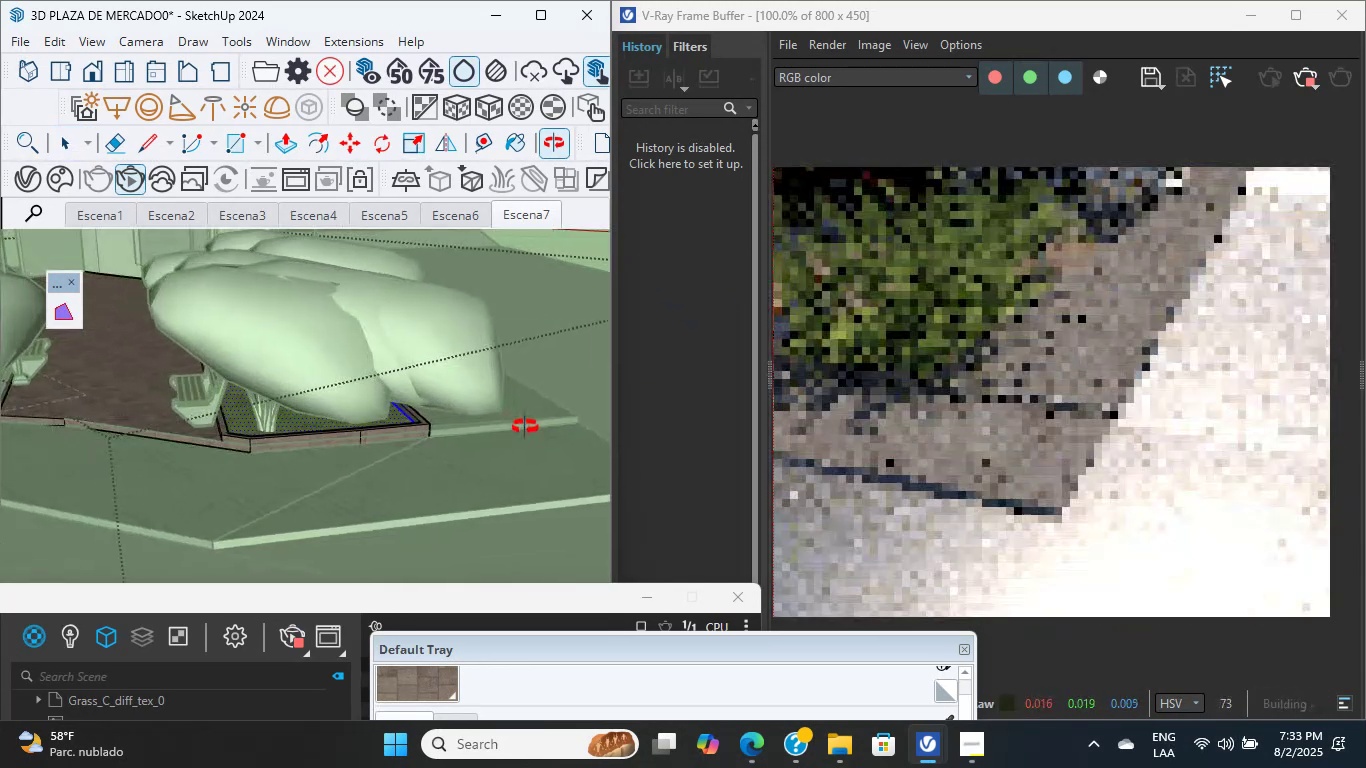 
scroll: coordinate [320, 404], scroll_direction: up, amount: 20.0
 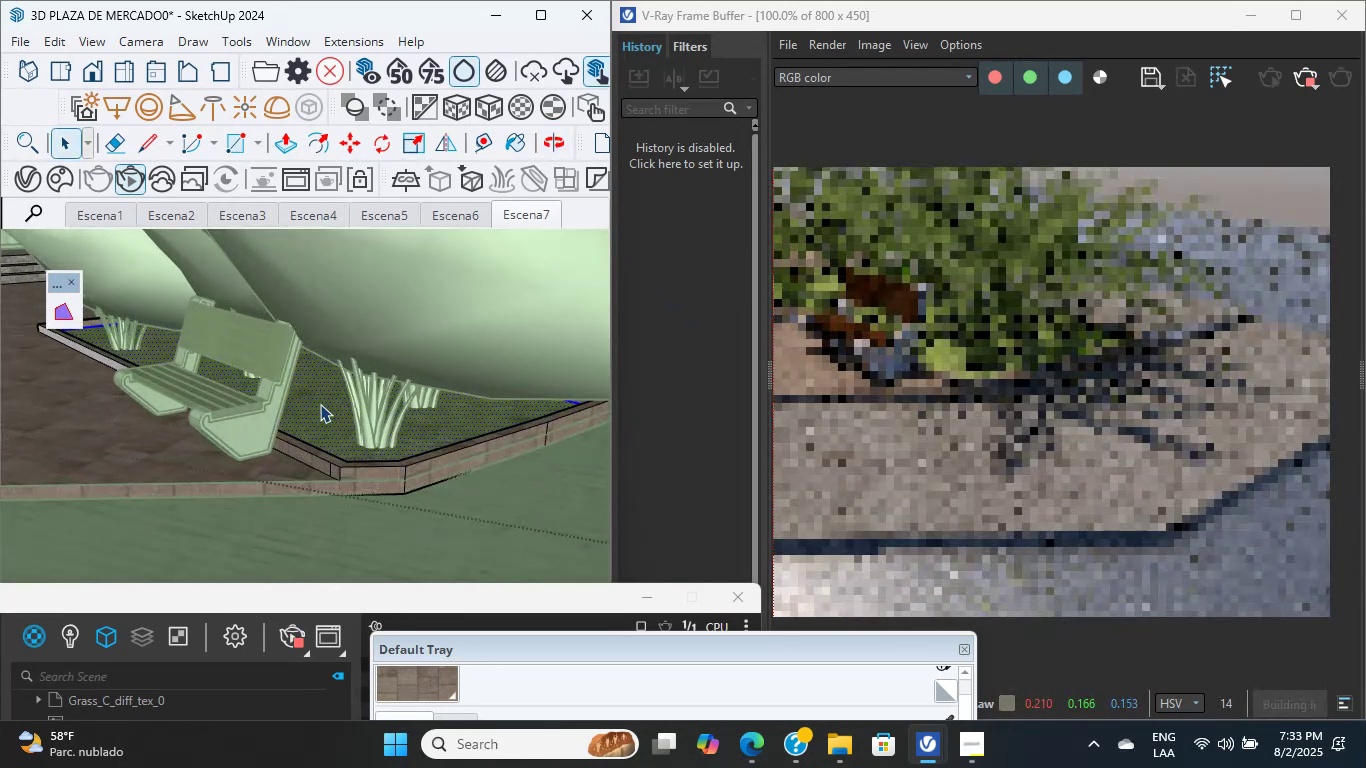 
right_click([320, 404])
 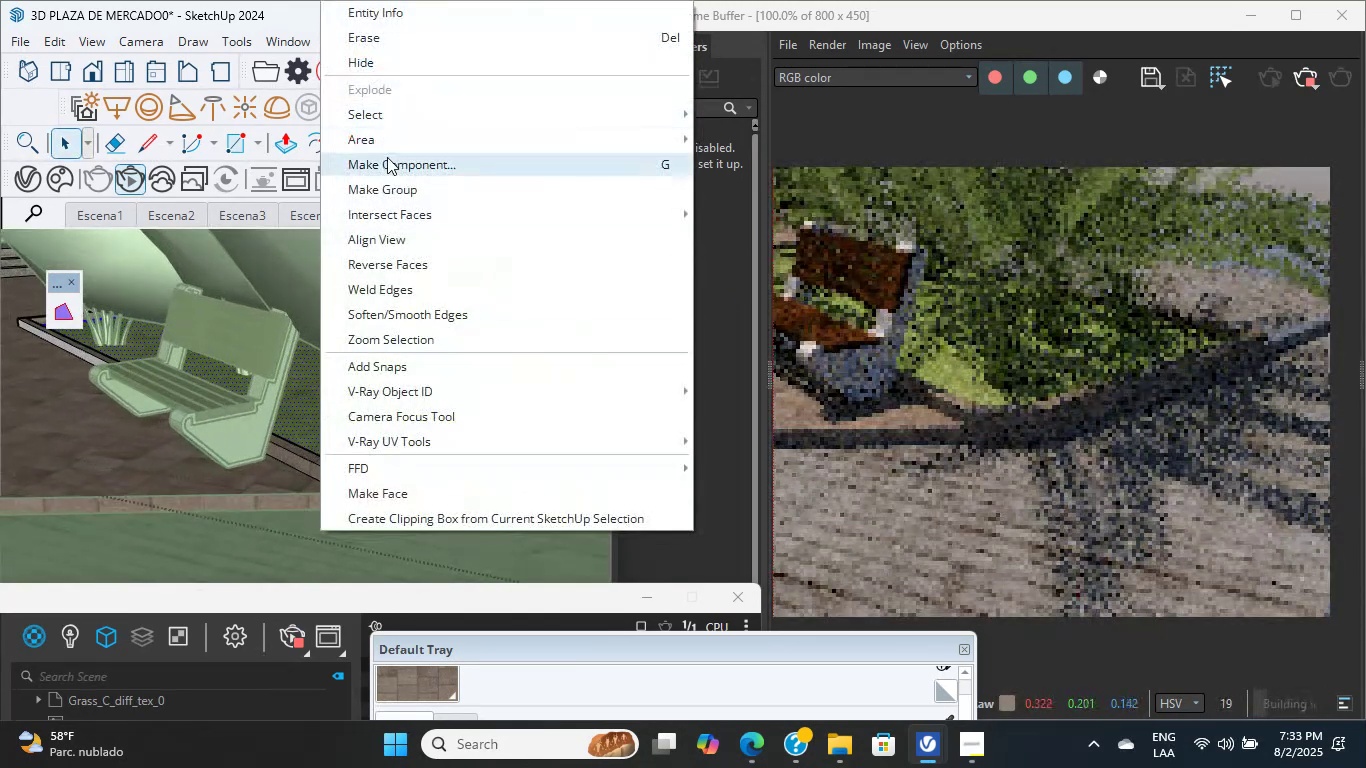 
left_click([387, 187])
 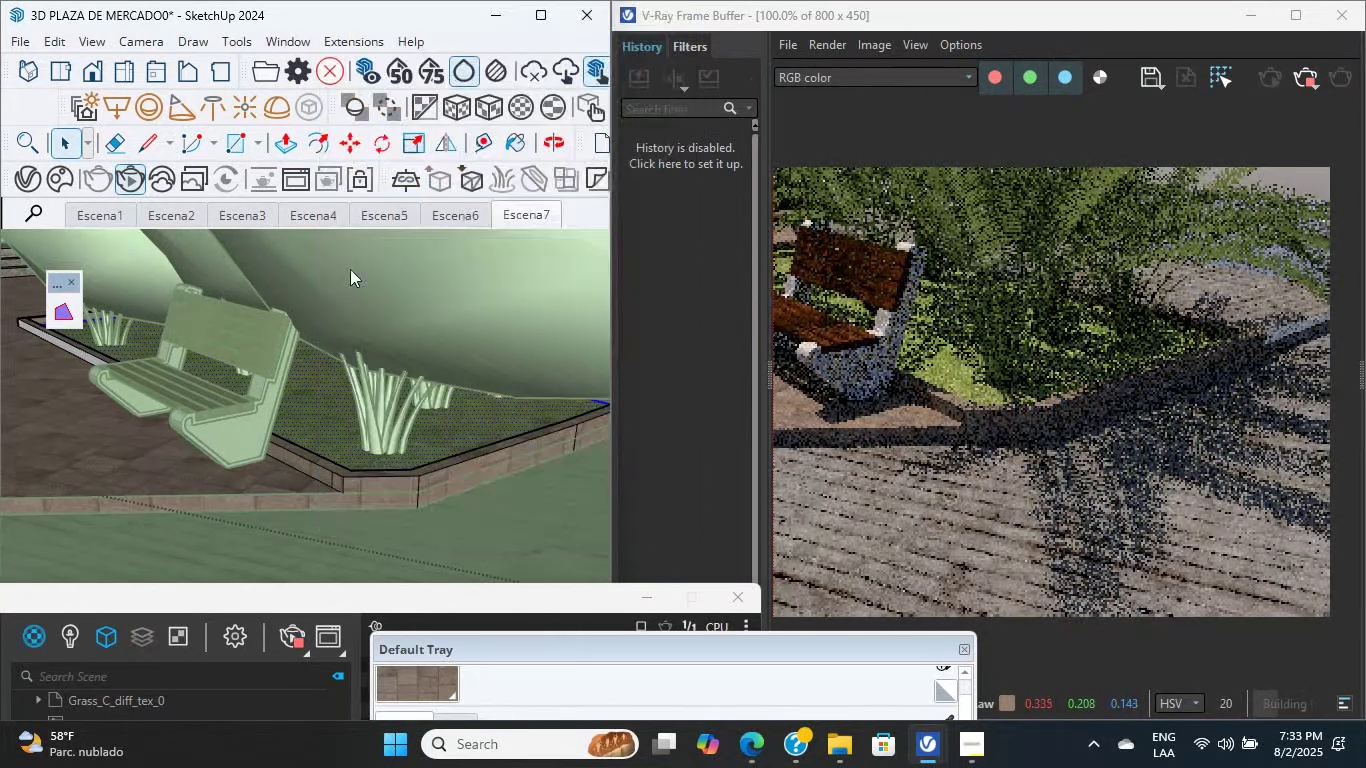 
scroll: coordinate [316, 385], scroll_direction: up, amount: 14.0
 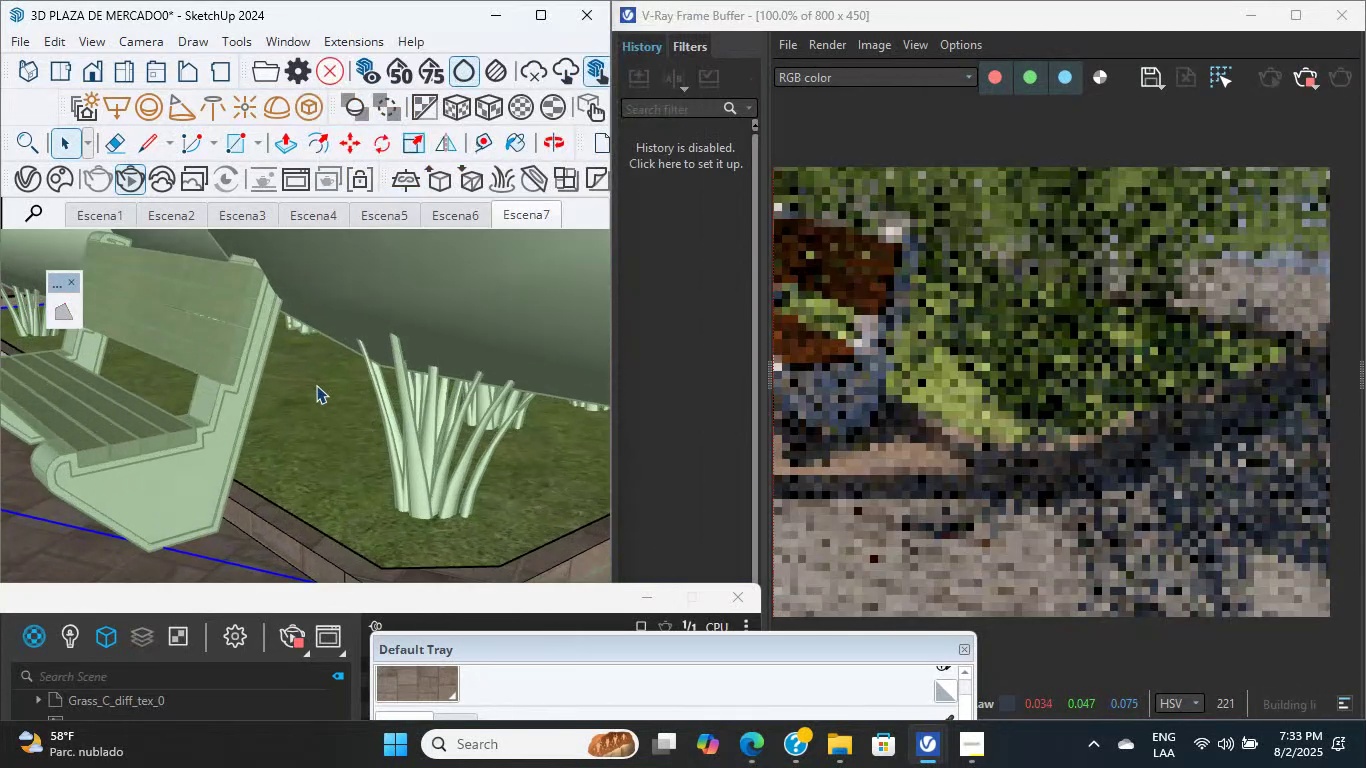 
hold_key(key=ShiftLeft, duration=0.41)
 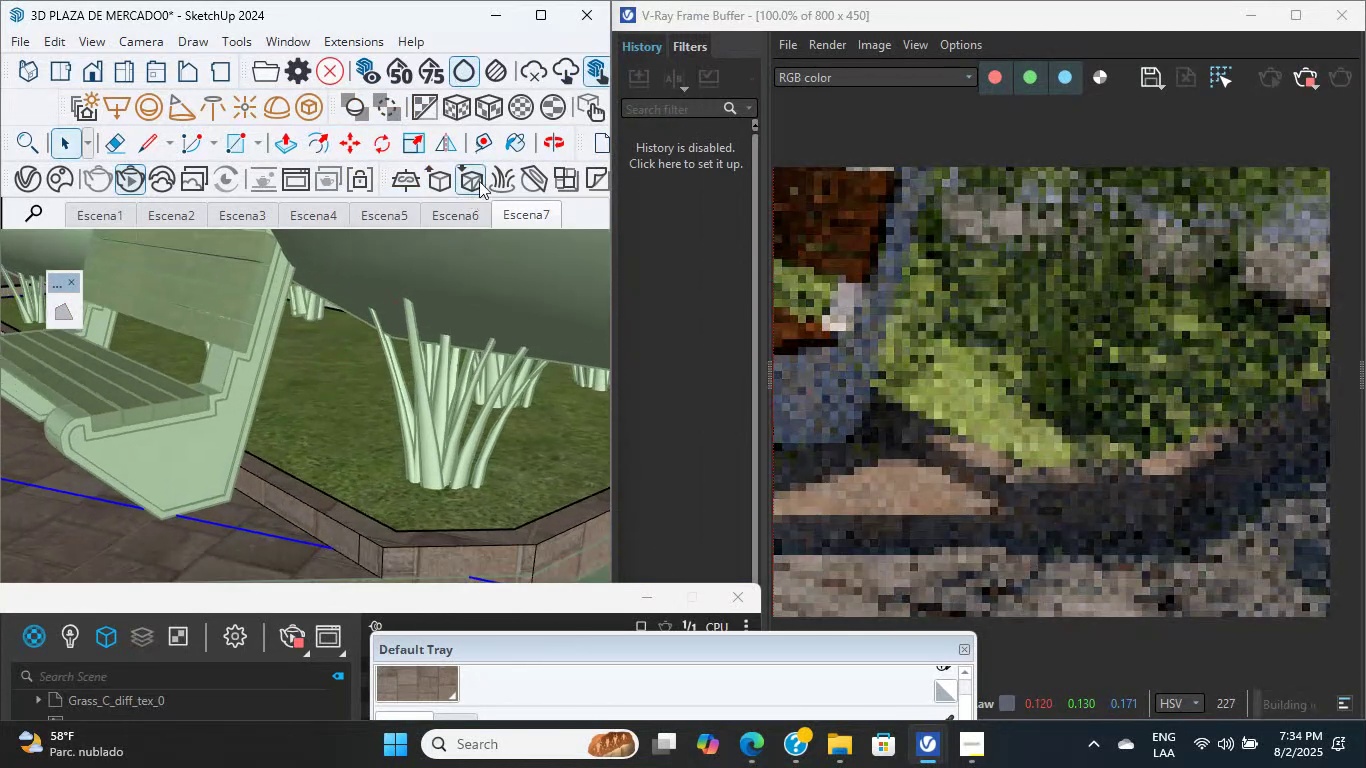 
left_click([503, 163])
 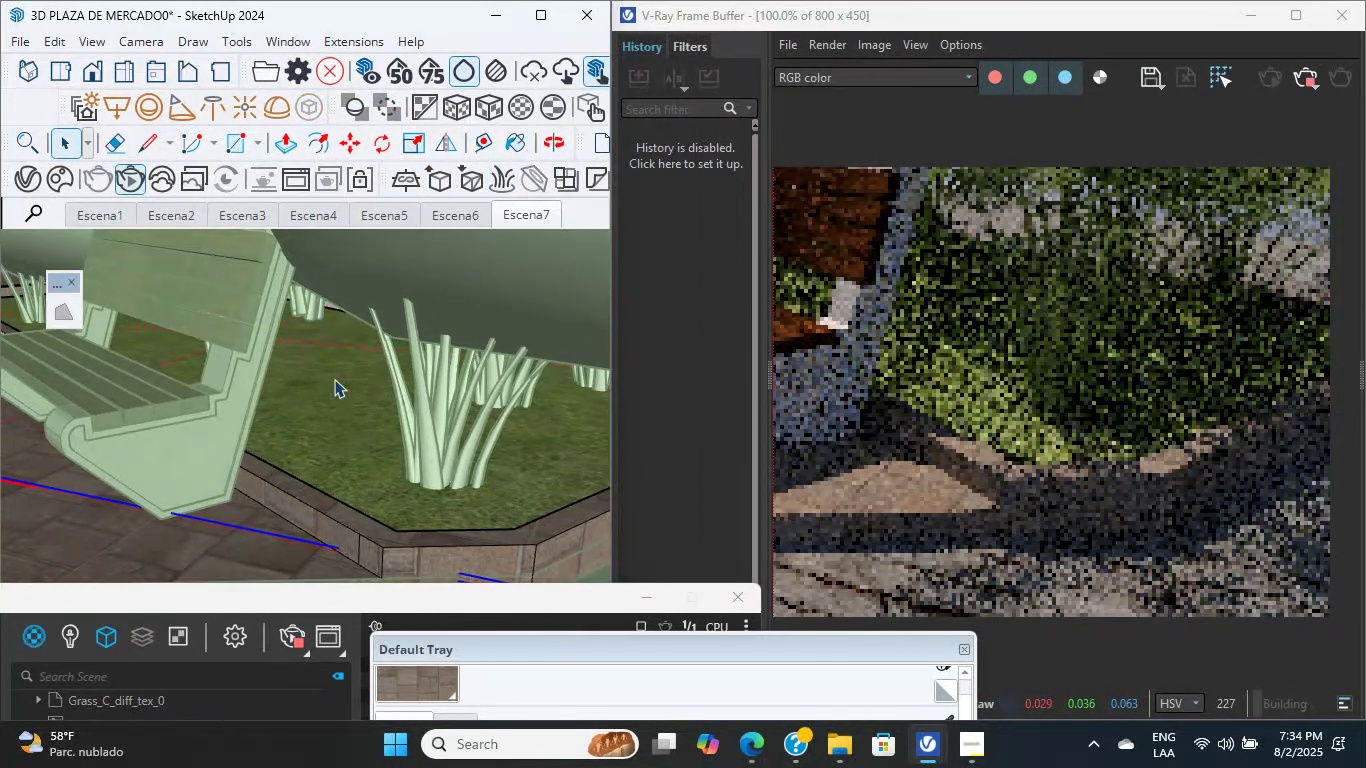 
double_click([332, 380])
 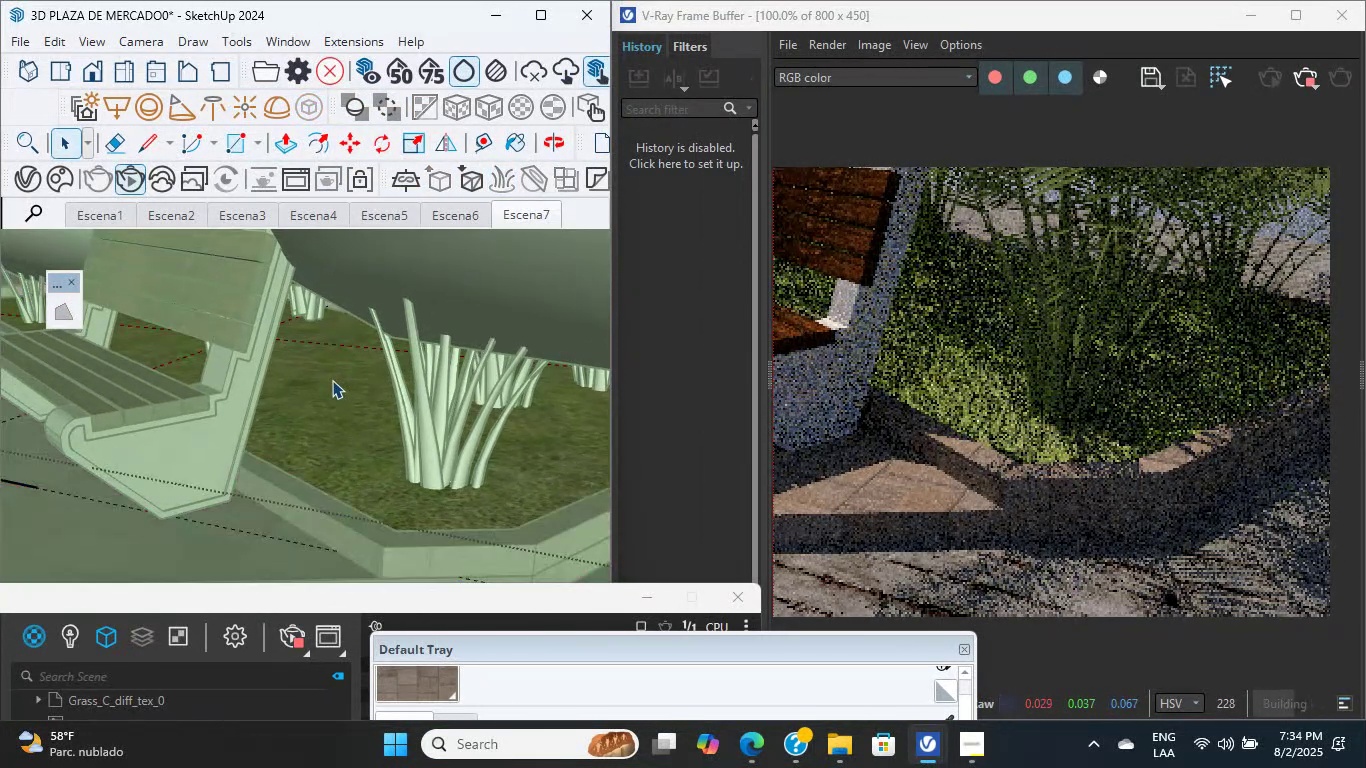 
scroll: coordinate [332, 380], scroll_direction: down, amount: 4.0
 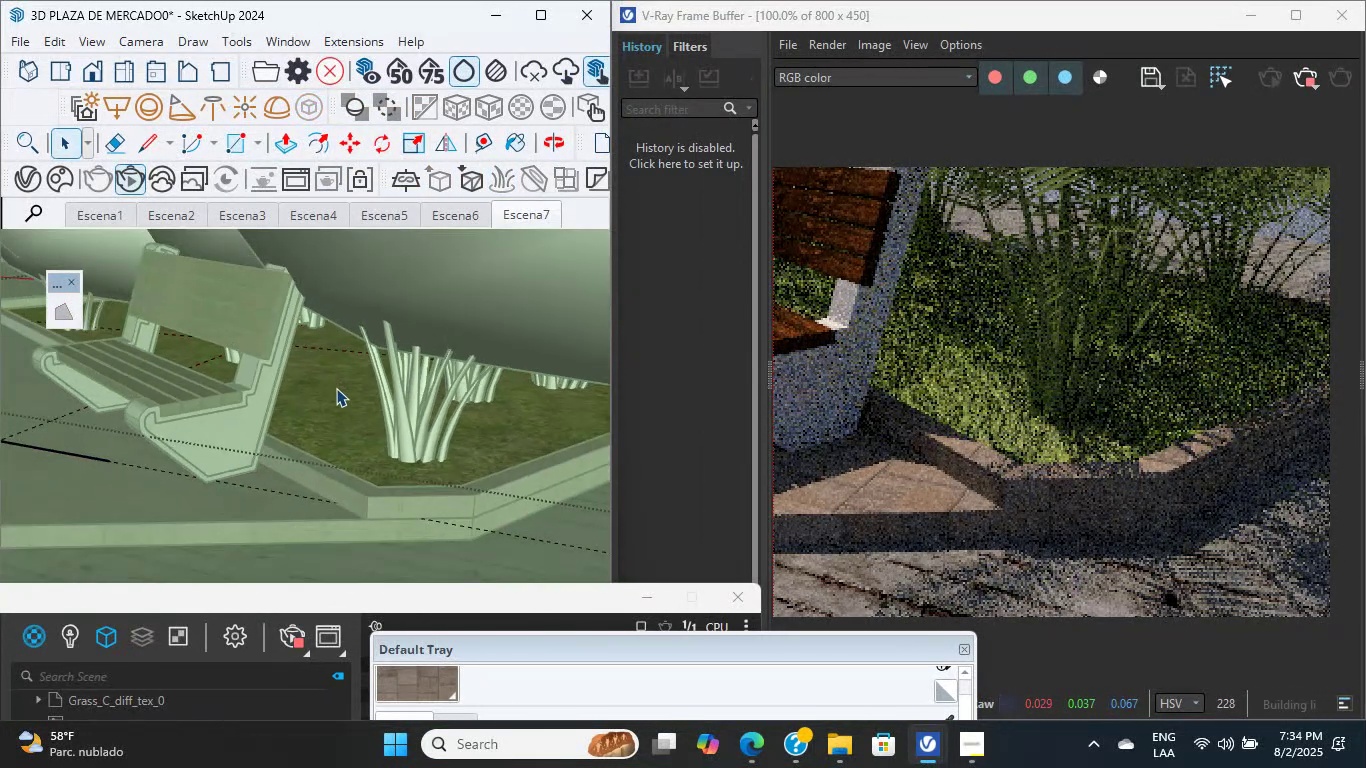 
key(Escape)
 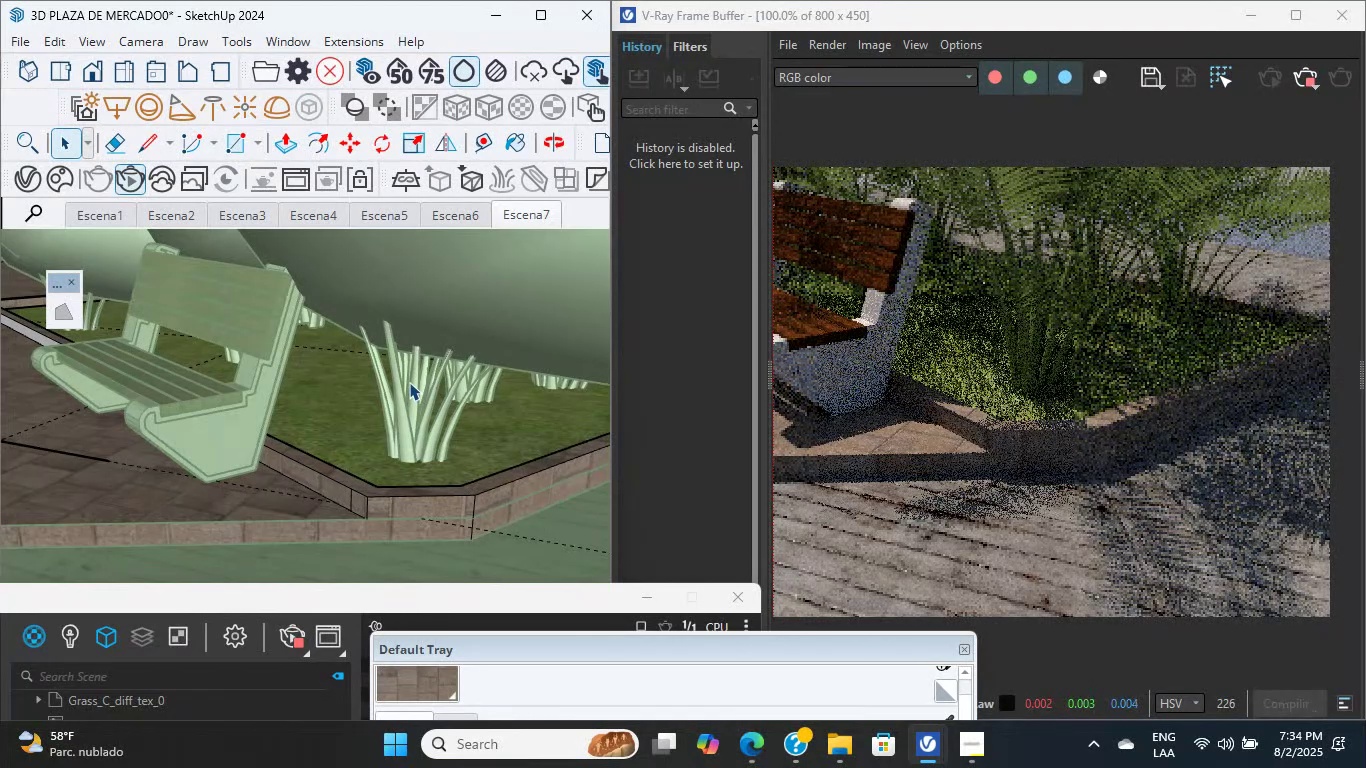 
wait(8.47)
 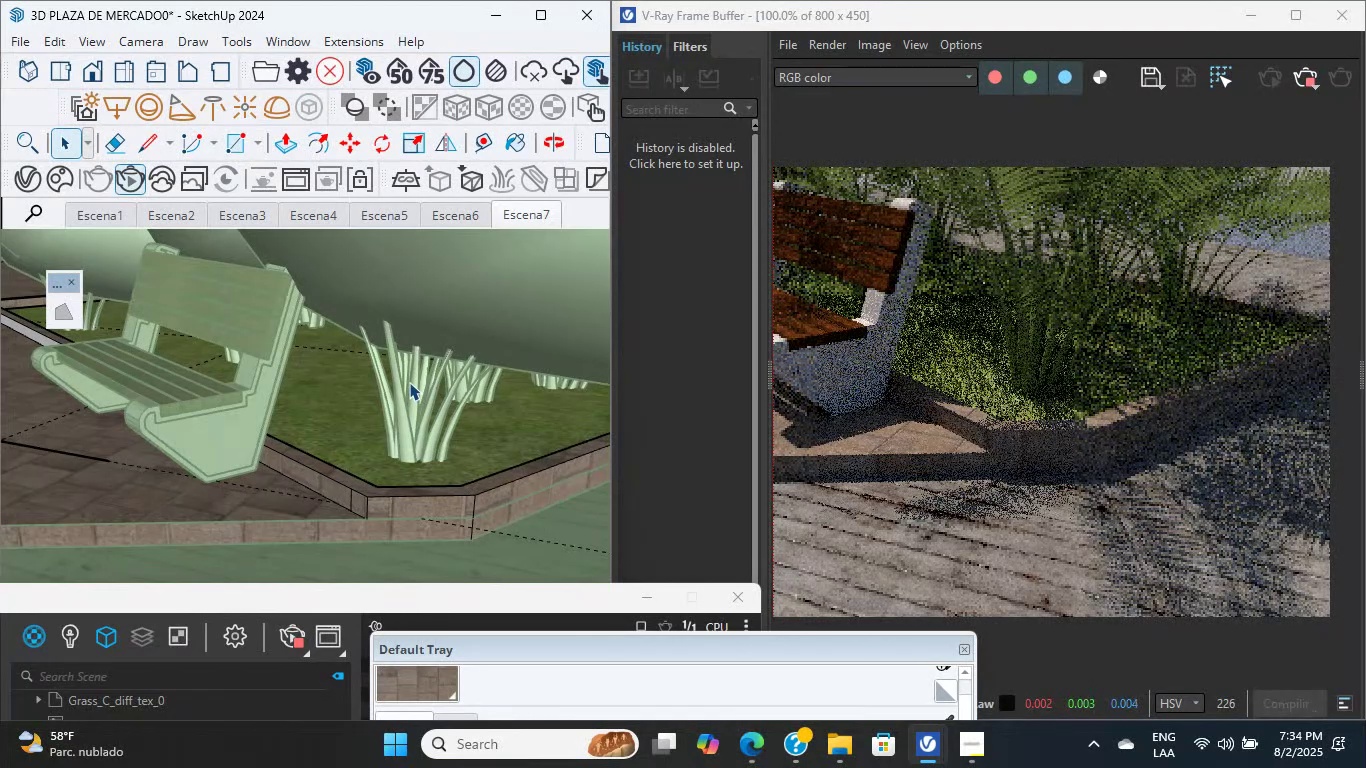 
scroll: coordinate [1072, 407], scroll_direction: down, amount: 1.0
 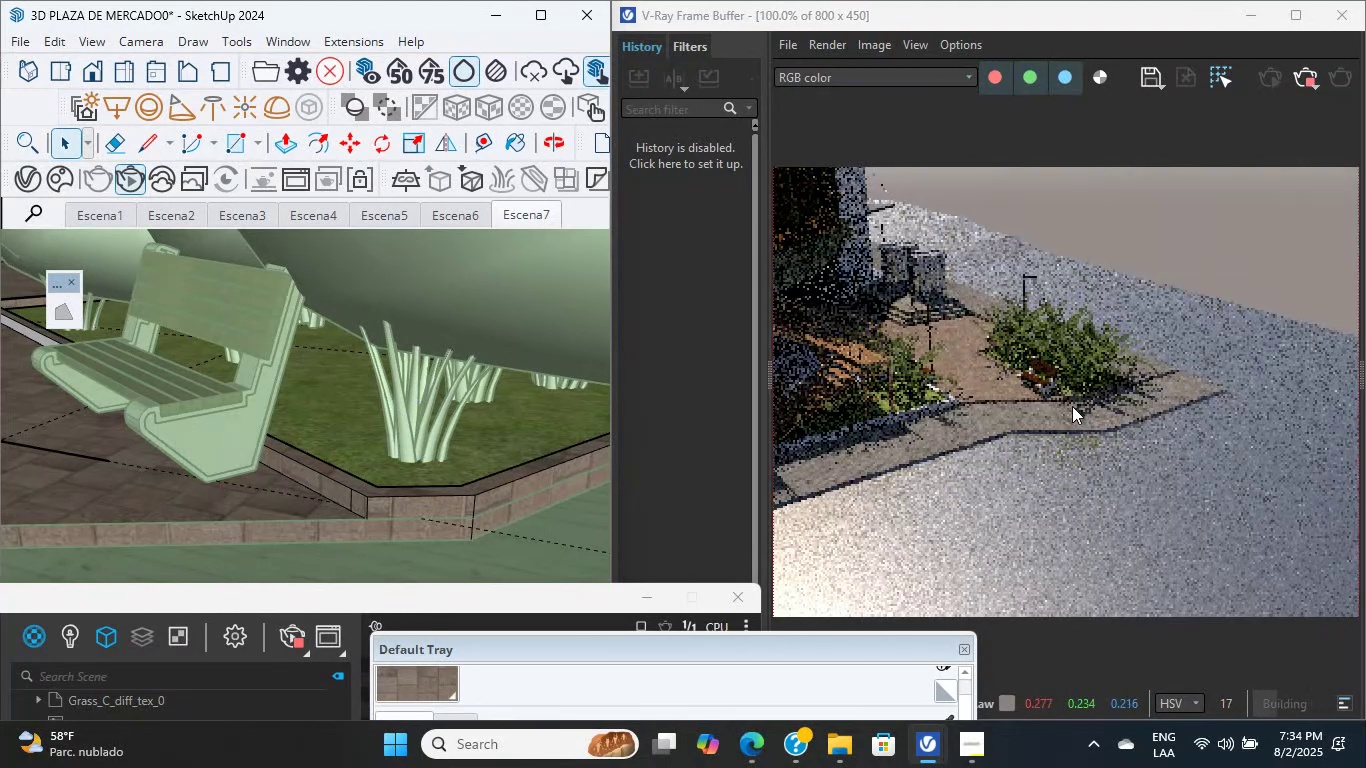 
key(Shift+ShiftLeft)
 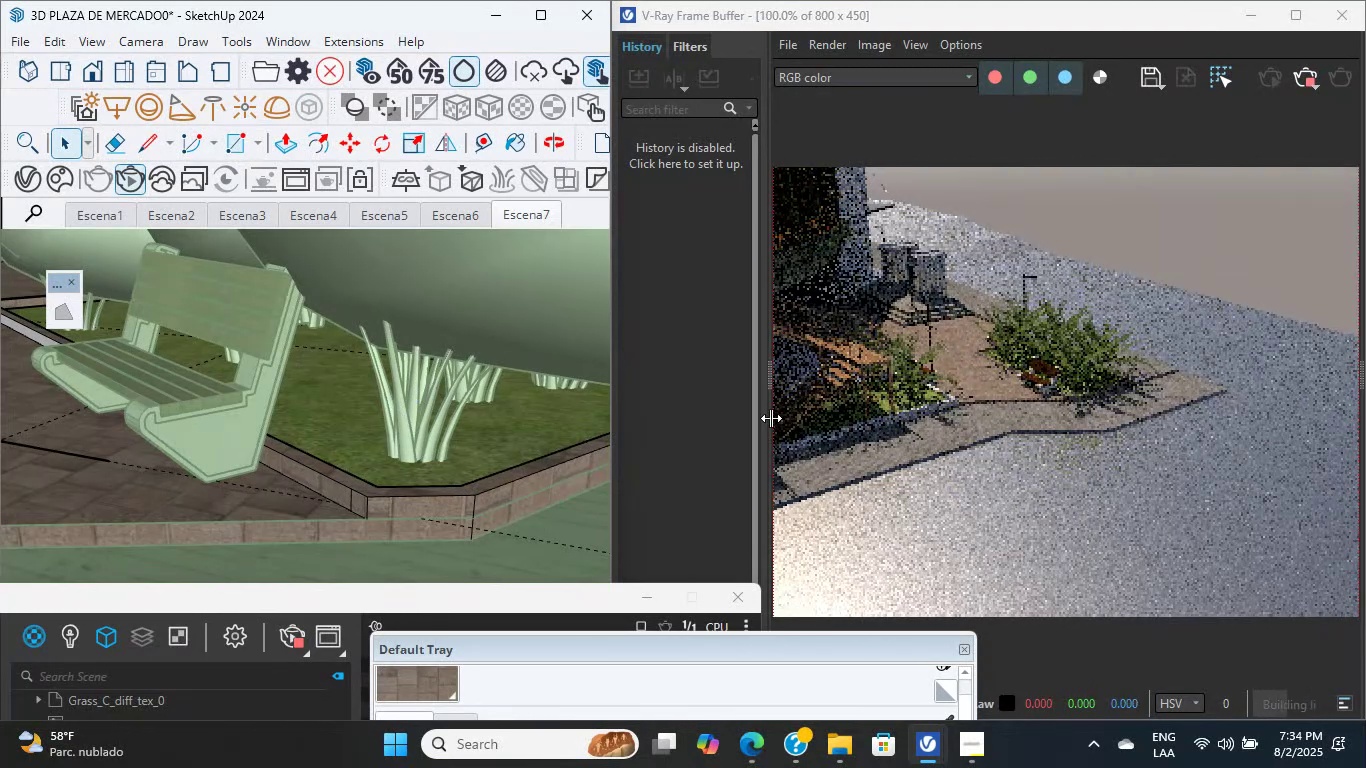 
scroll: coordinate [236, 418], scroll_direction: down, amount: 28.0
 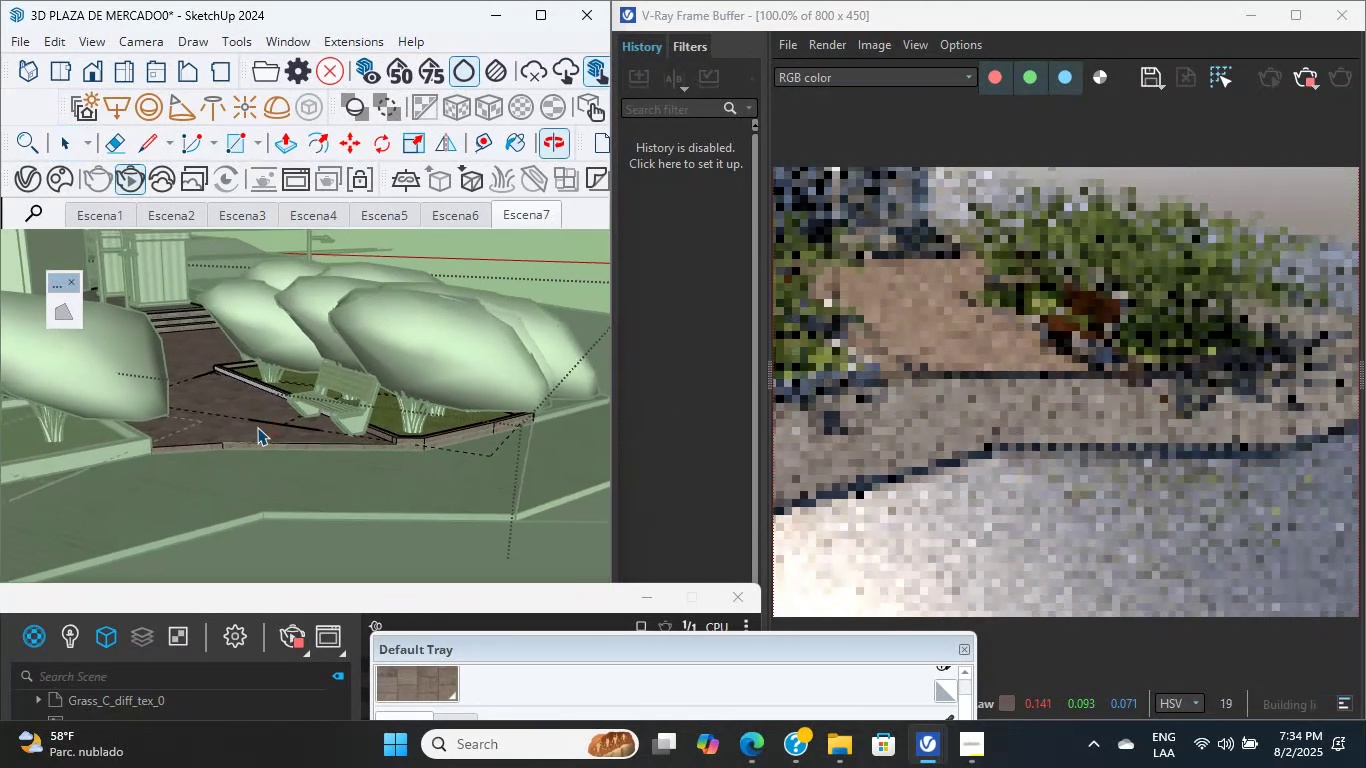 
hold_key(key=ShiftLeft, duration=0.63)
 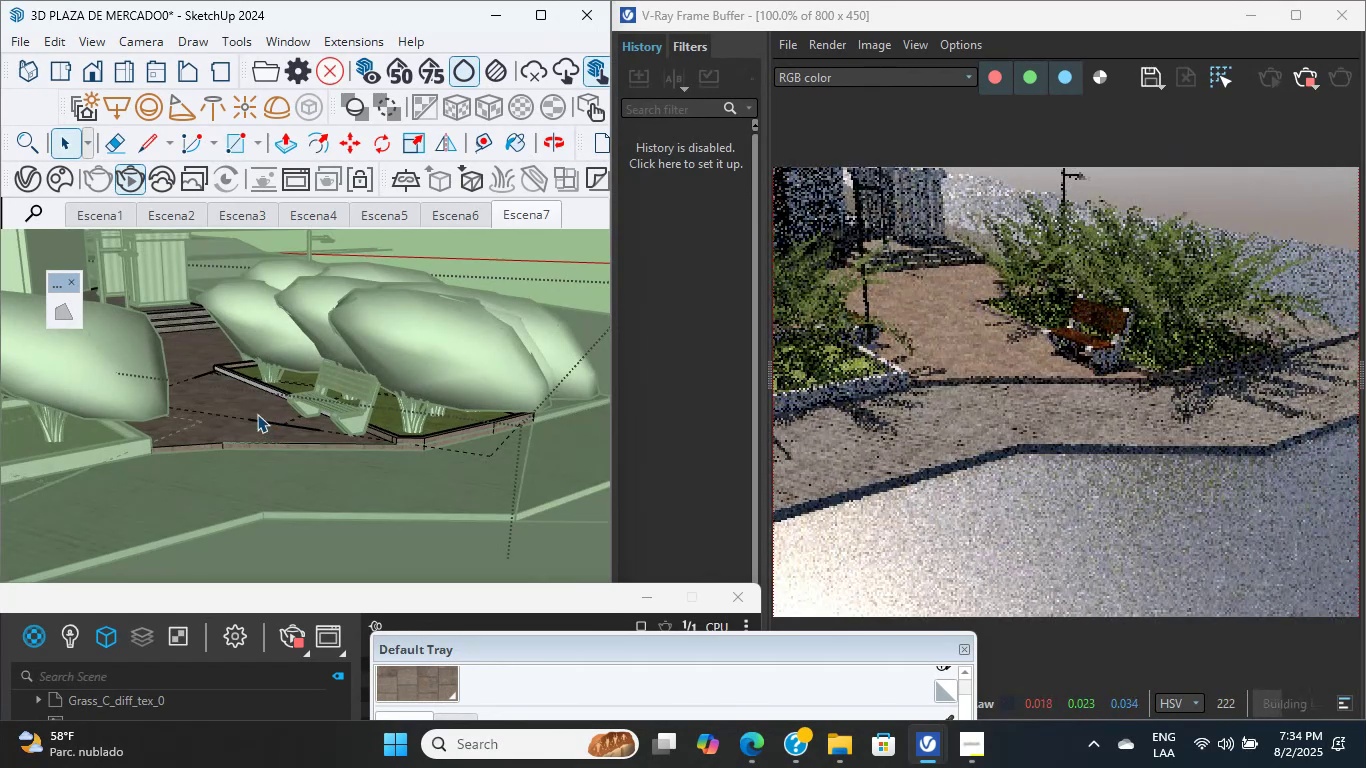 
scroll: coordinate [364, 351], scroll_direction: up, amount: 3.0
 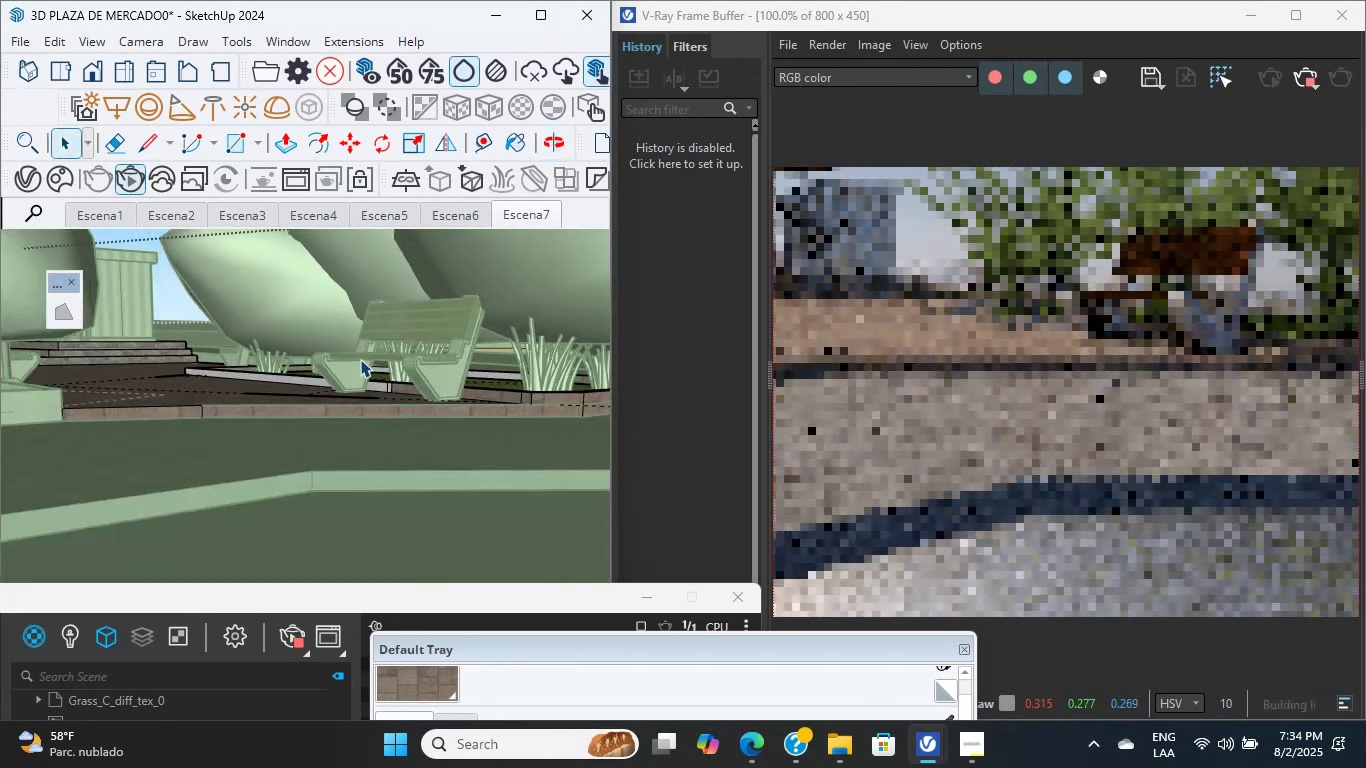 
hold_key(key=ShiftLeft, duration=0.62)
 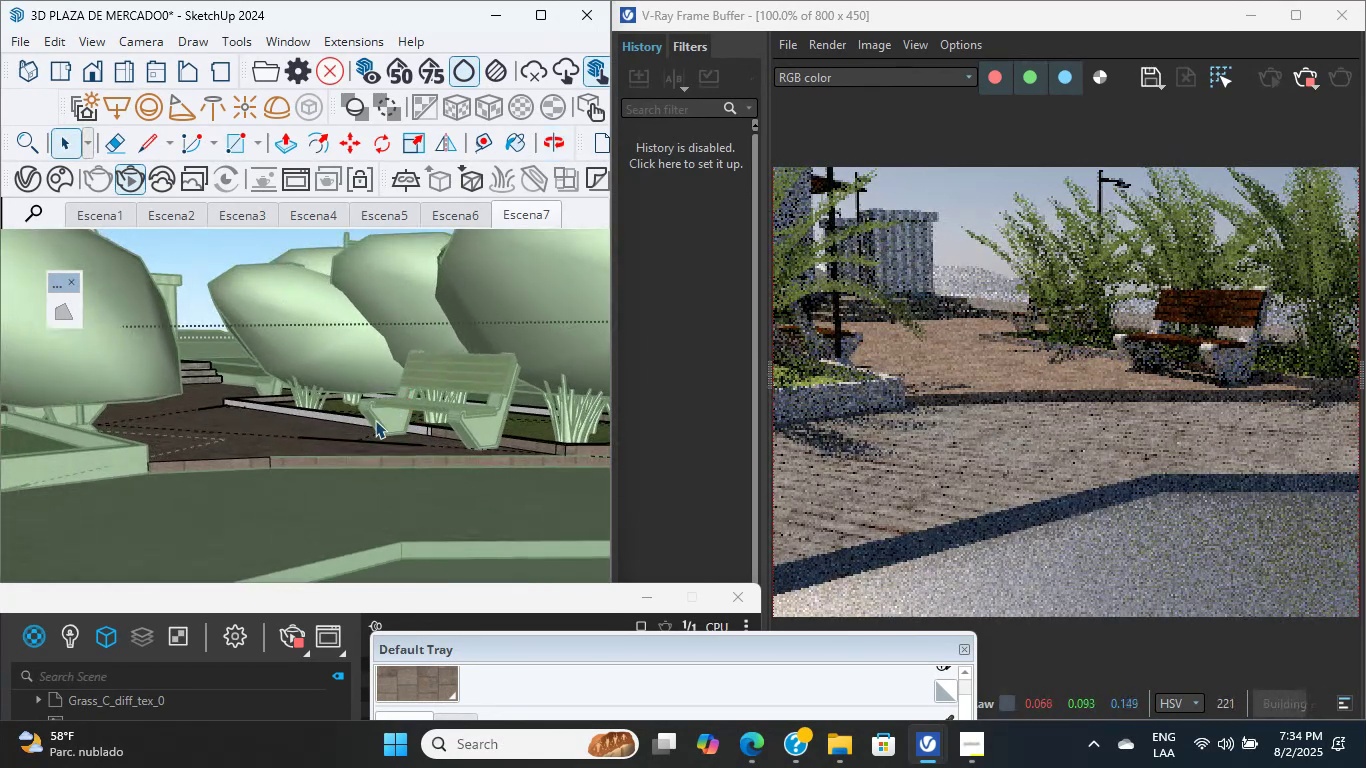 
hold_key(key=ShiftLeft, duration=0.42)
scroll: coordinate [170, 472], scroll_direction: down, amount: 1.0
 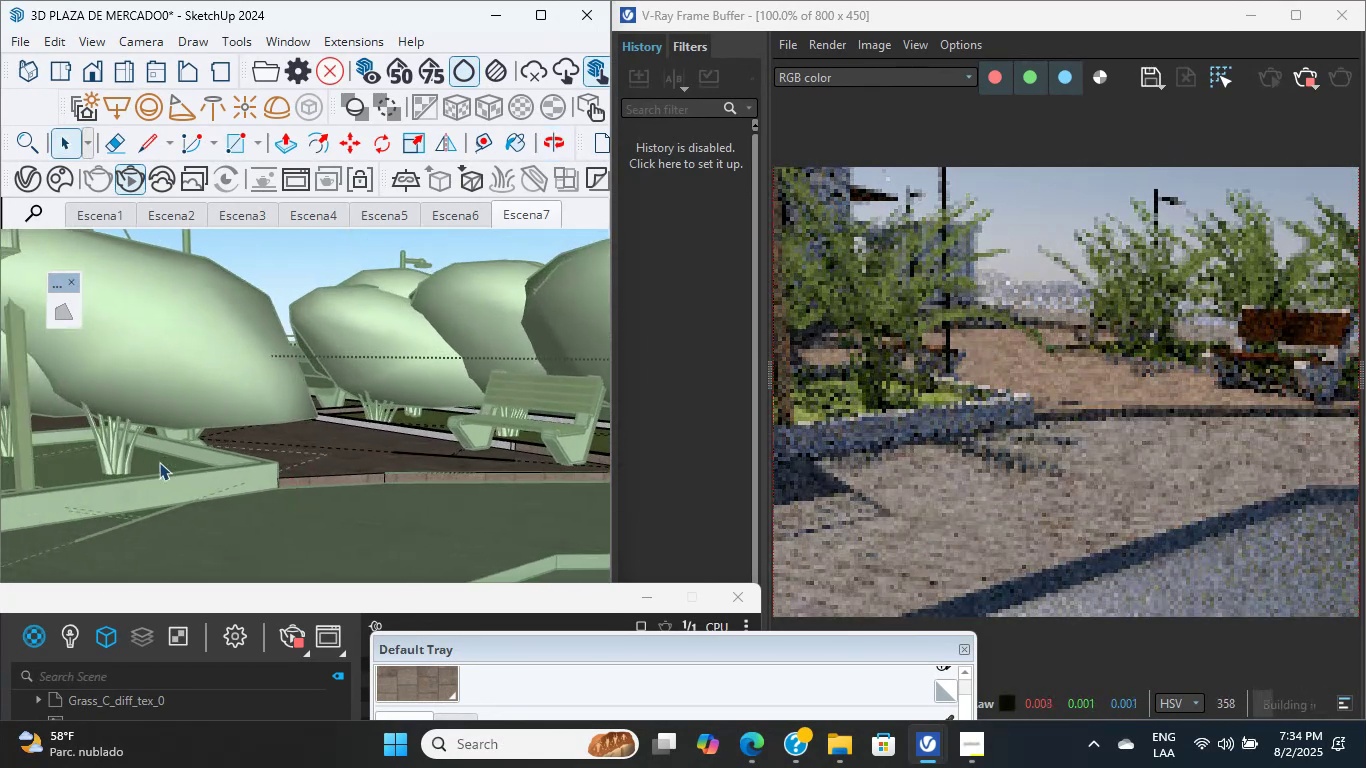 
double_click([159, 462])
 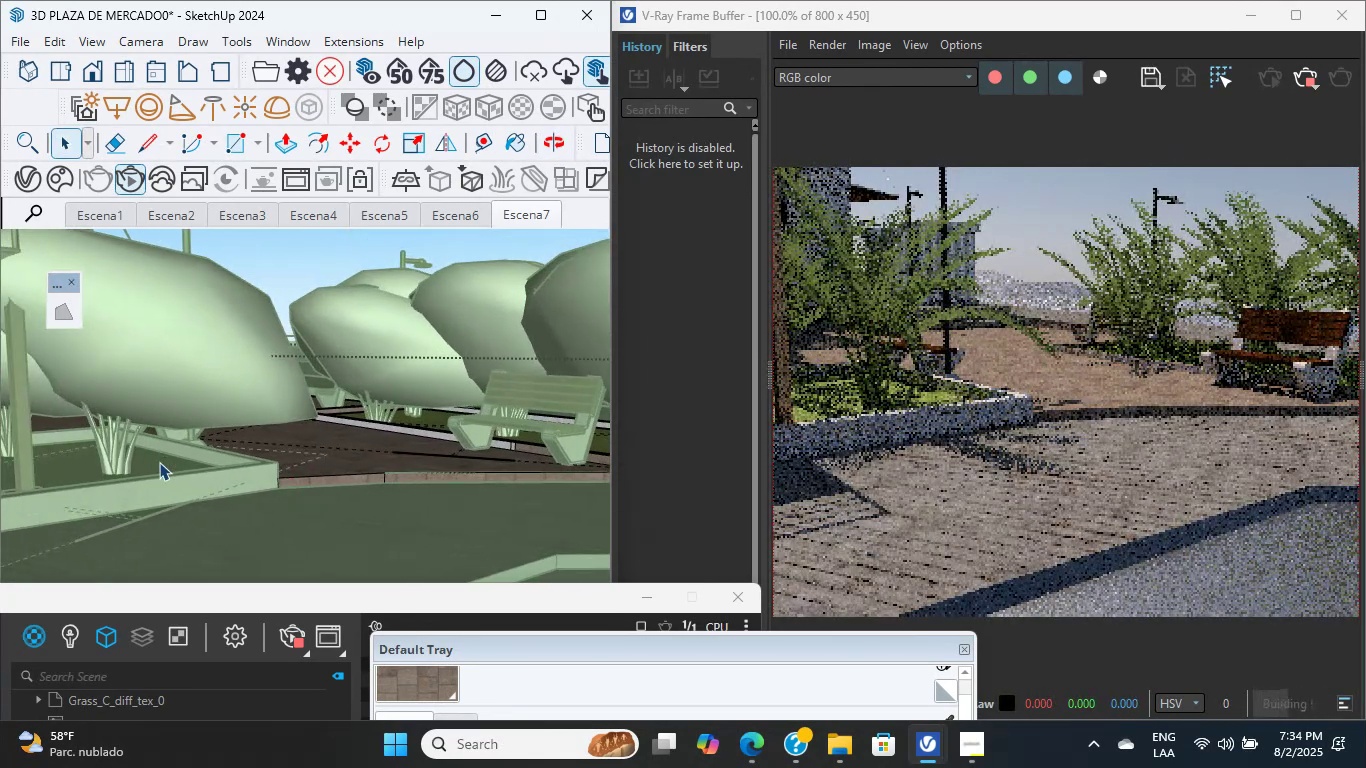 
triple_click([159, 462])
 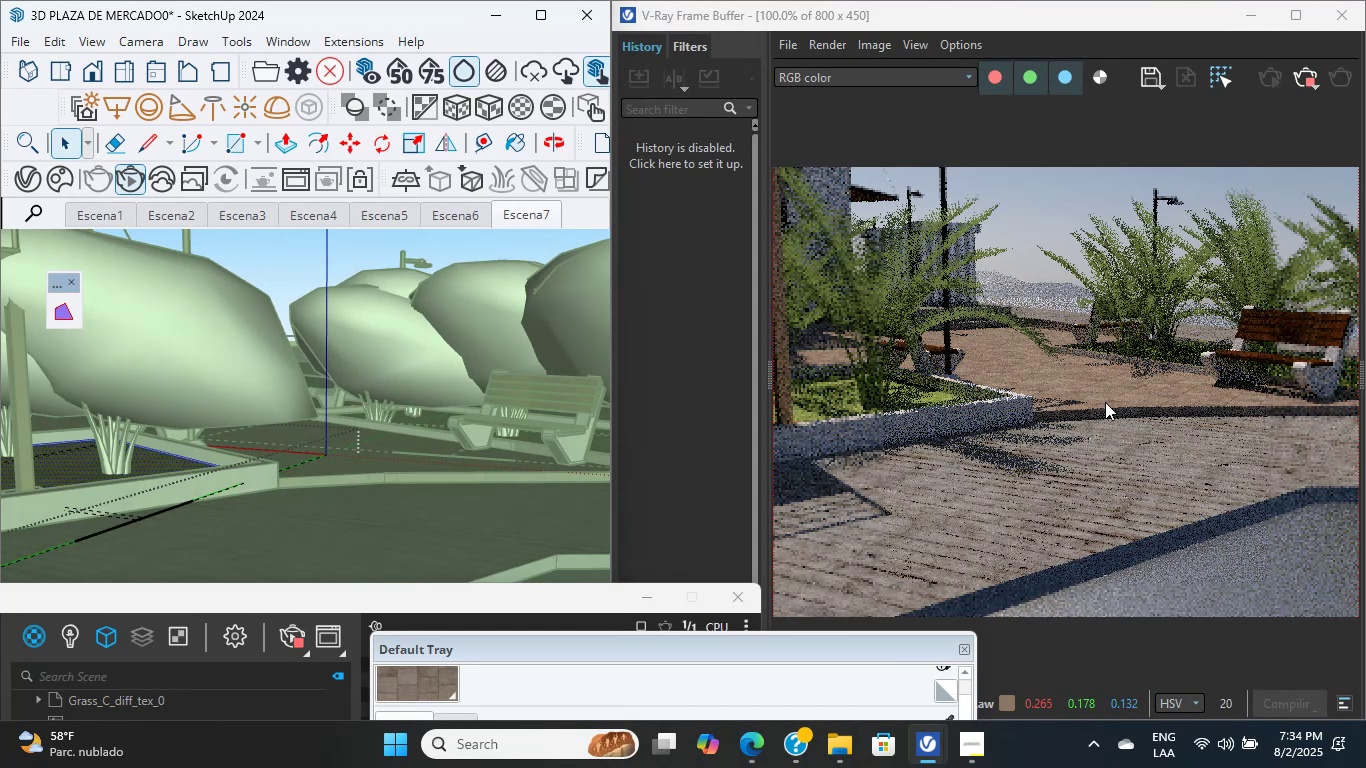 
scroll: coordinate [1157, 359], scroll_direction: up, amount: 4.0
 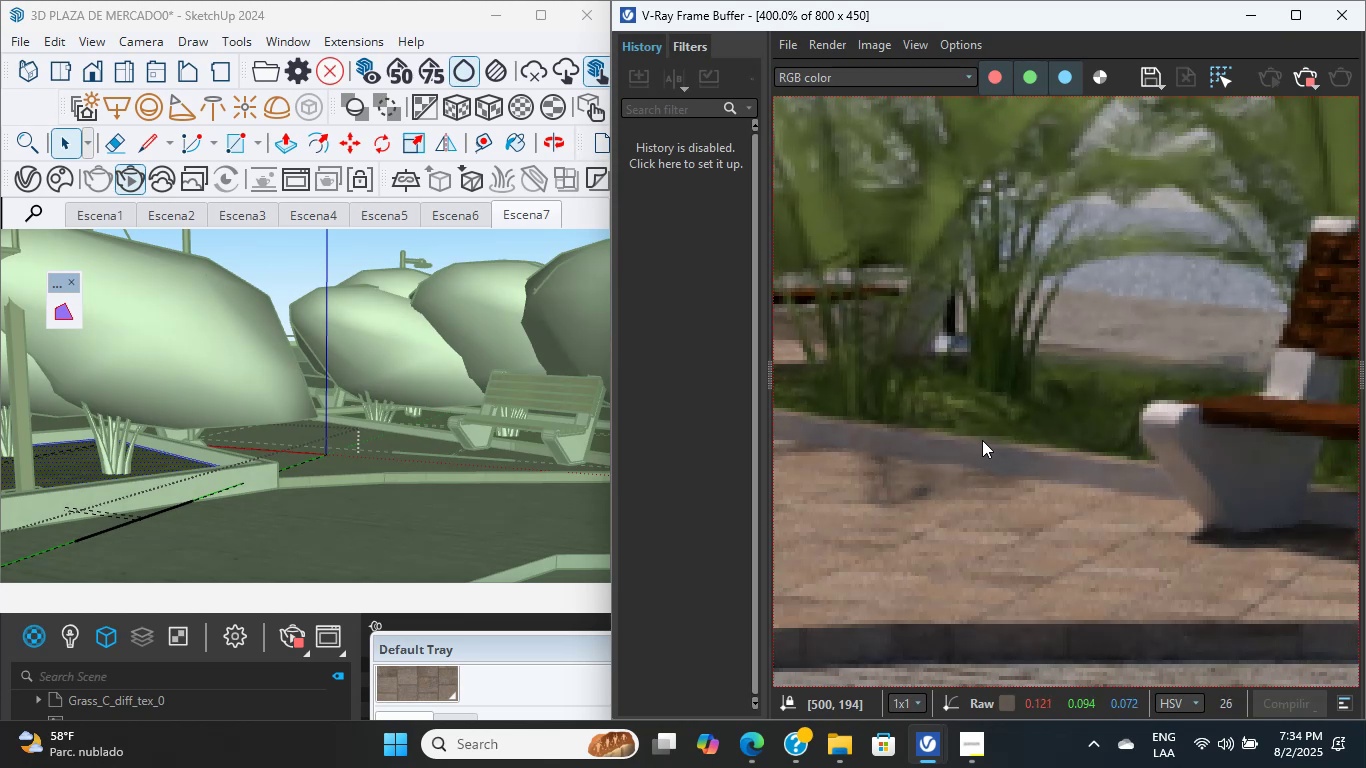 
wait(19.7)
 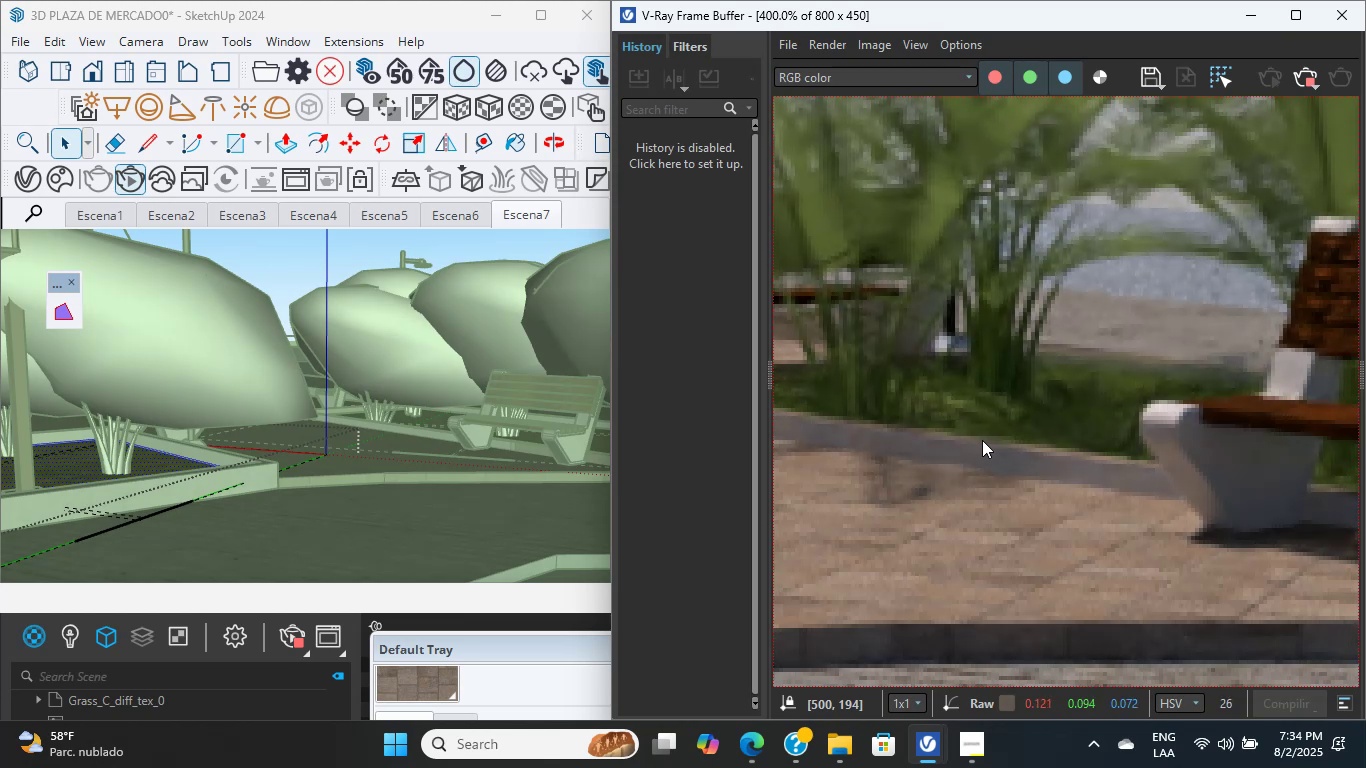 
hold_key(key=ShiftLeft, duration=1.68)
scroll: coordinate [288, 467], scroll_direction: up, amount: 10.0
 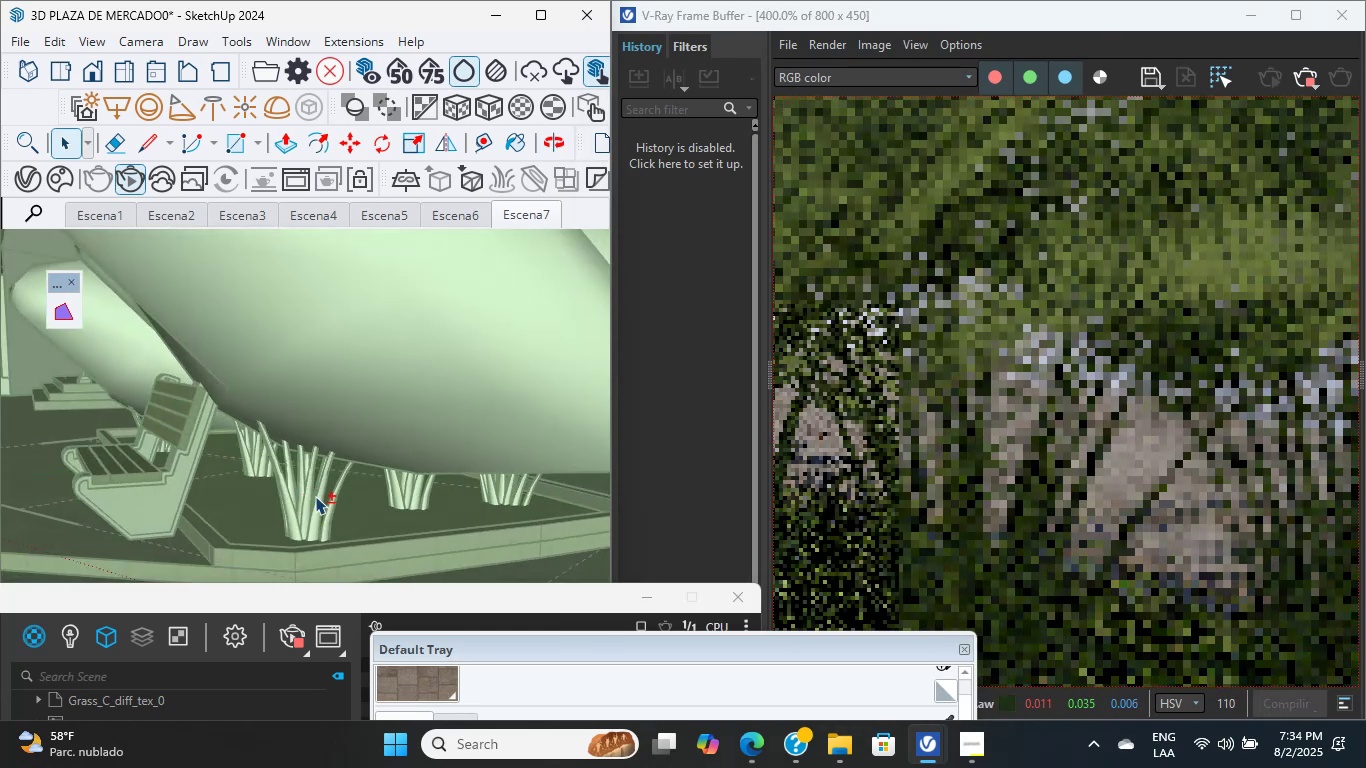 
wait(5.12)
 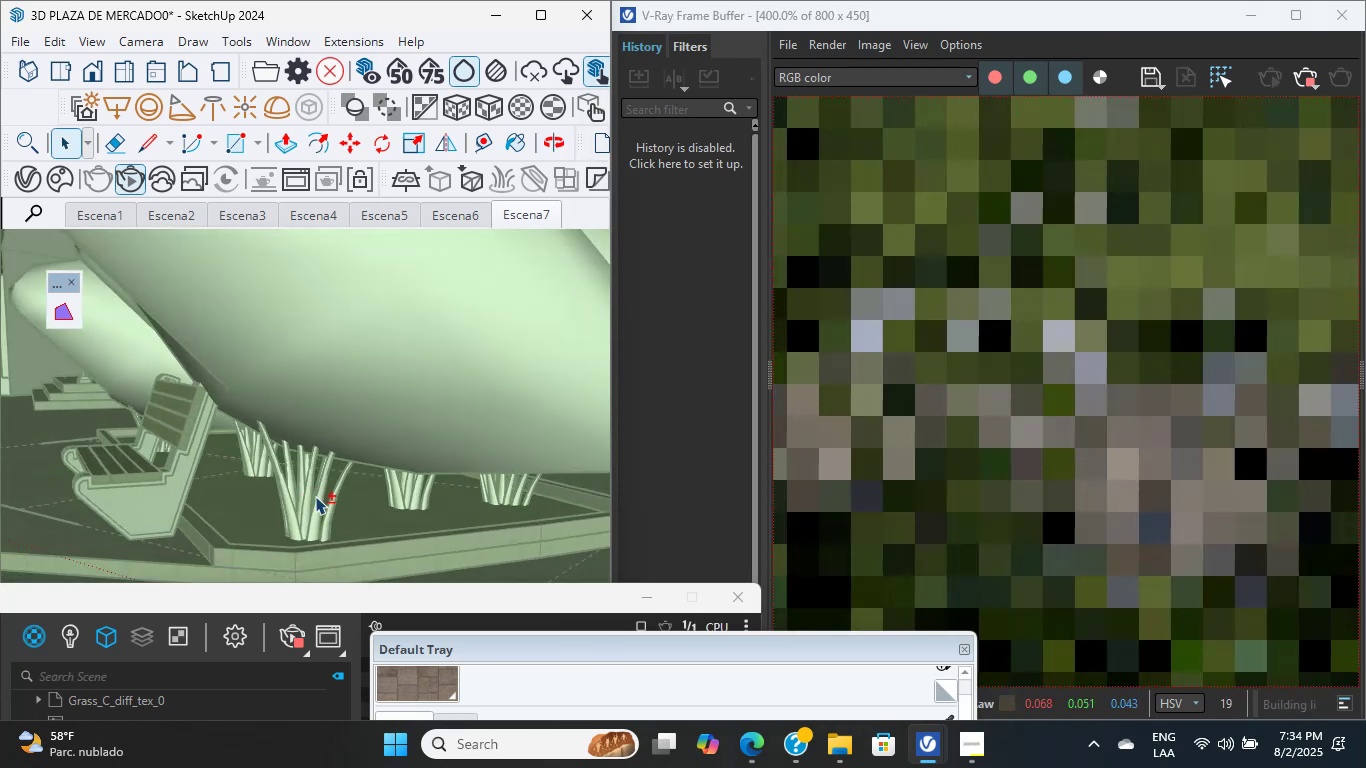 
hold_key(key=ShiftLeft, duration=0.91)
scroll: coordinate [330, 474], scroll_direction: down, amount: 10.0
 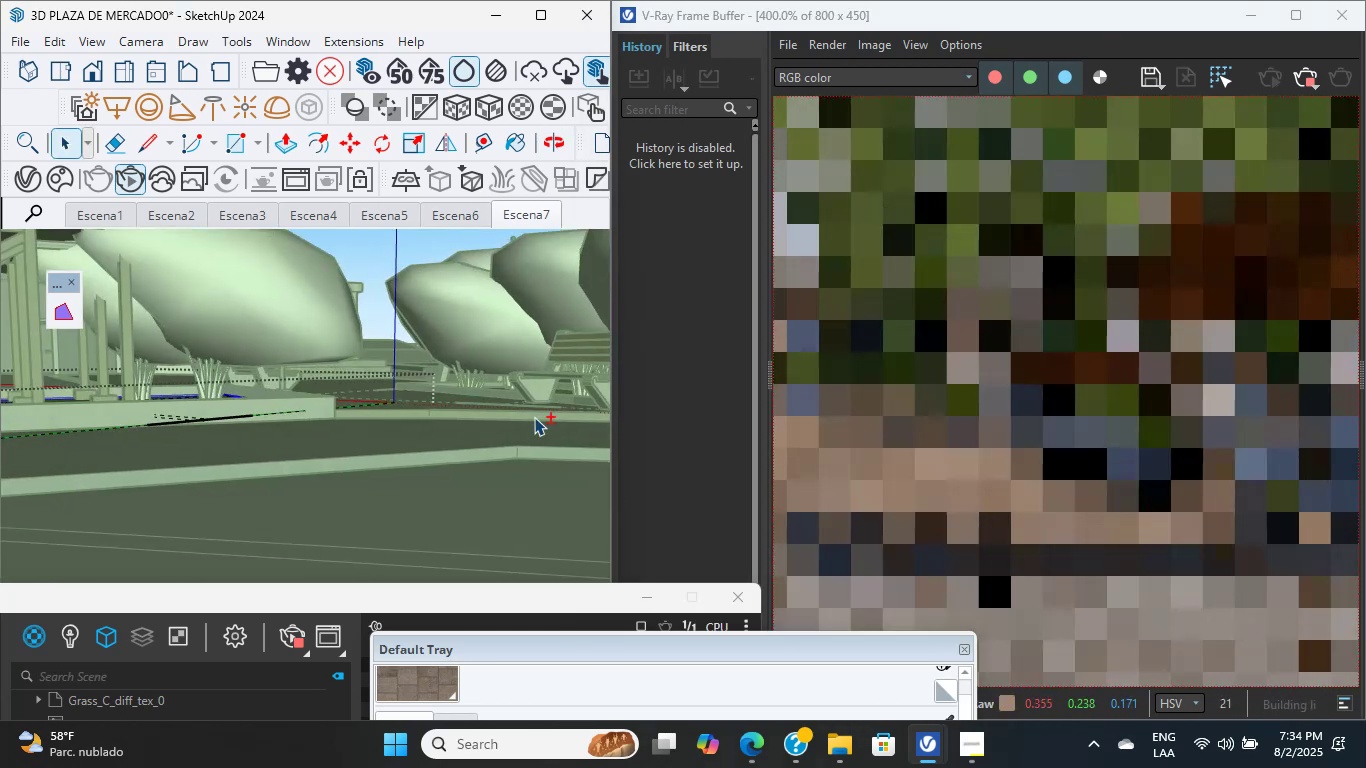 
hold_key(key=ShiftLeft, duration=1.29)
scroll: coordinate [211, 501], scroll_direction: up, amount: 8.0
 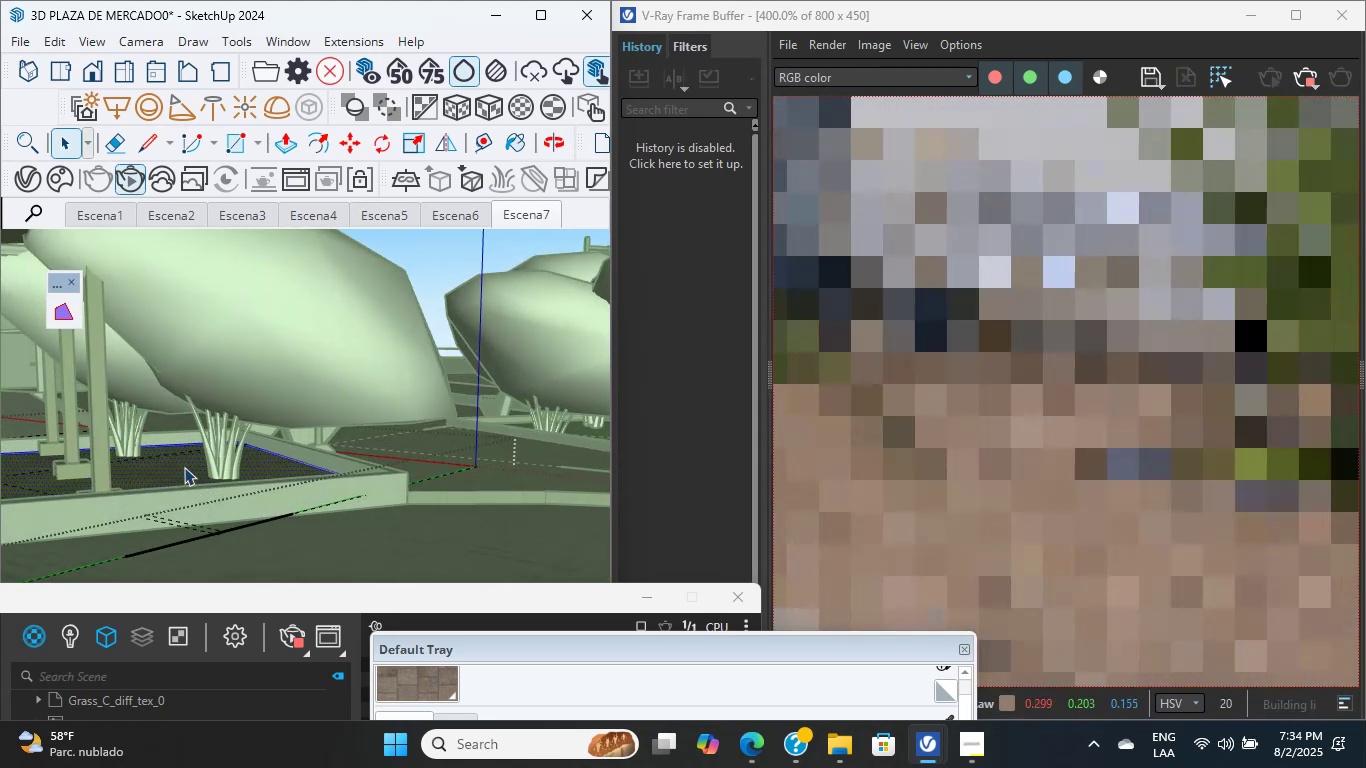 
right_click([176, 448])
 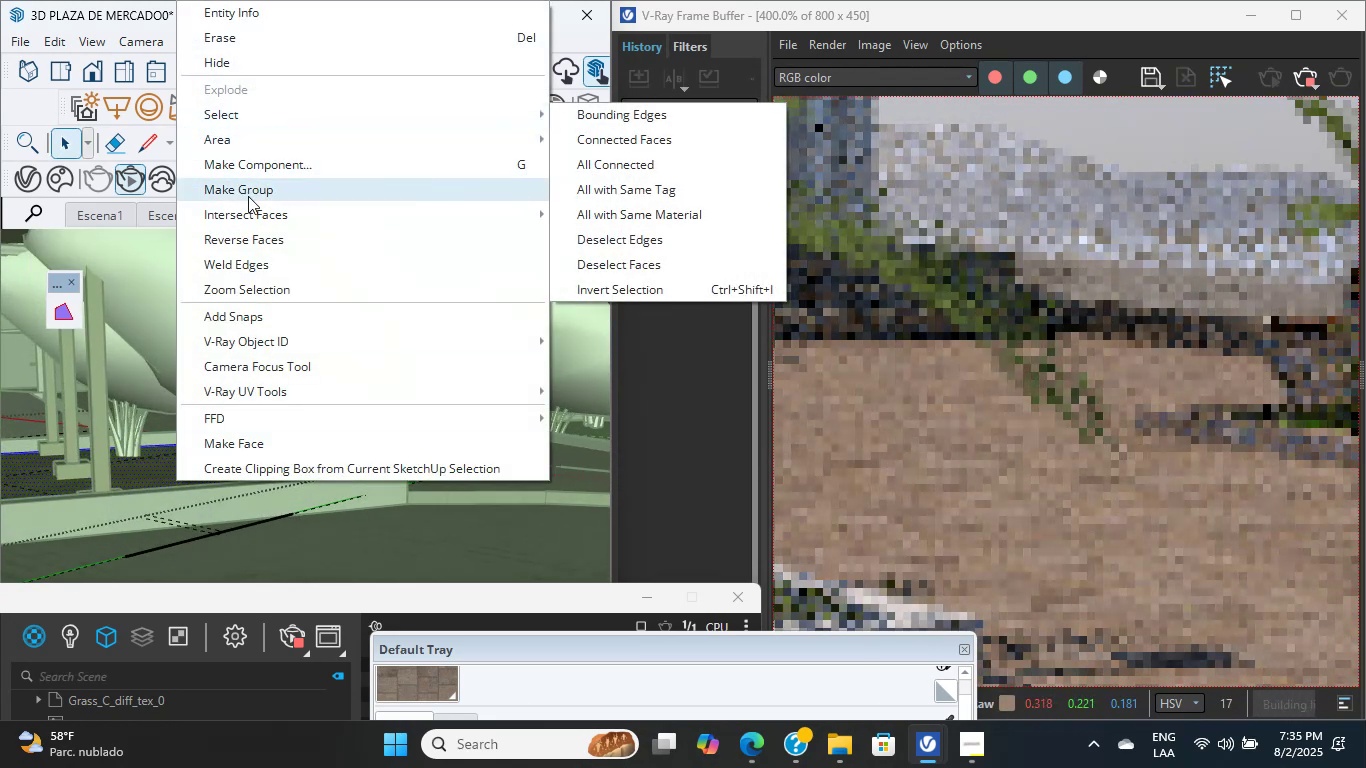 
scroll: coordinate [143, 396], scroll_direction: up, amount: 1.0
 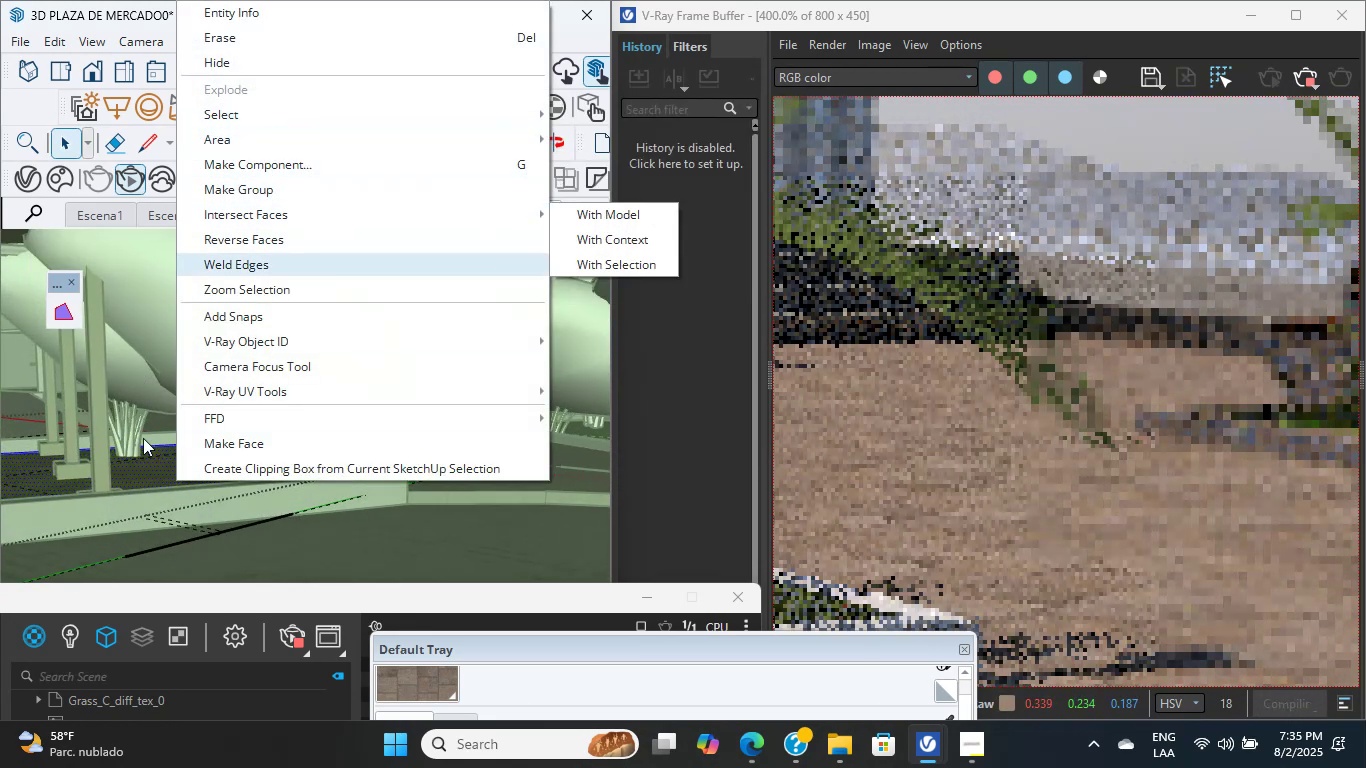 
key(Escape)
 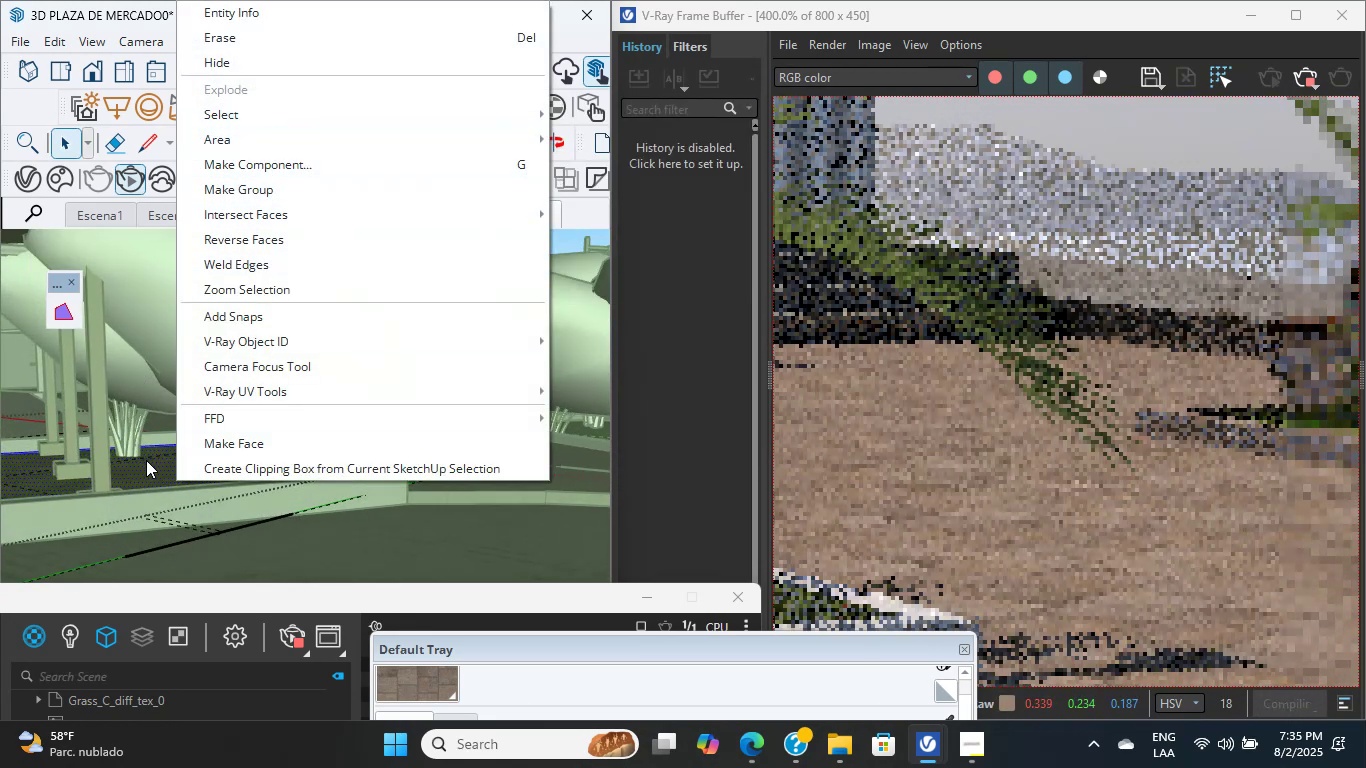 
left_click([151, 463])
 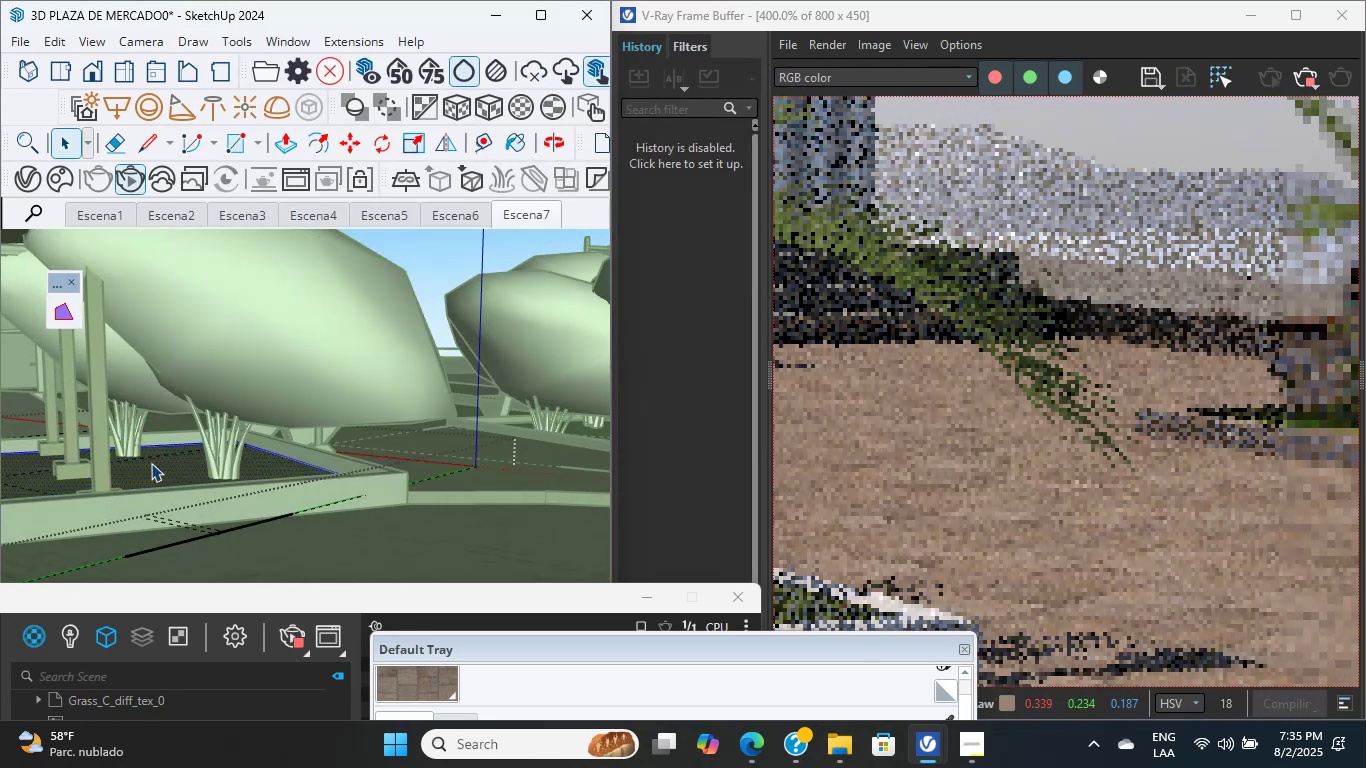 
key(Escape)
 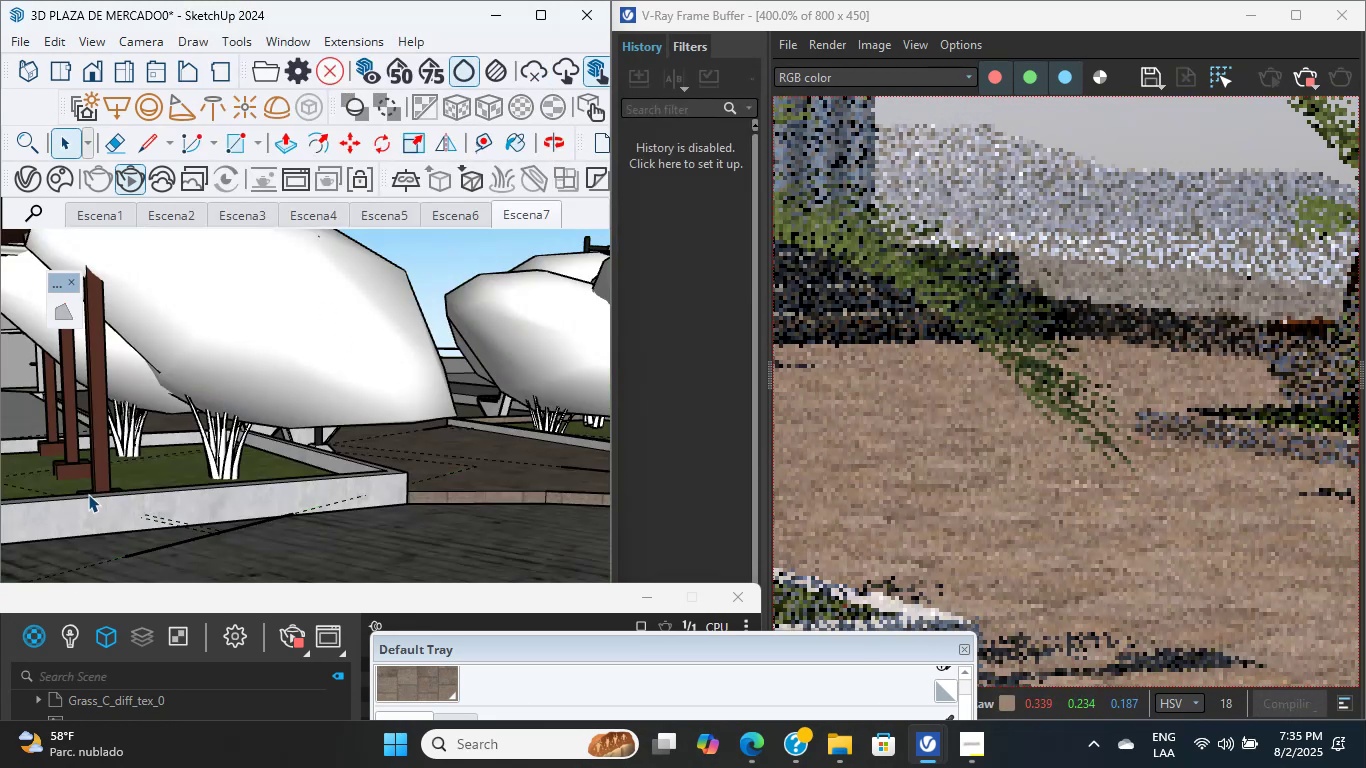 
left_click([147, 462])
 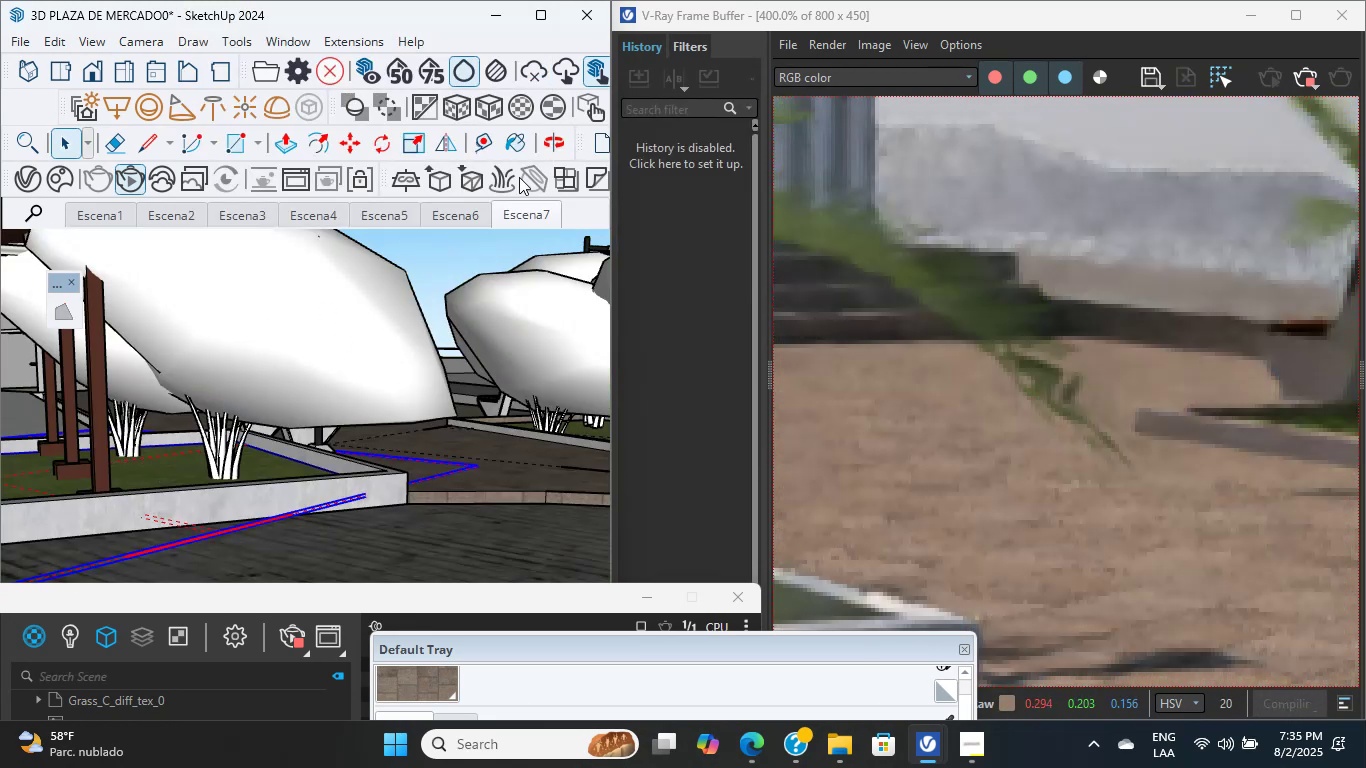 
left_click([509, 174])
 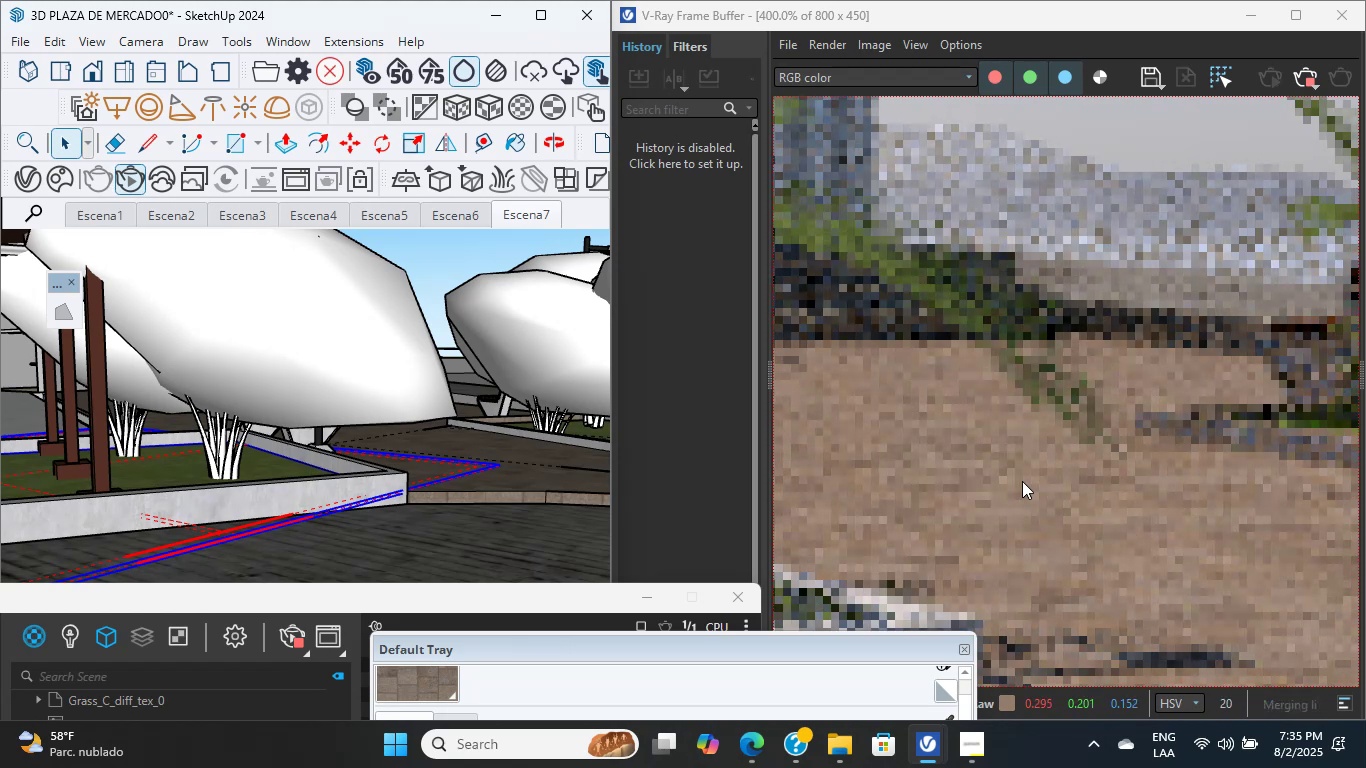 
wait(6.1)
 